 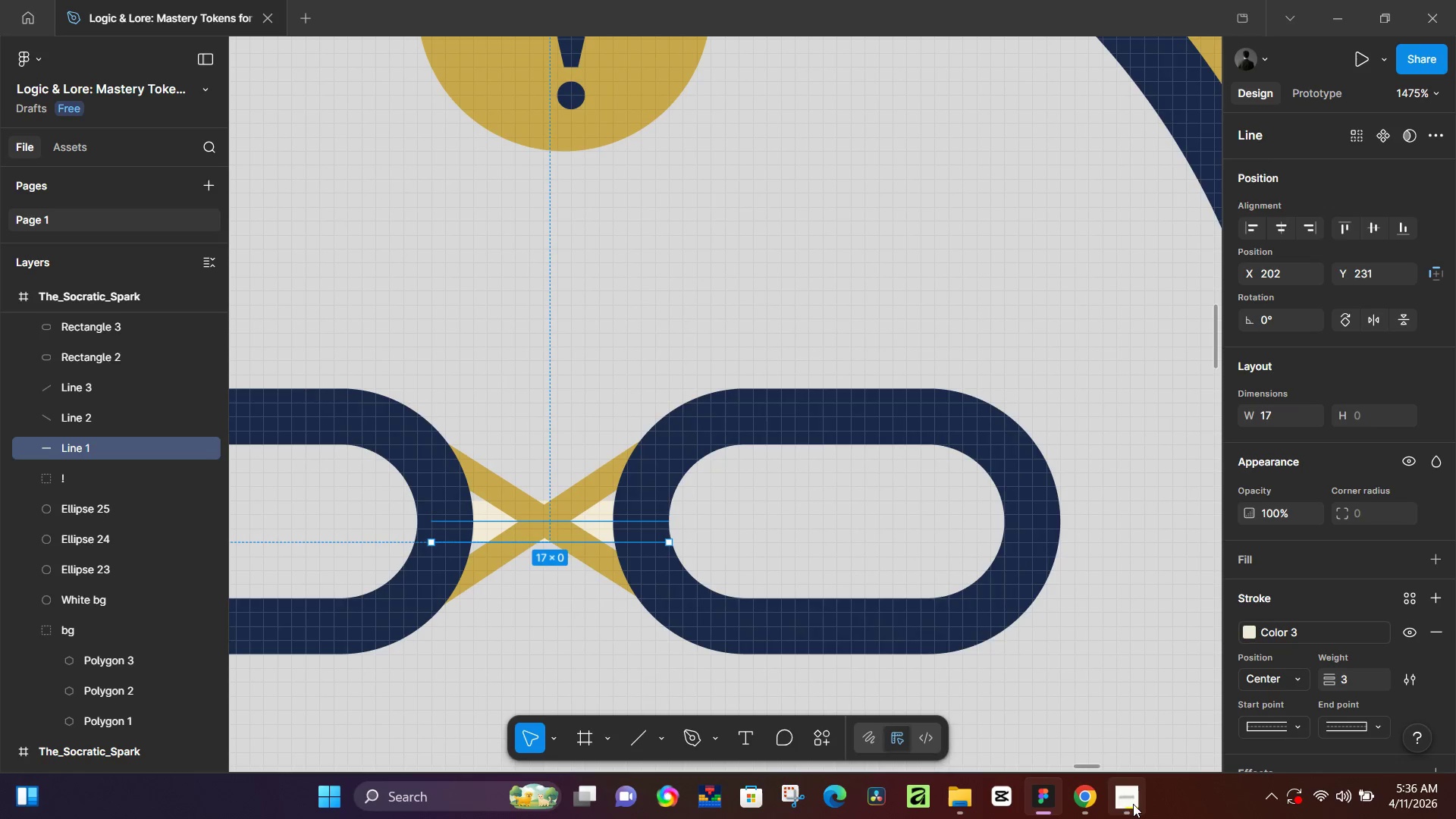 
scroll: coordinate [626, 543], scroll_direction: down, amount: 9.0
 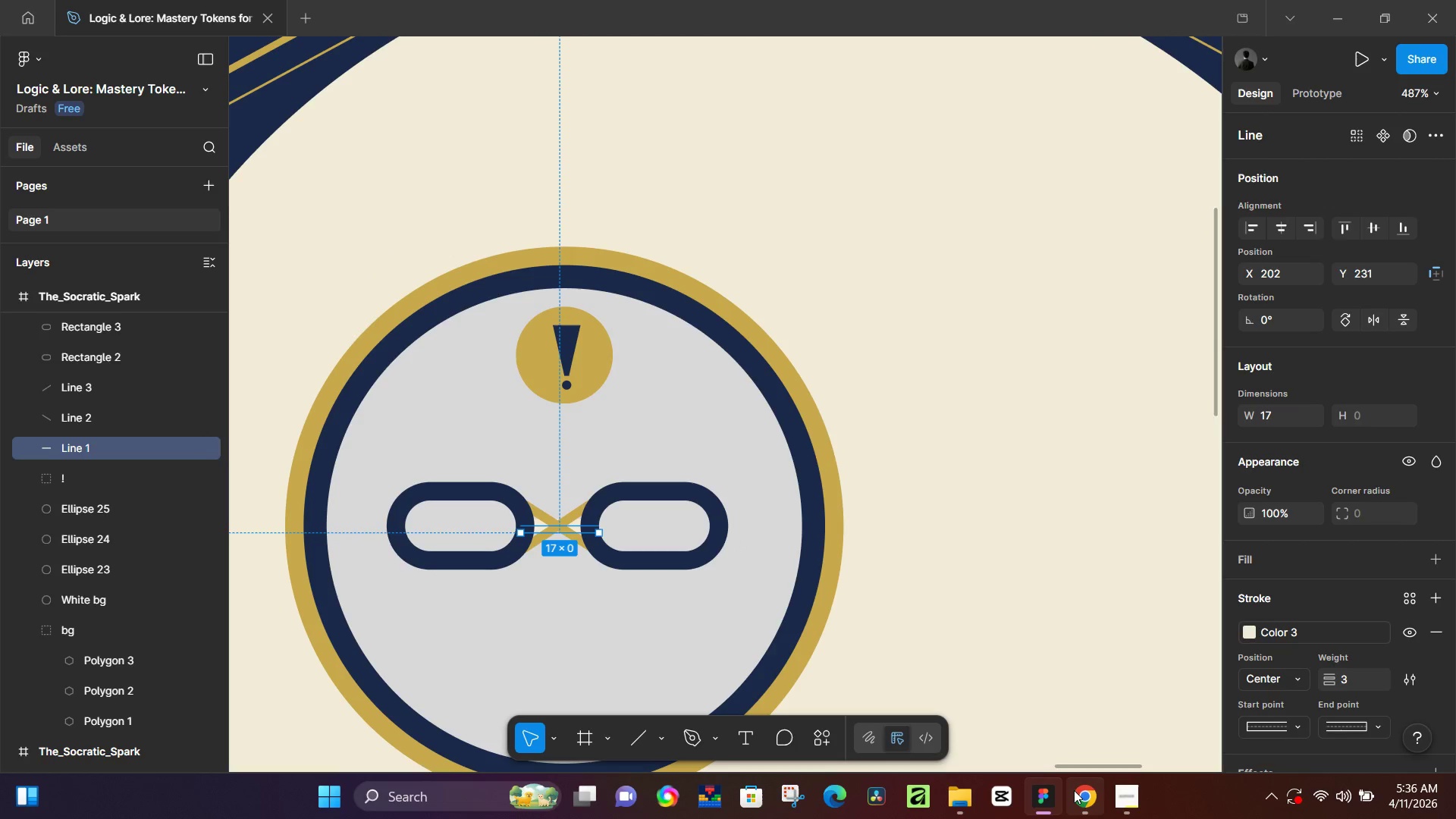 
left_click([1075, 791])
 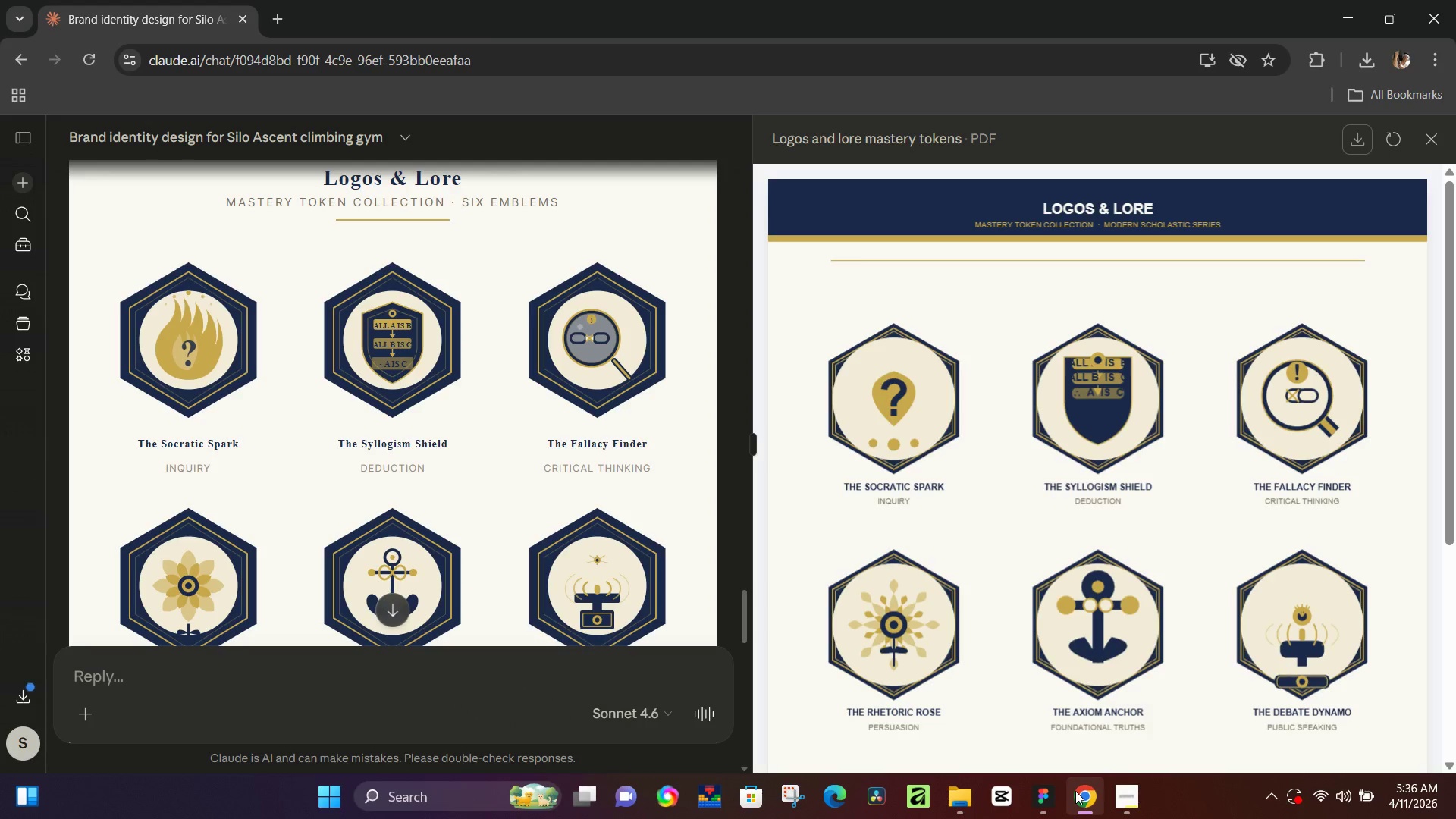 
left_click([1075, 792])
 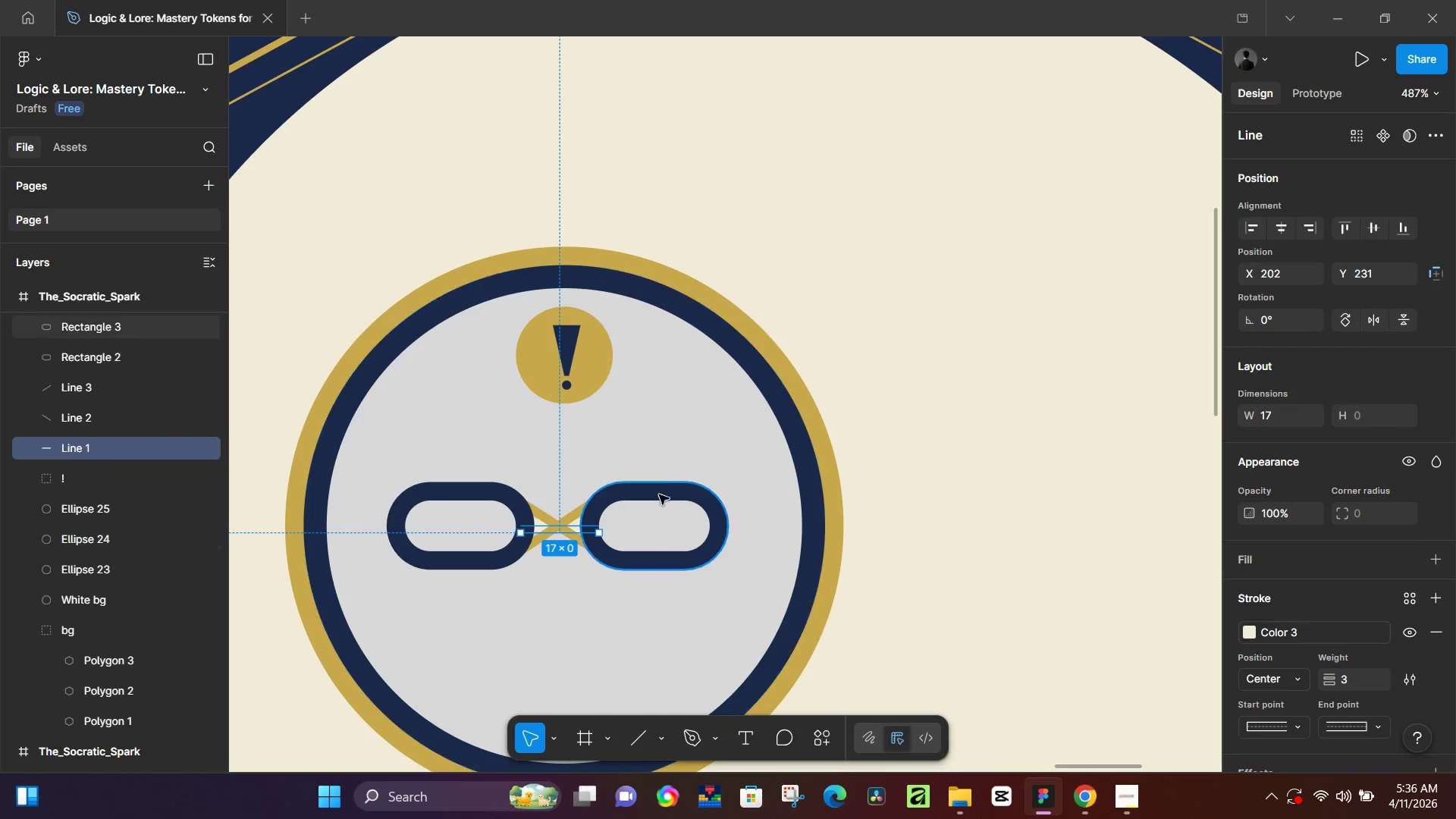 
left_click([688, 419])
 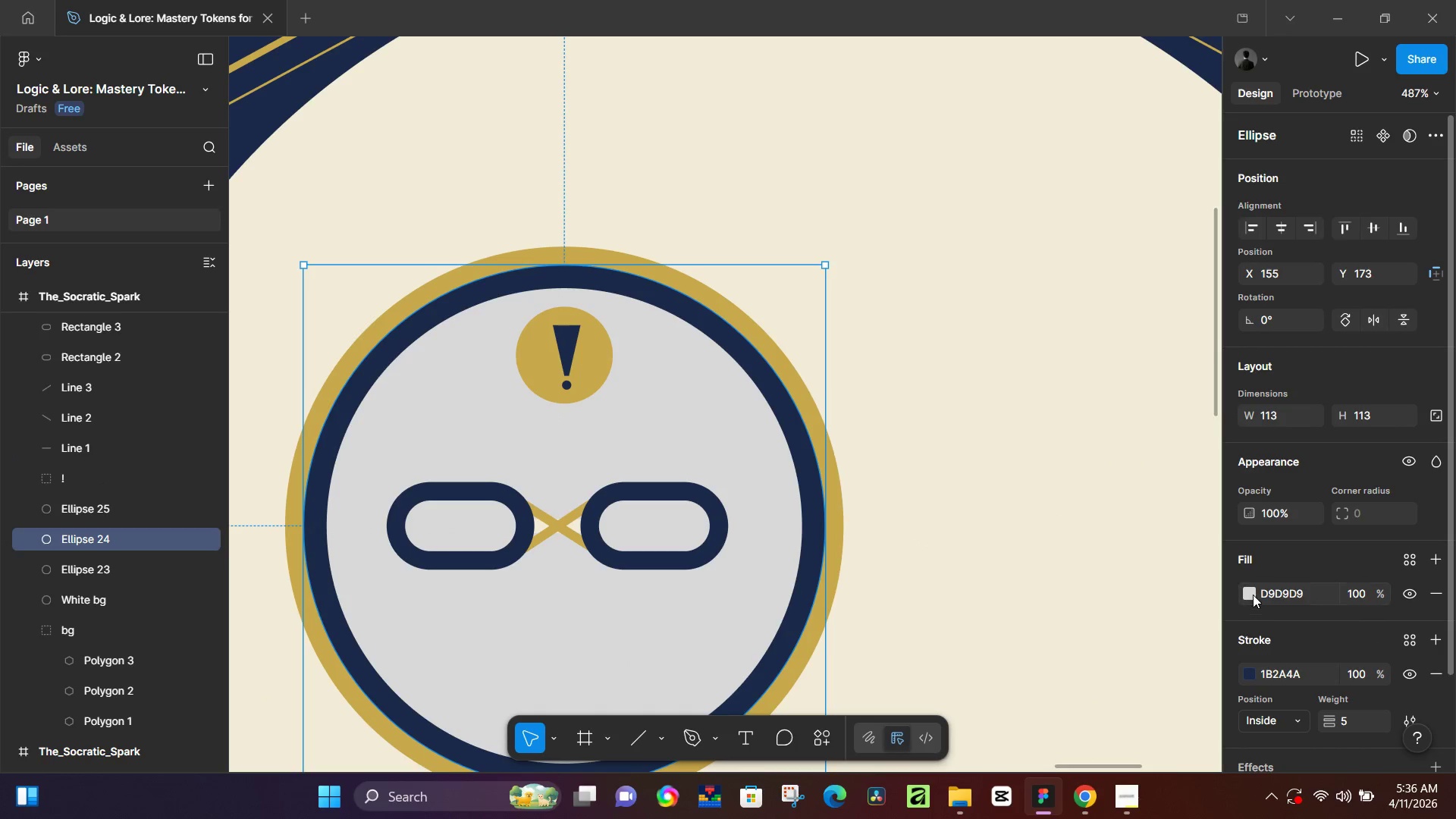 
left_click([1092, 810])
 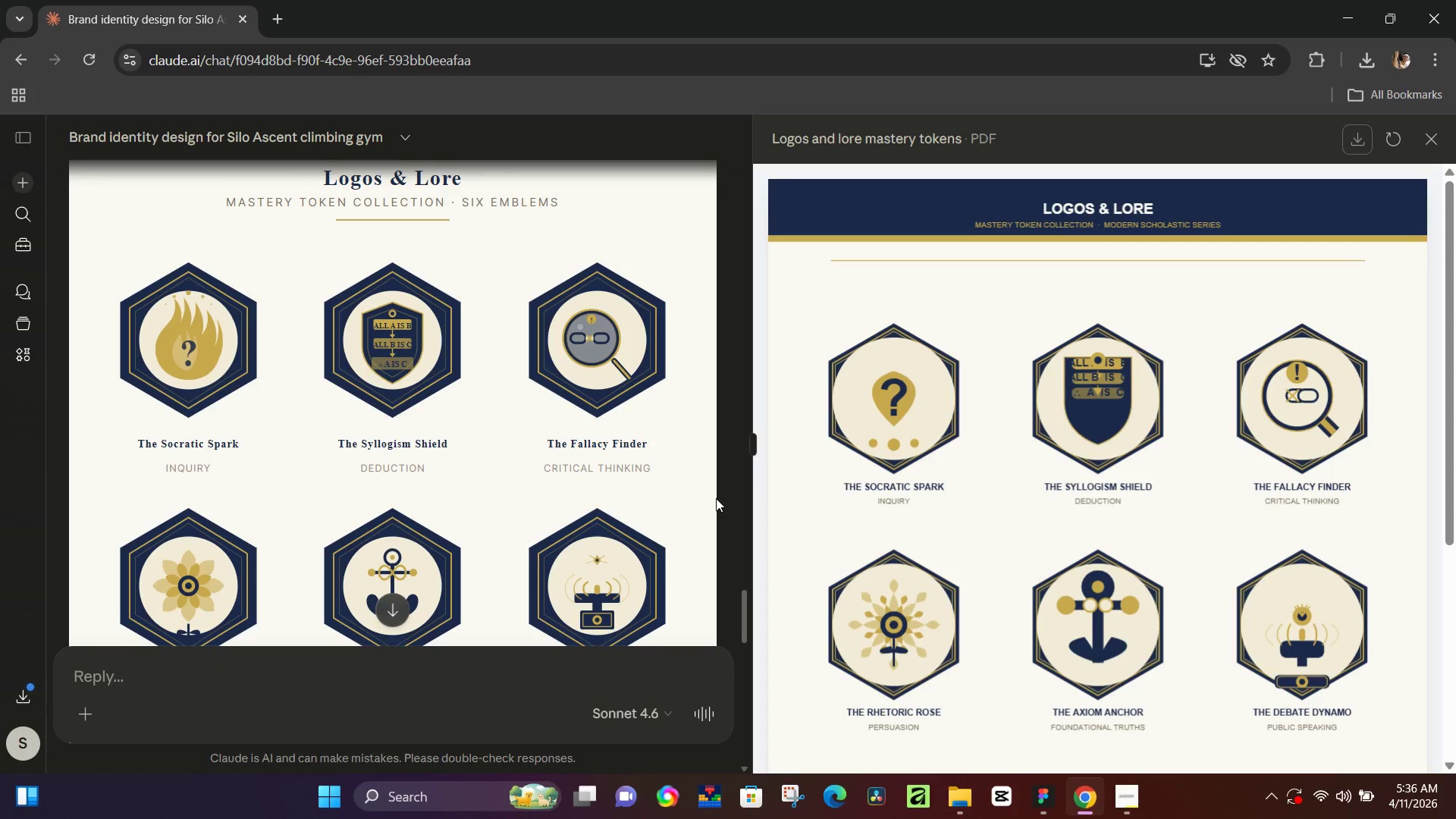 
scroll: coordinate [645, 504], scroll_direction: down, amount: 6.0
 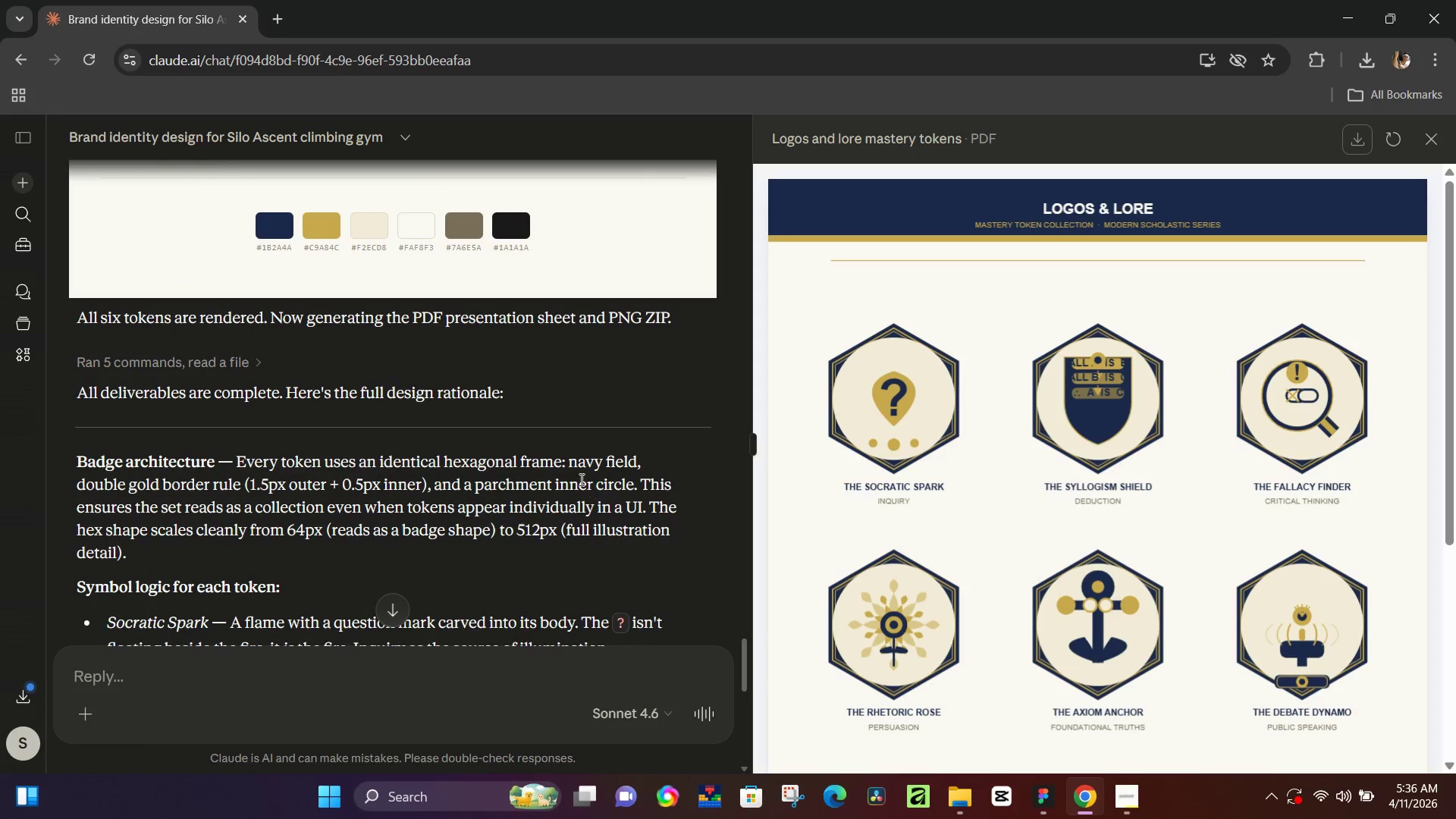 
scroll: coordinate [461, 383], scroll_direction: up, amount: 6.0
 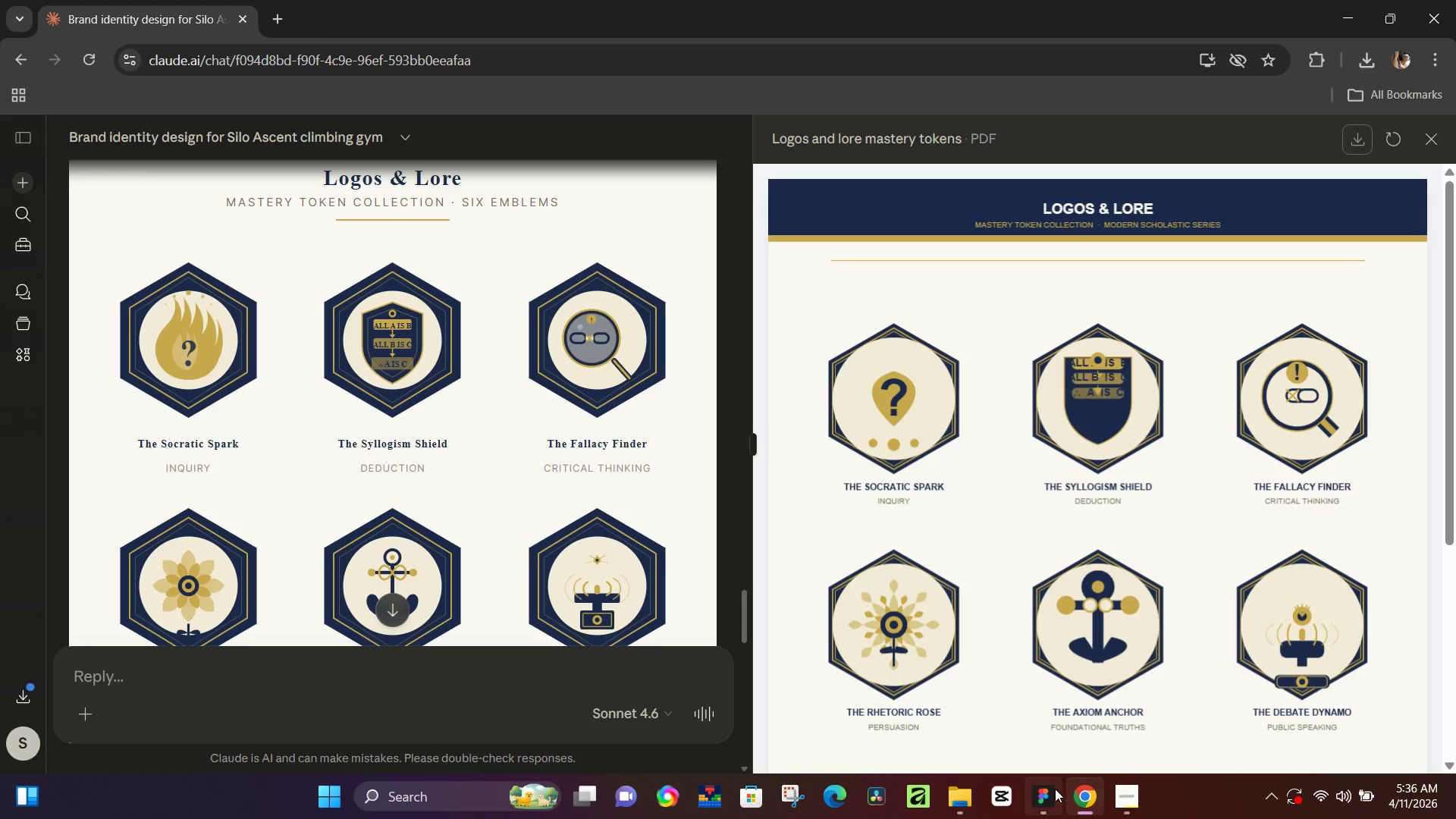 
left_click([726, 410])
 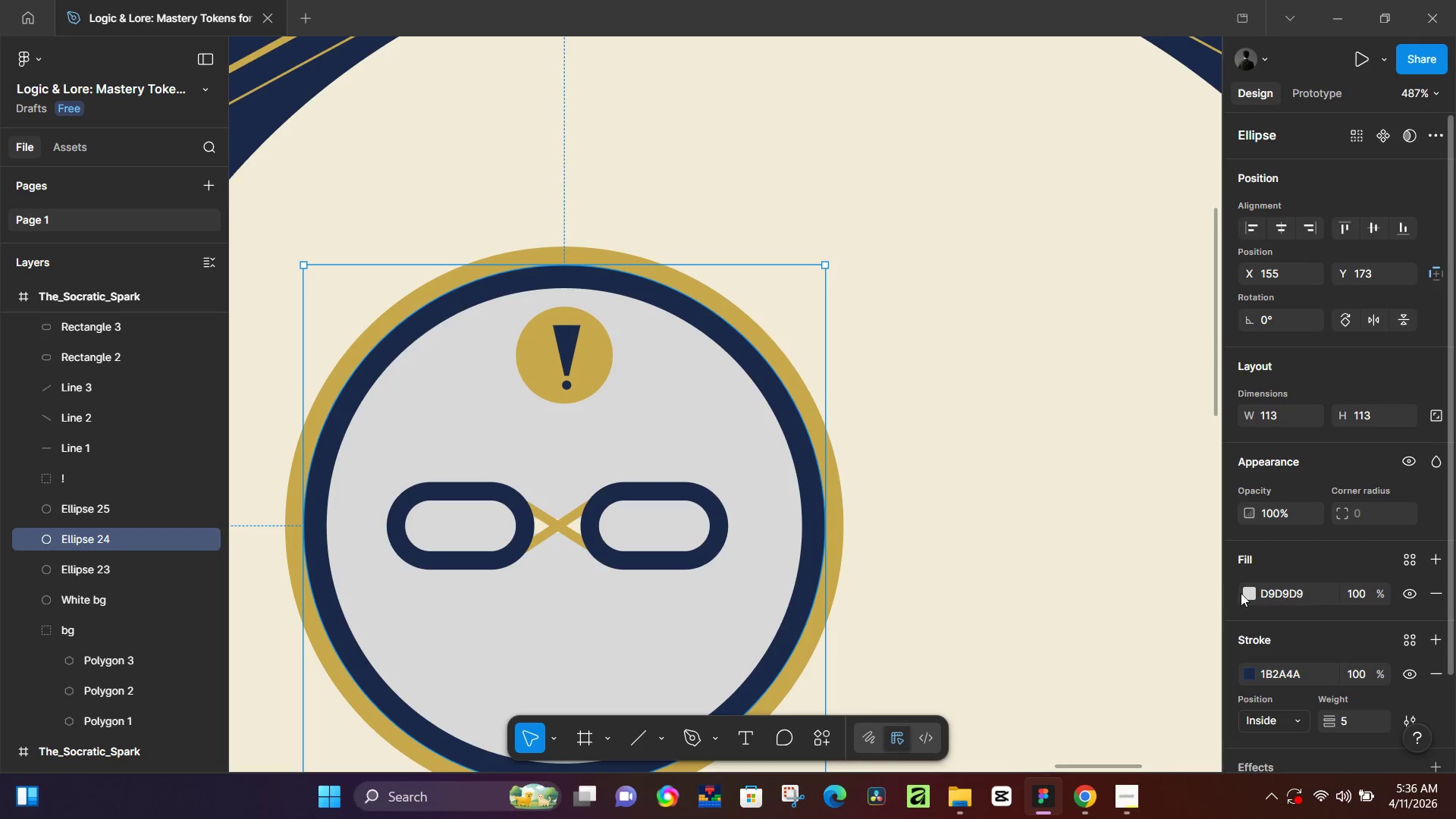 
left_click([1251, 588])
 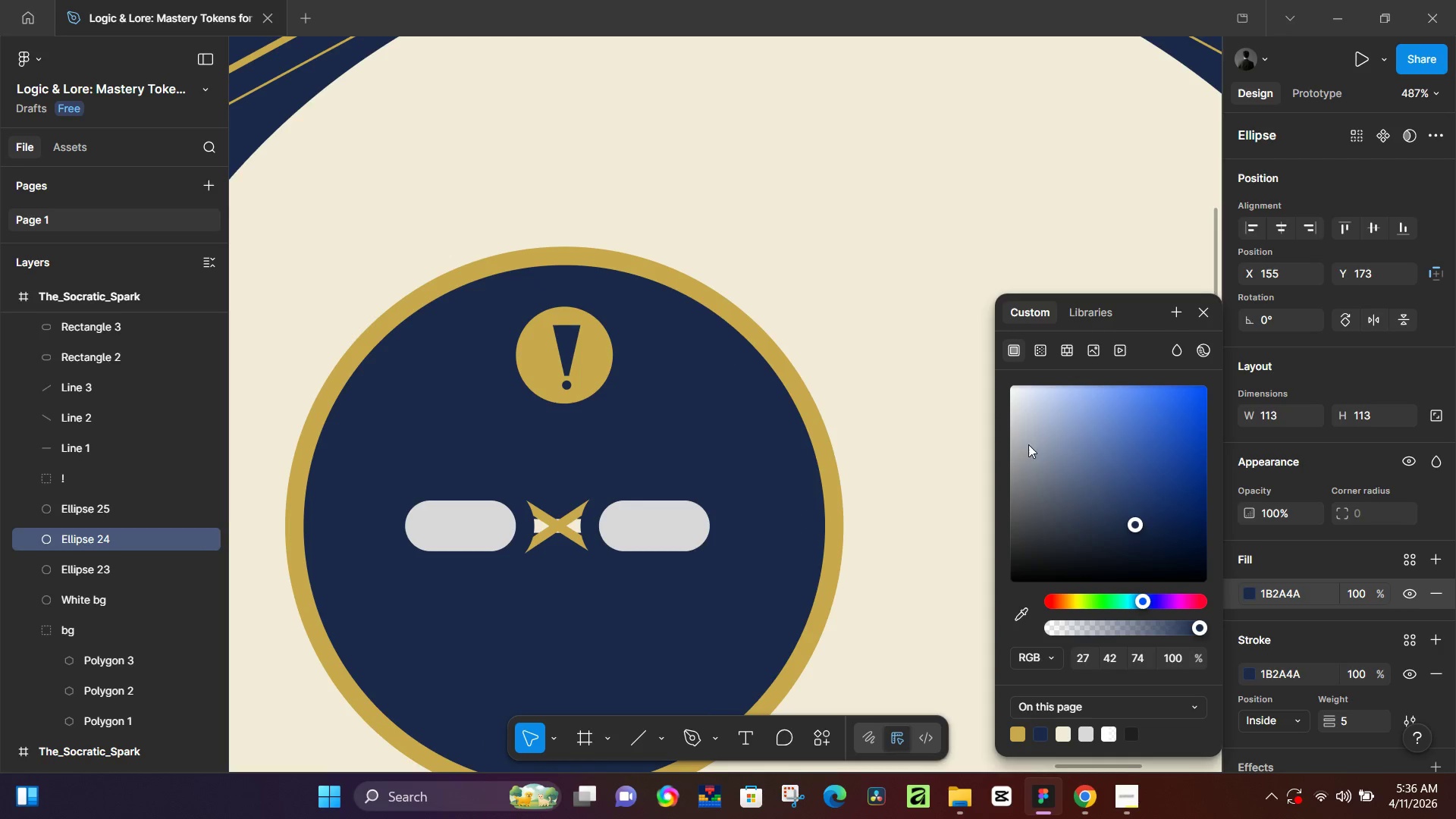 
left_click_drag(start_coordinate=[1128, 519], to_coordinate=[1097, 490])
 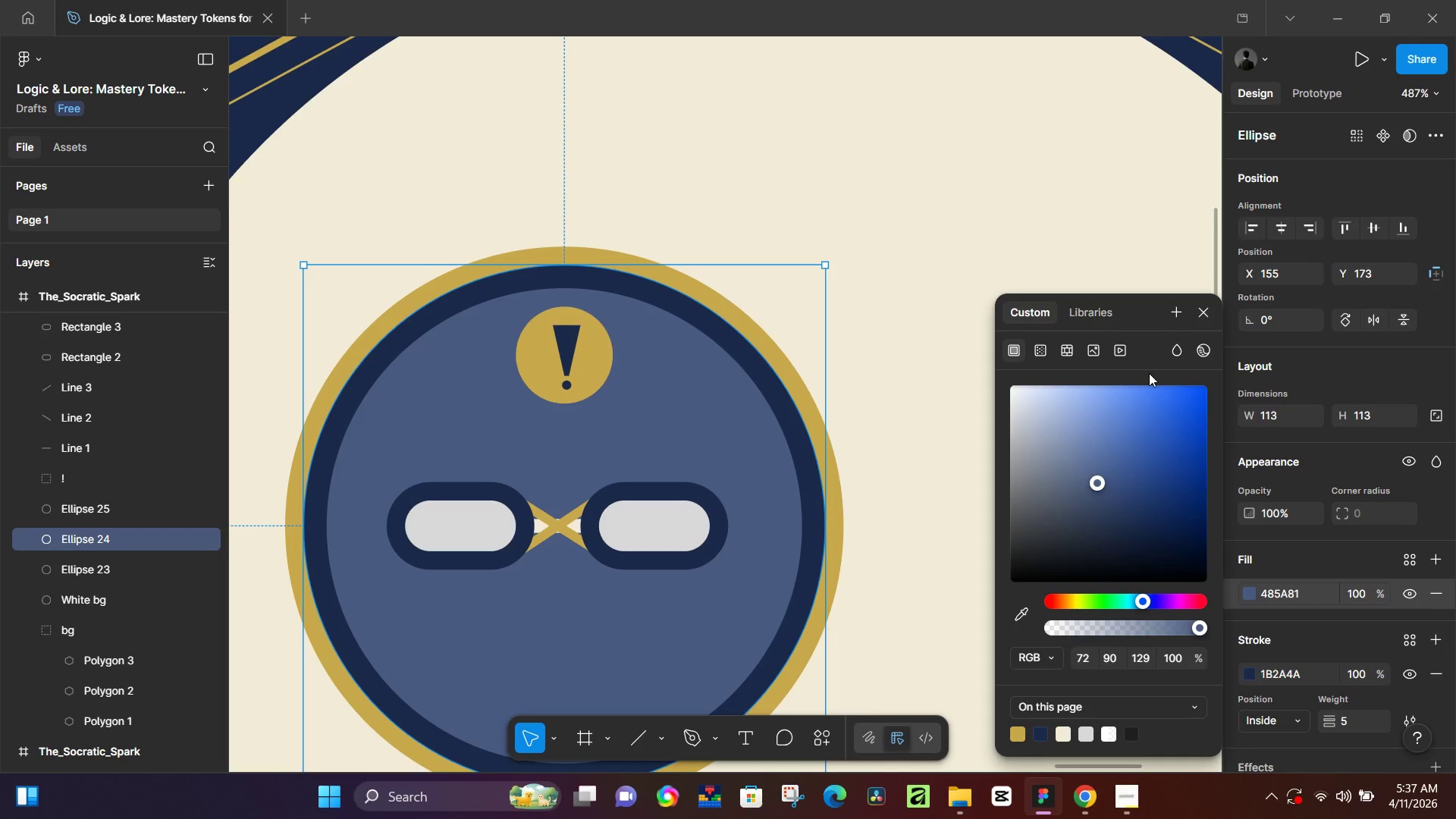 
wait(14.67)
 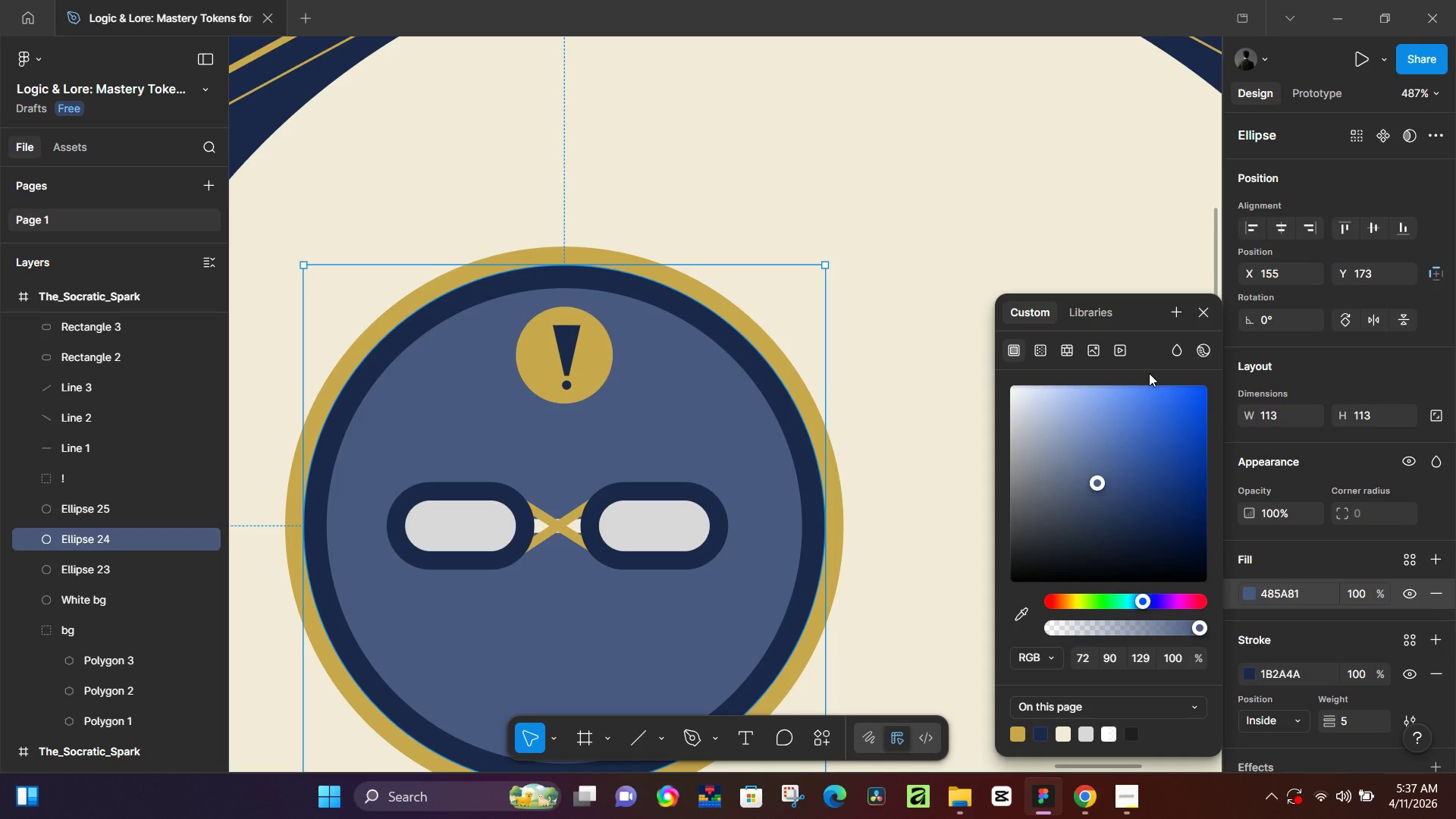 
hold_key(key=ControlLeft, duration=0.61)
scroll: coordinate [648, 425], scroll_direction: down, amount: 5.0
 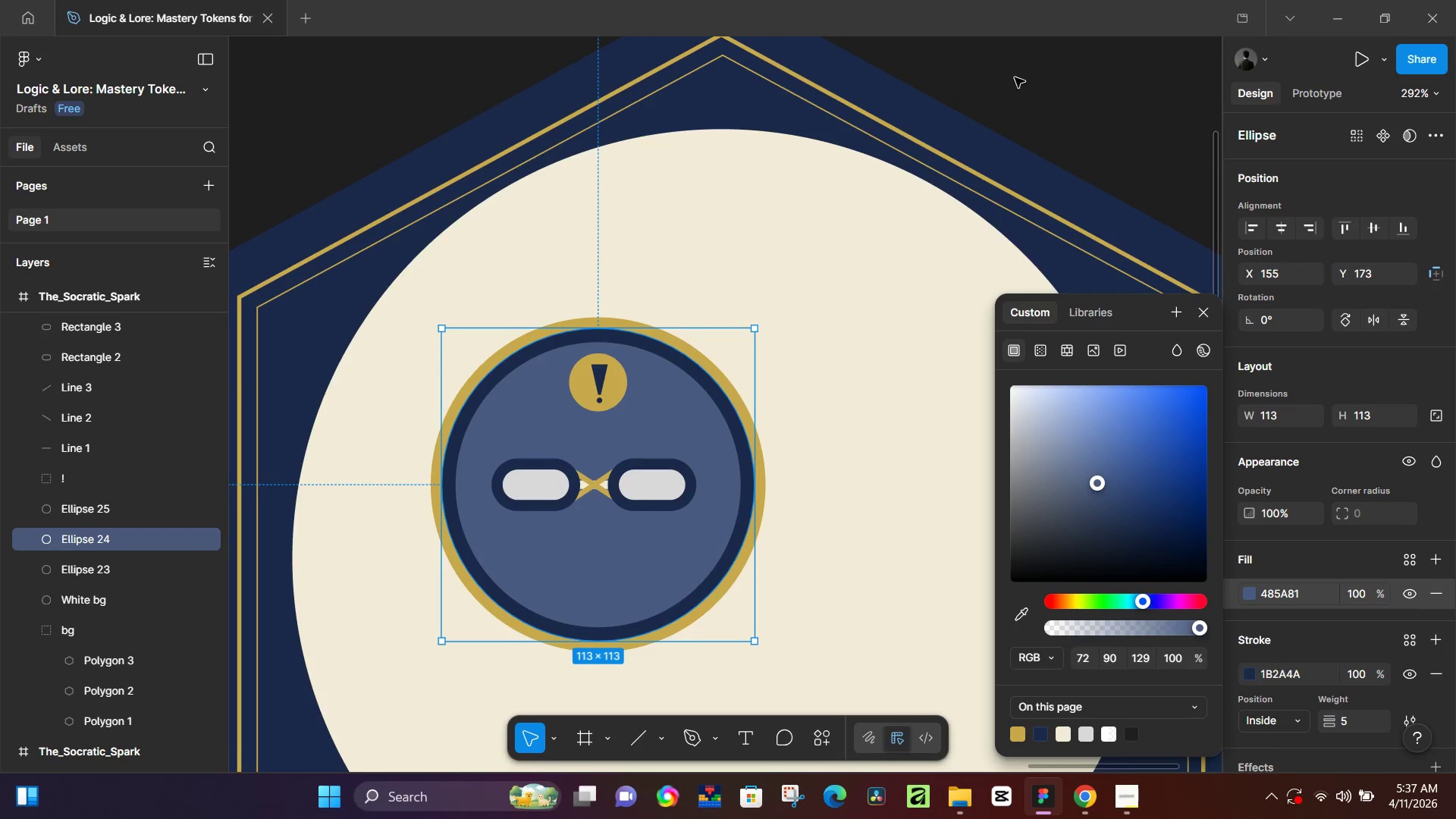 
left_click([1018, 84])
 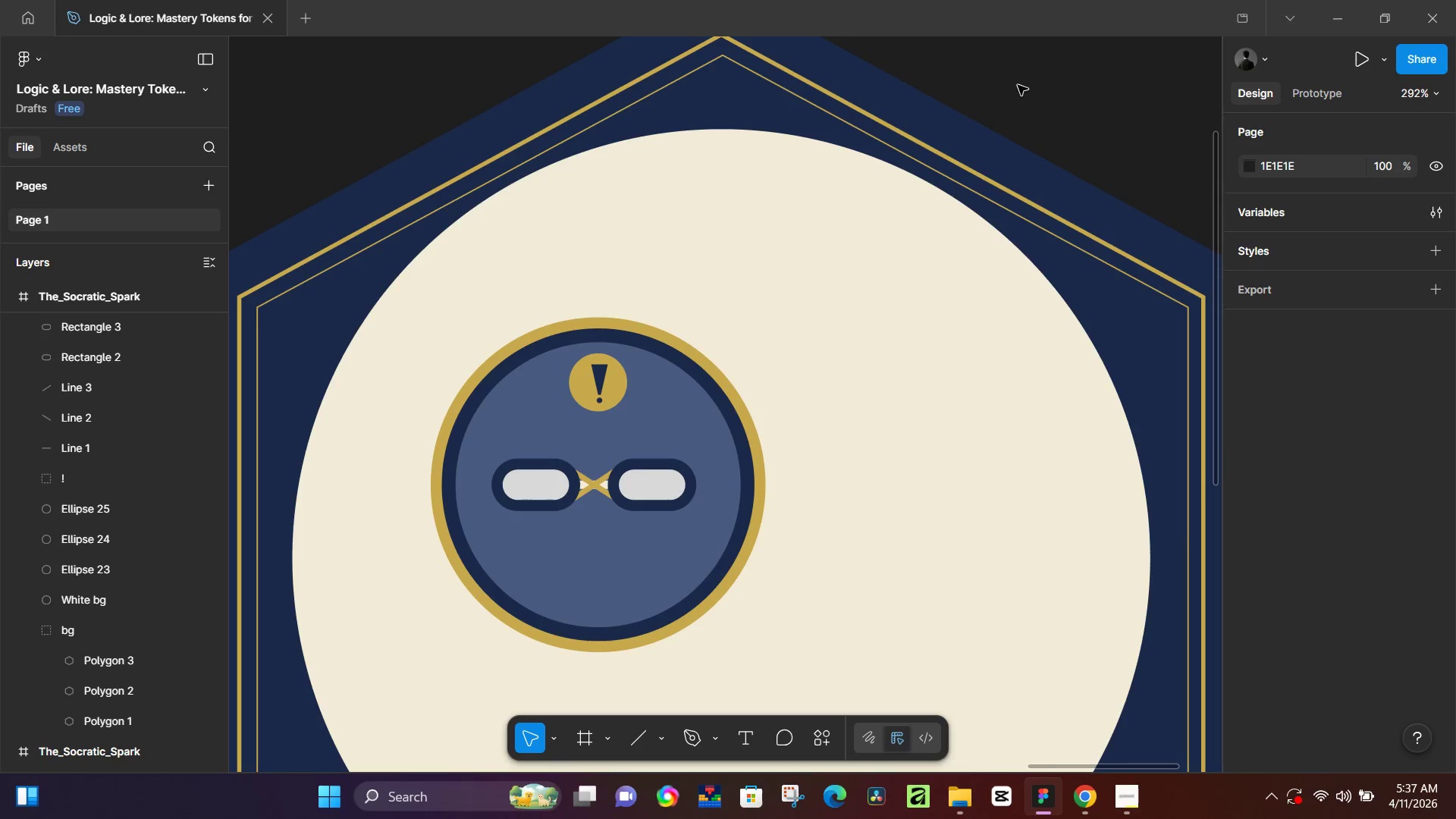 
wait(16.0)
 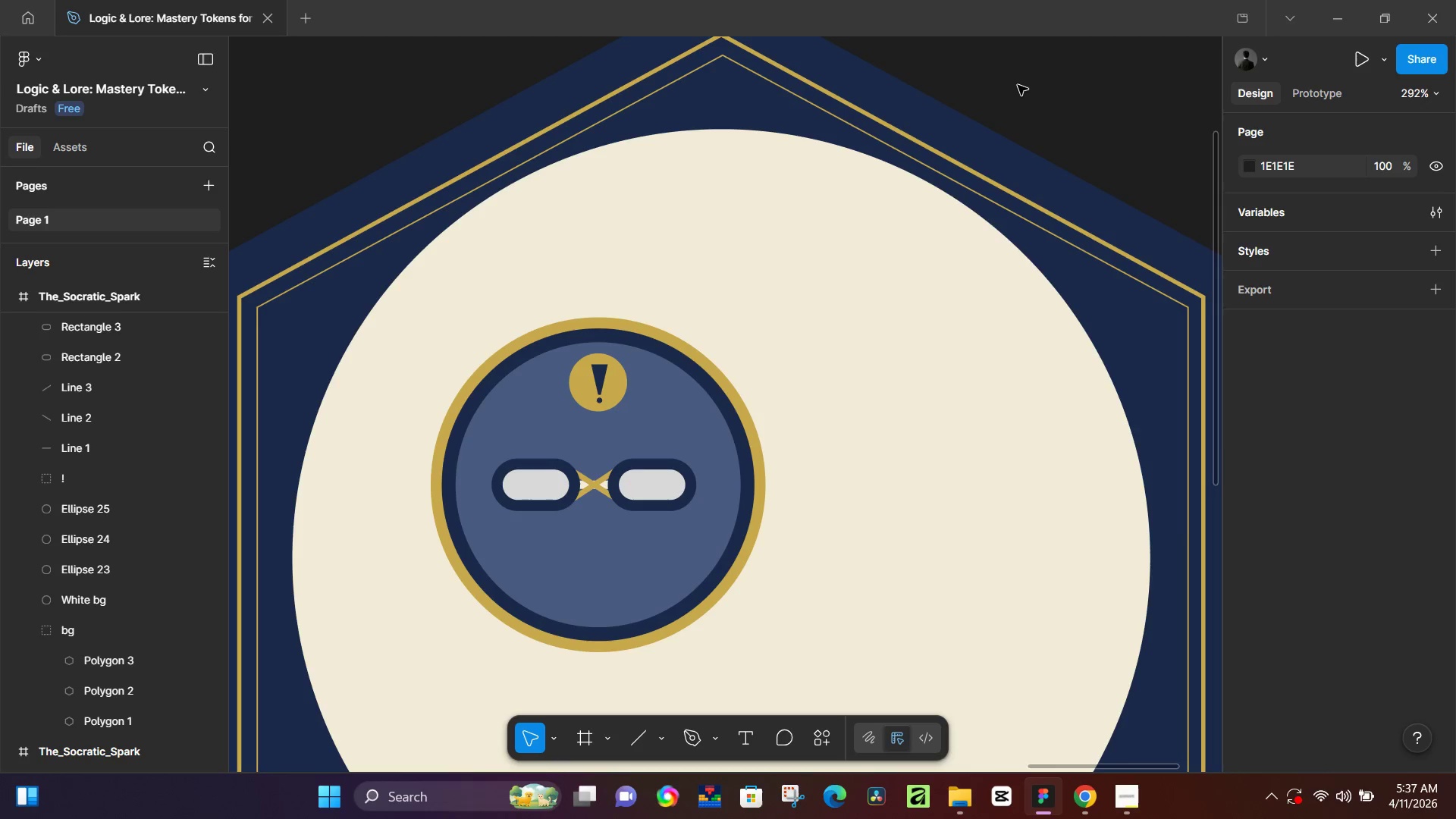 
hold_key(key=ControlLeft, duration=0.72)
scroll: coordinate [680, 383], scroll_direction: down, amount: 5.0
 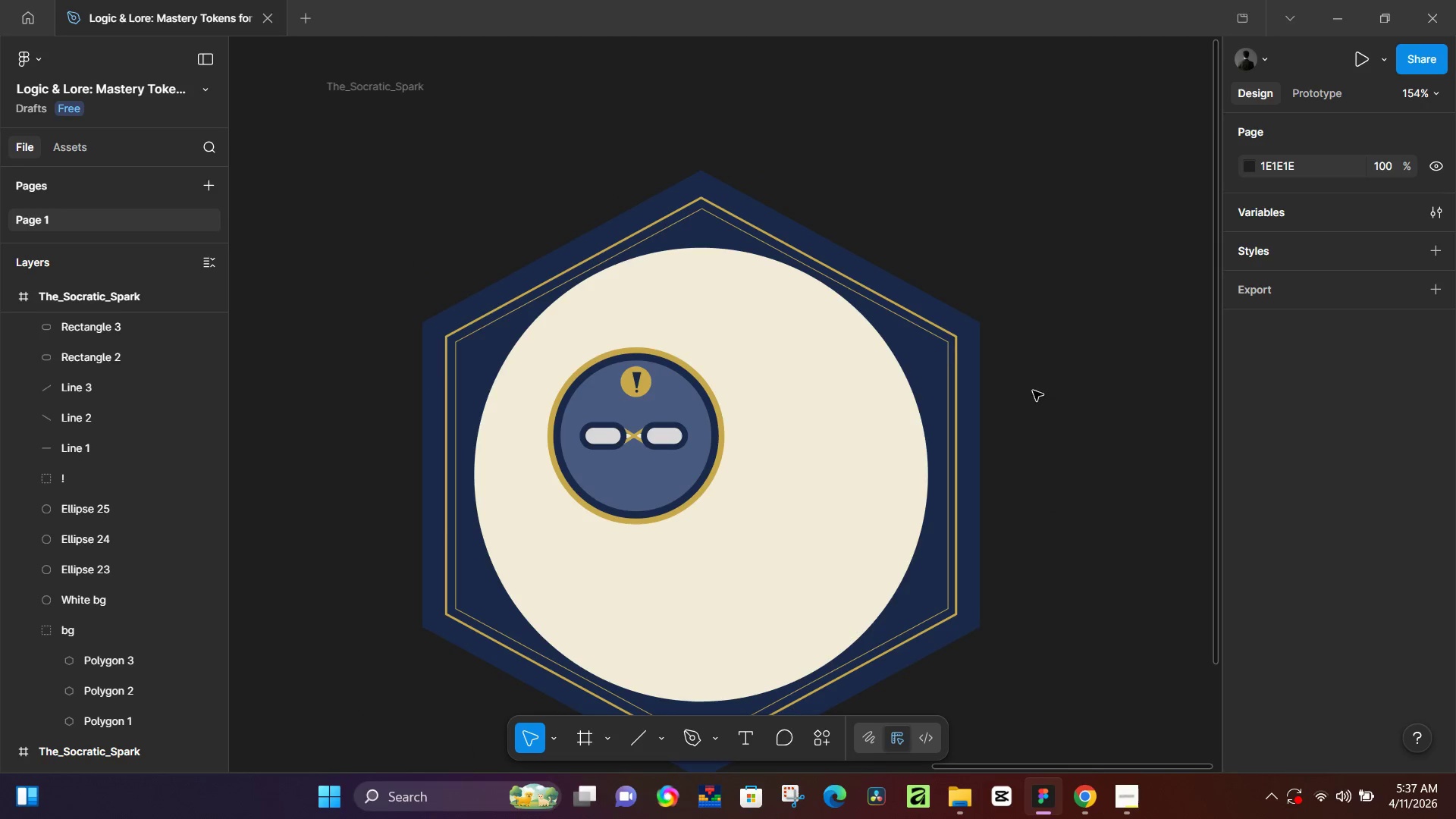 
left_click([1033, 391])
 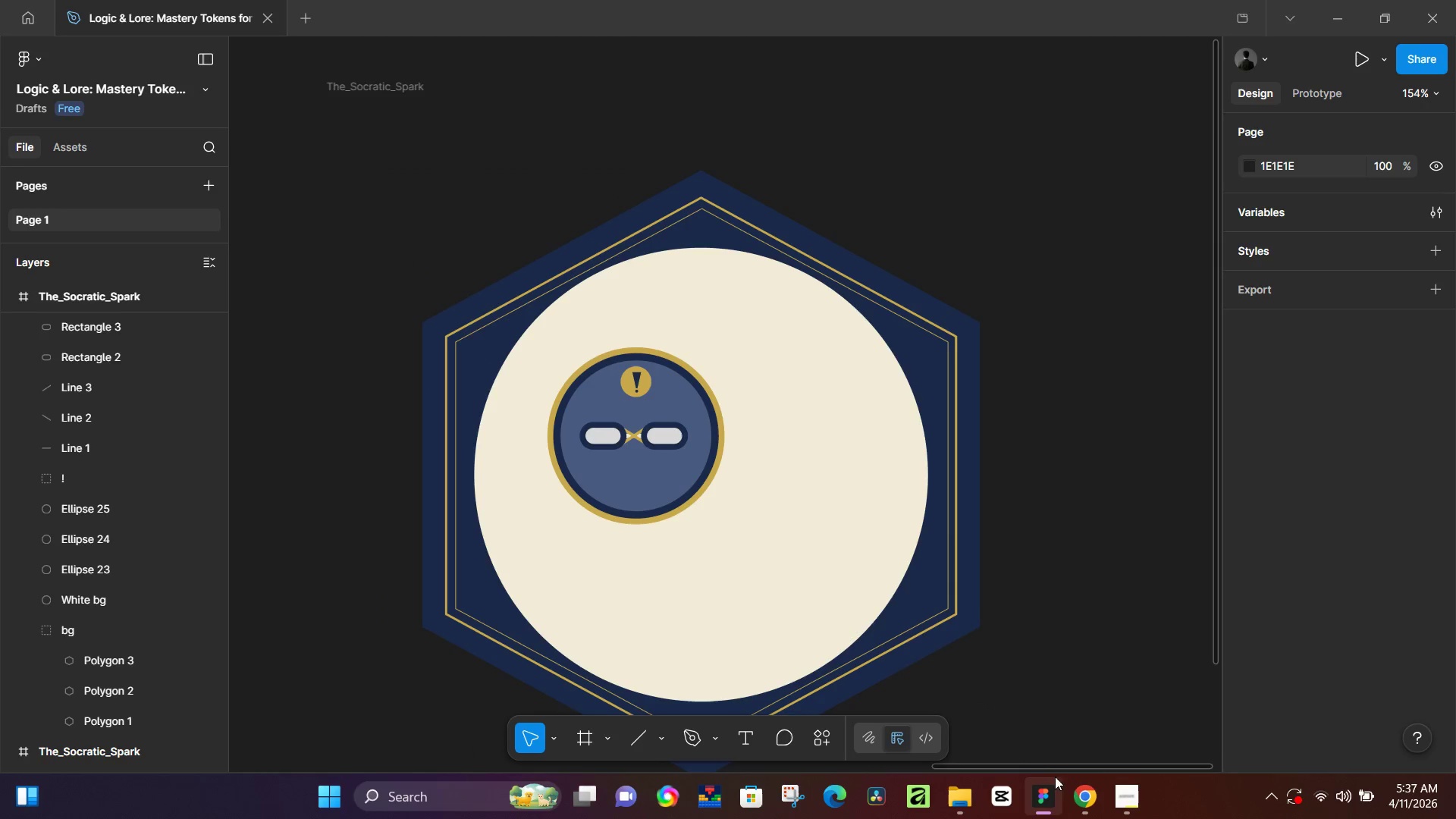 
left_click([1078, 790])
 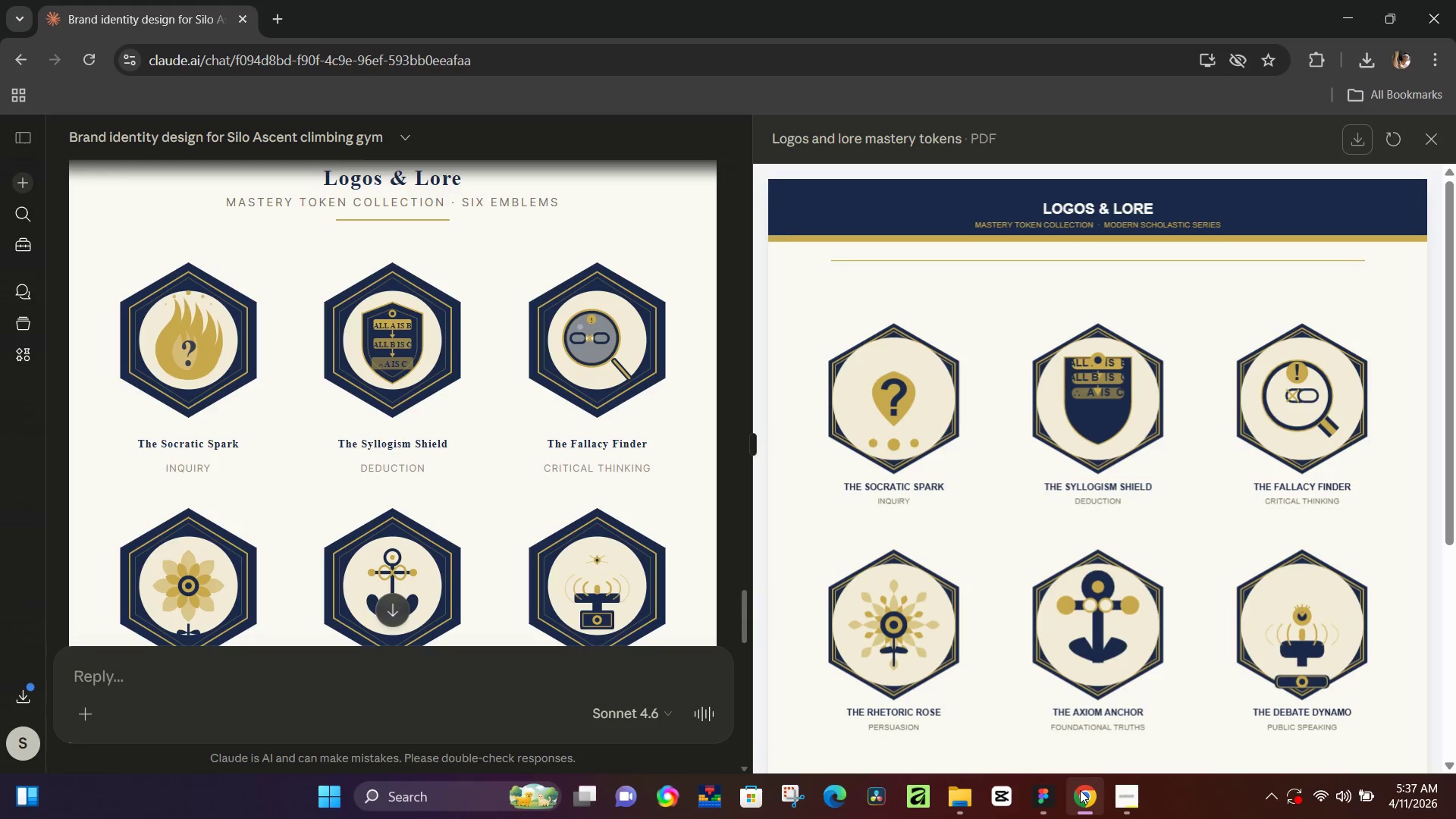 
left_click([1080, 790])
 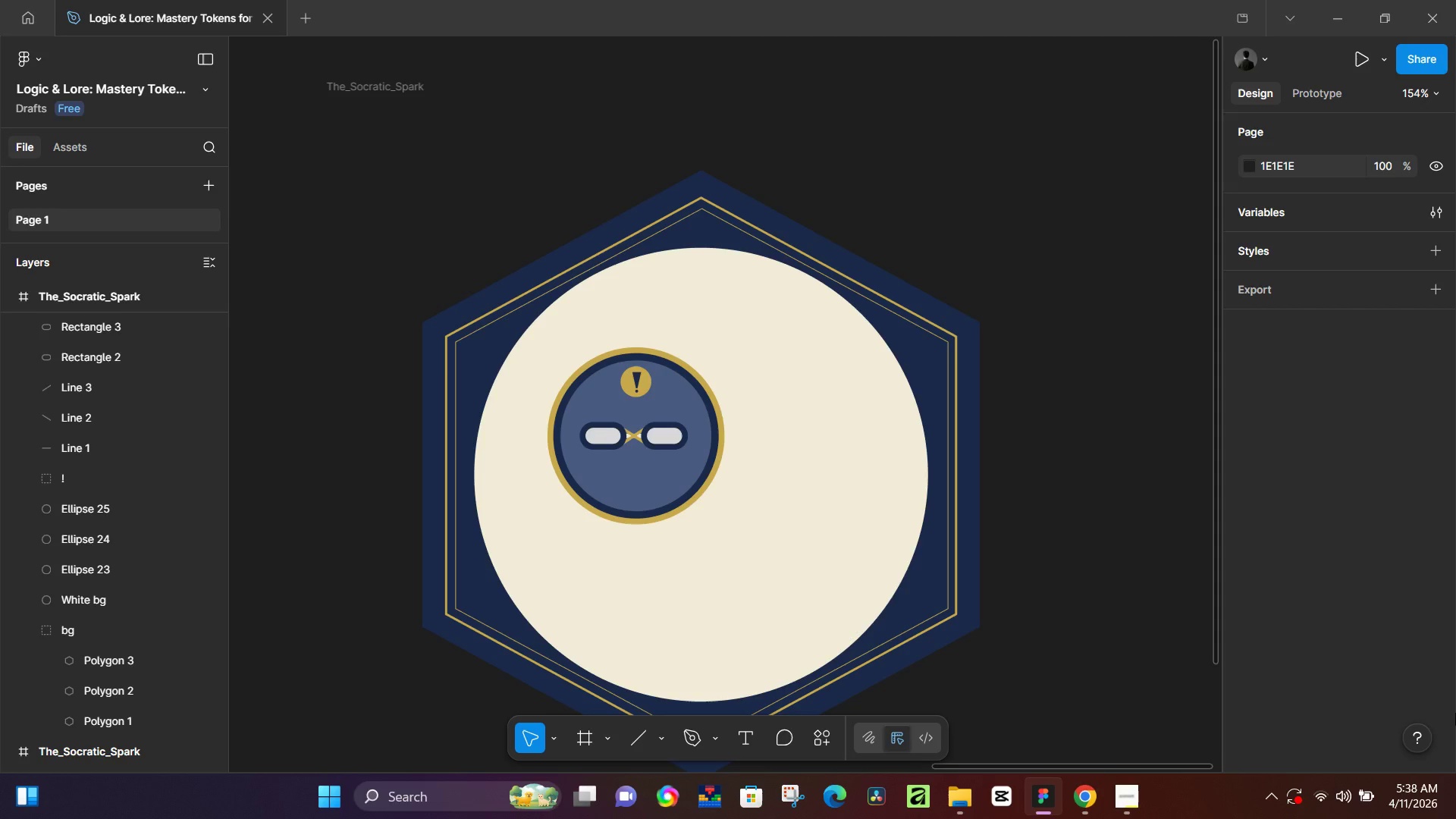 
wait(43.78)
 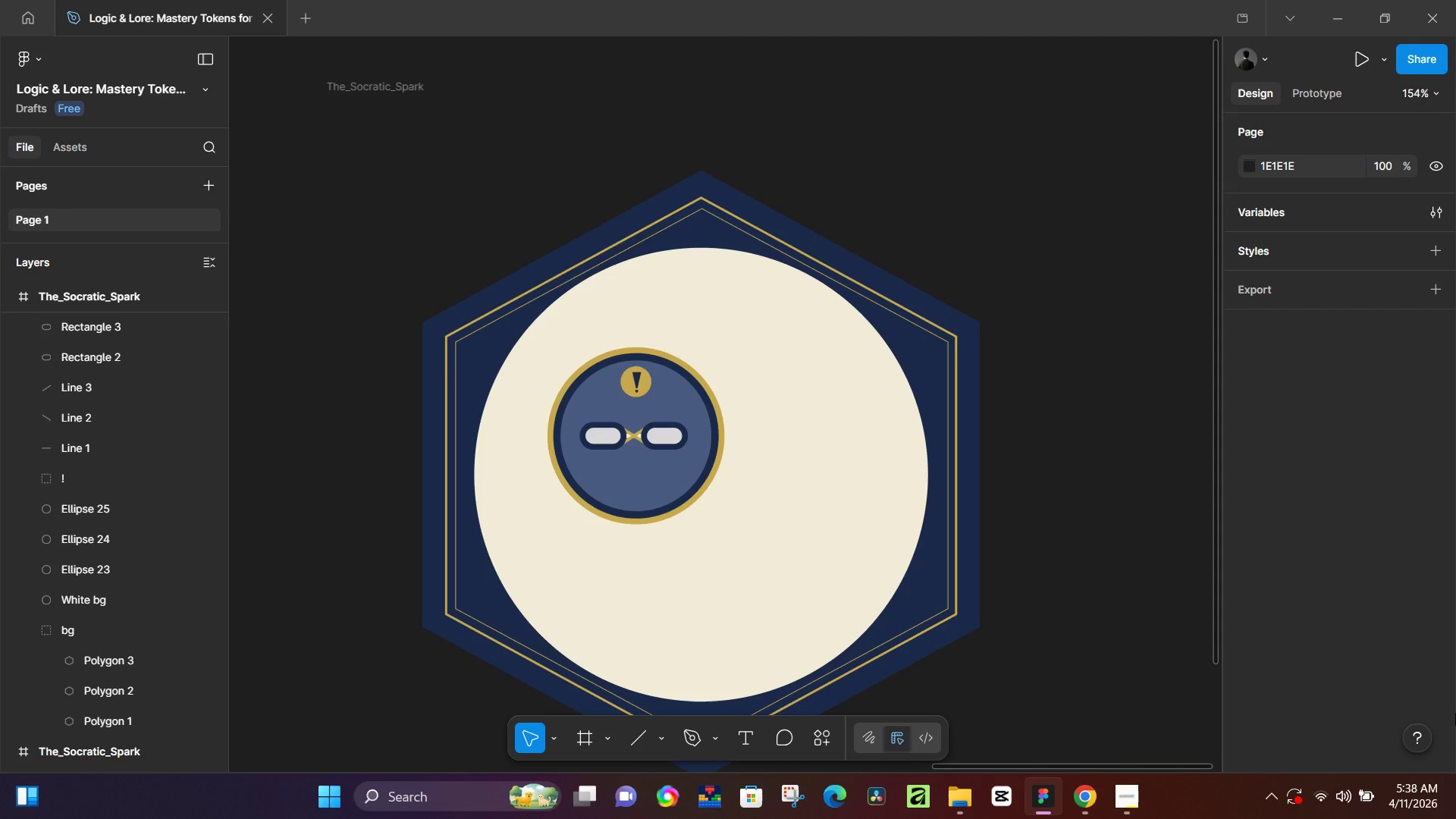 
left_click([83, 444])
 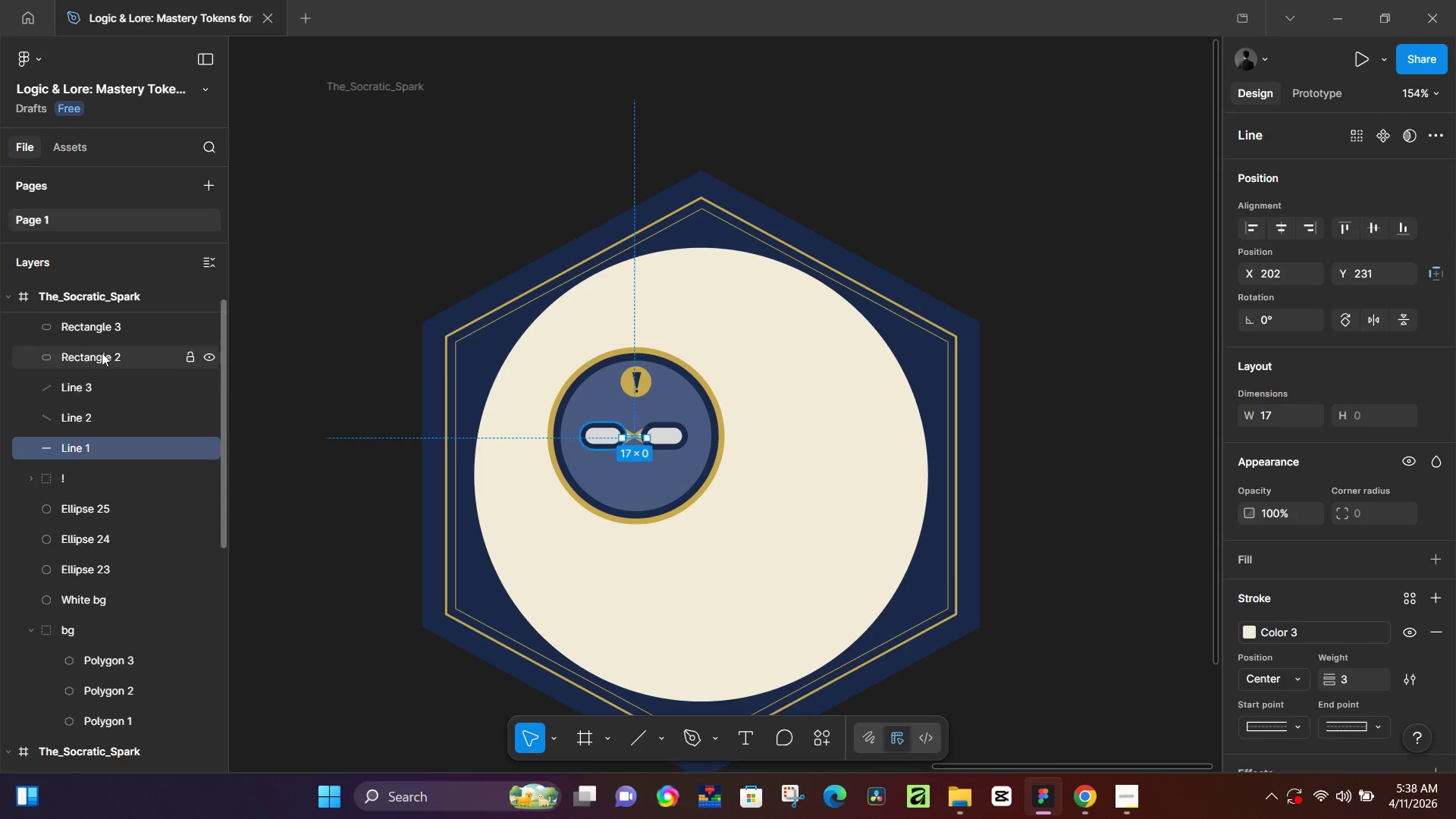 
hold_key(key=ShiftLeft, duration=0.5)
left_click([108, 330])
 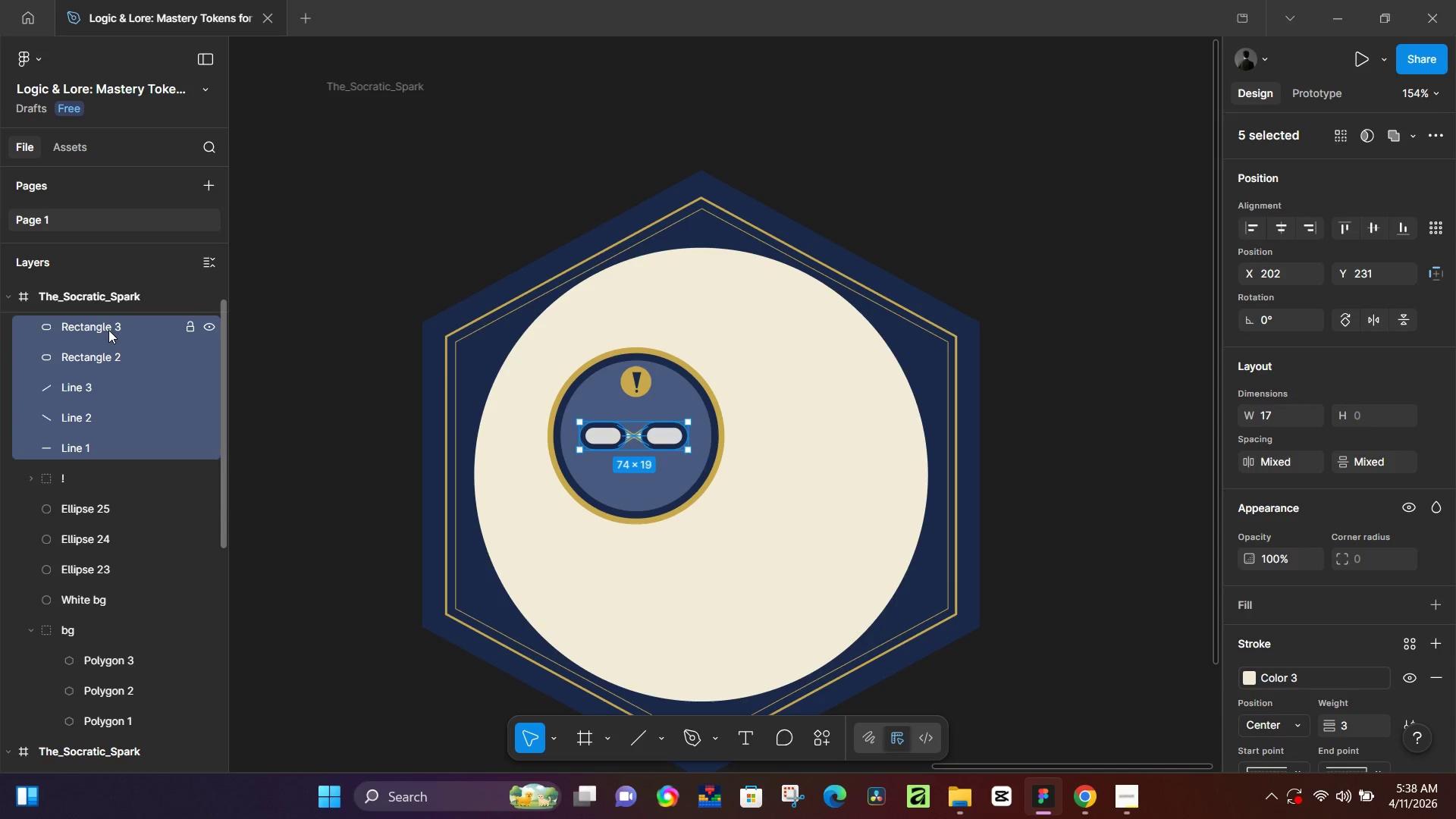 
hold_key(key=ShiftLeft, duration=18.7)
scroll: coordinate [159, 464], scroll_direction: up, amount: 2.0
 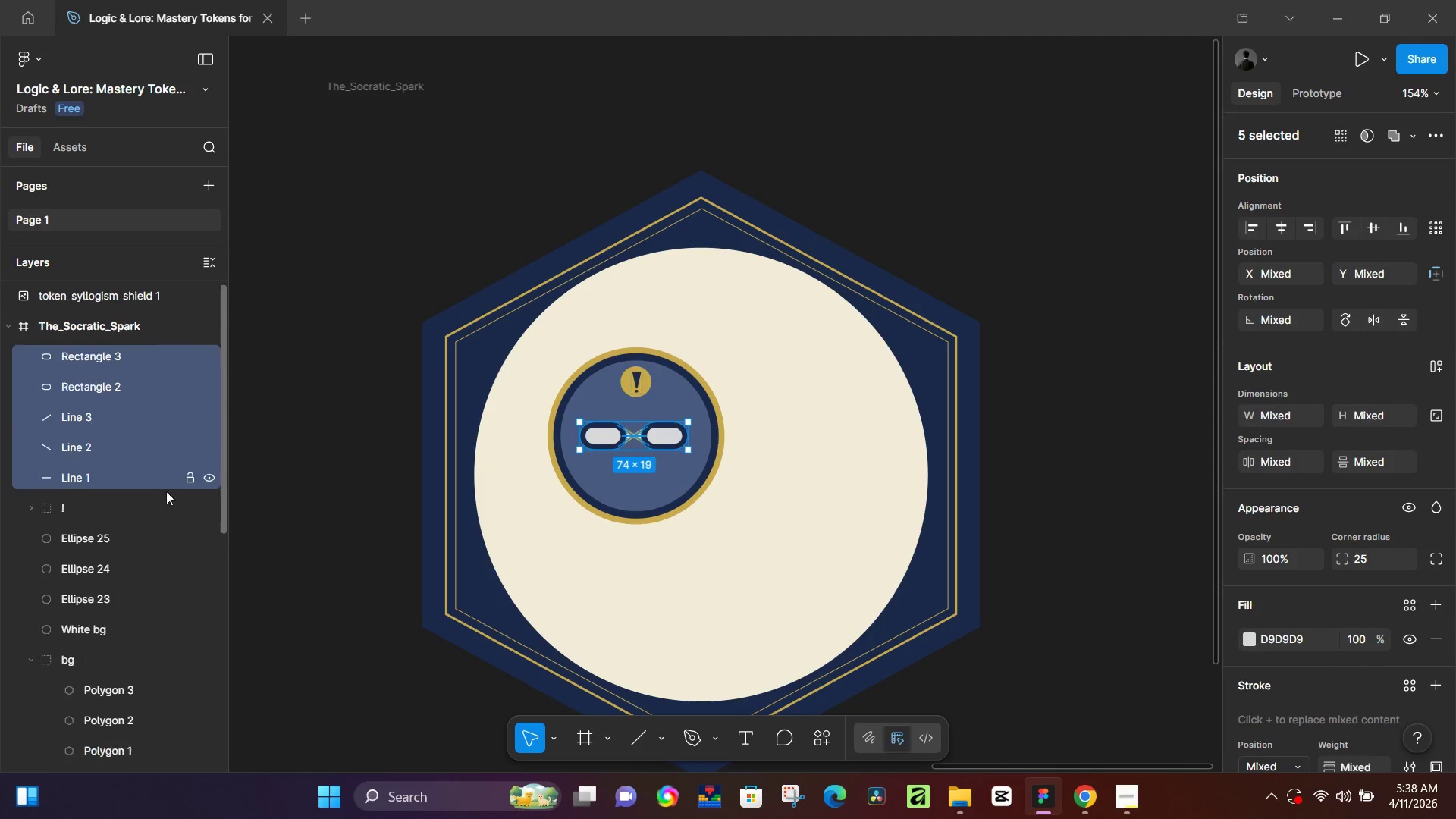 
key(Control+G)
 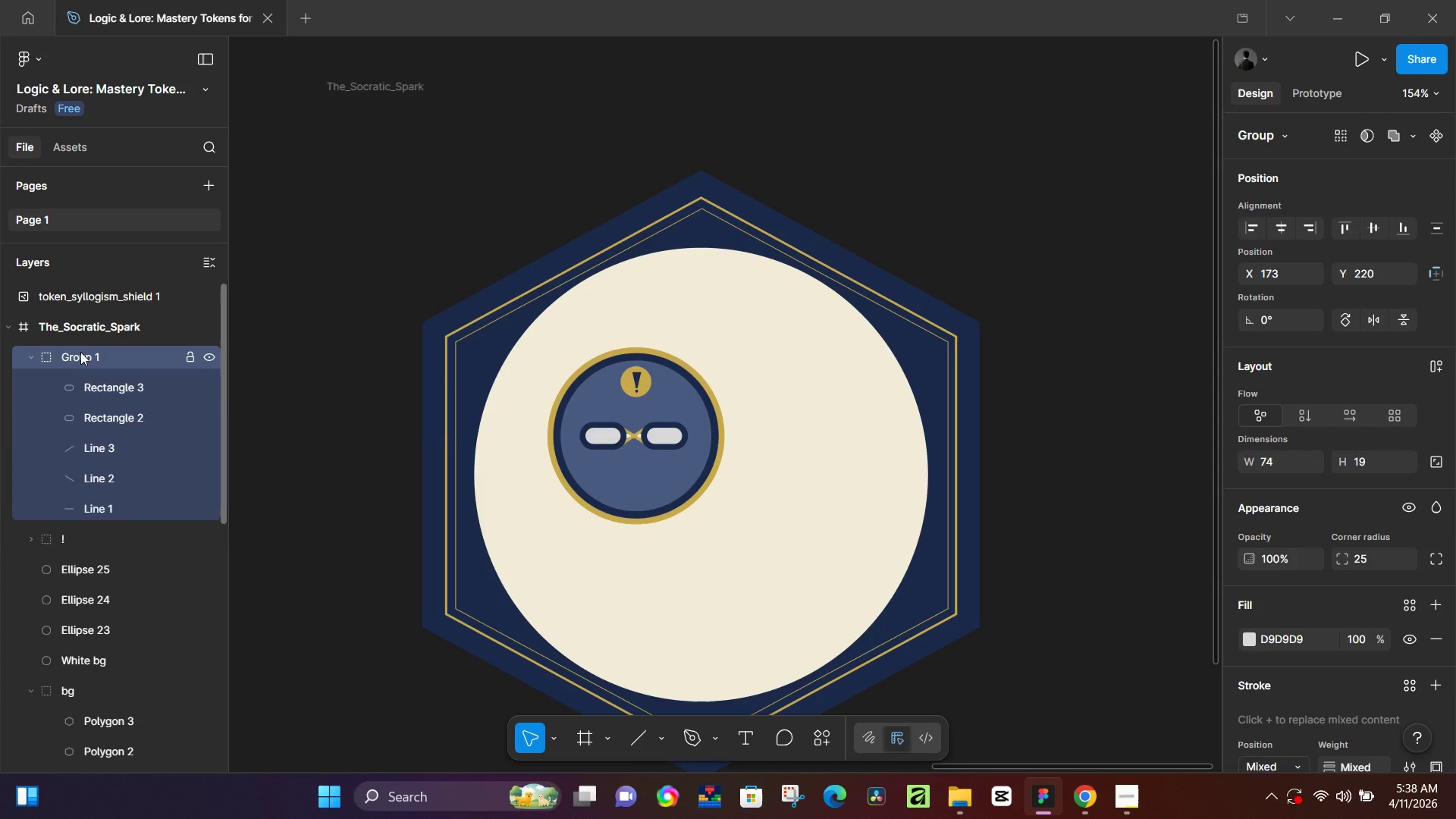 
double_click([80, 352])
 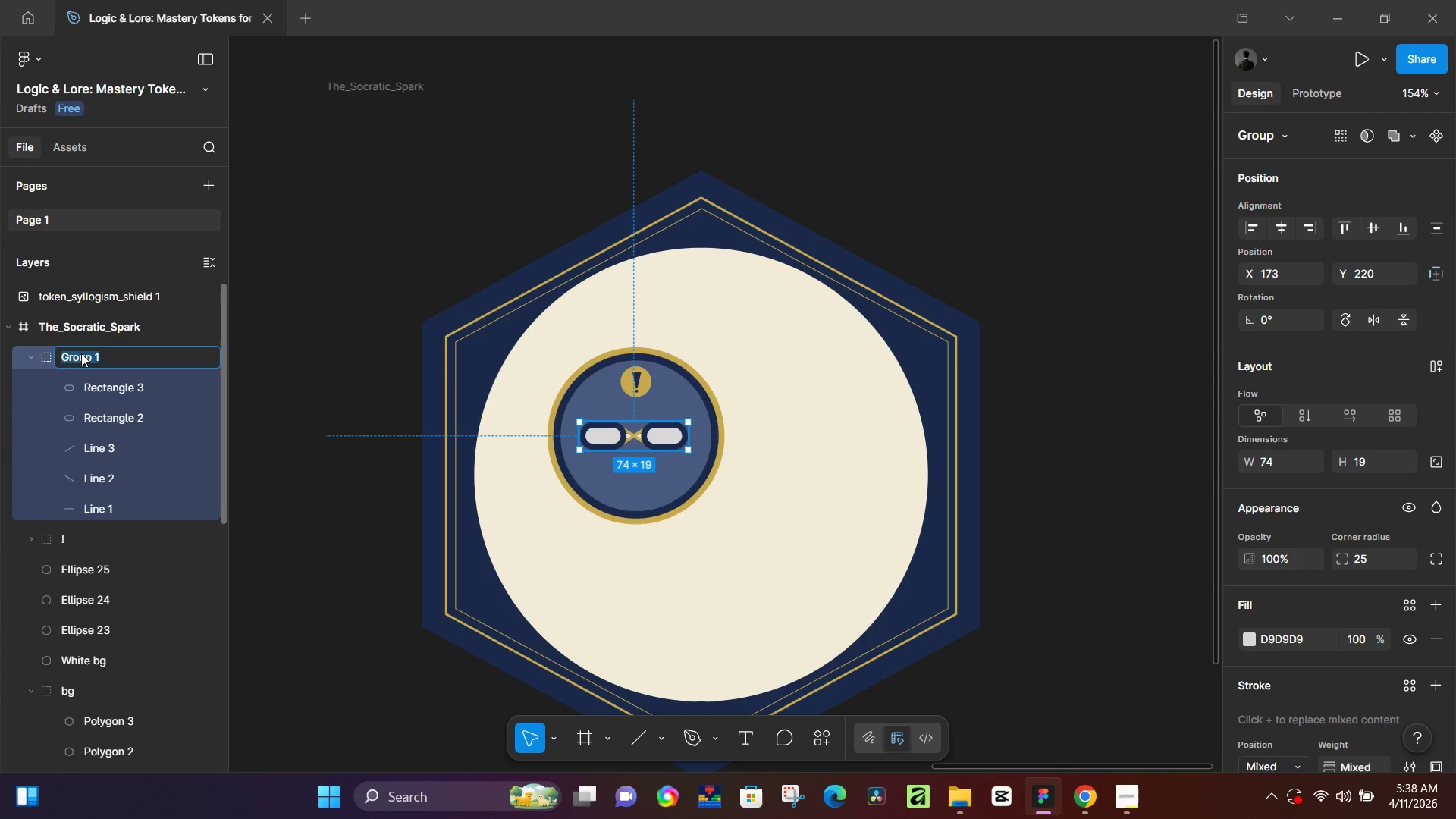 
key(O)
 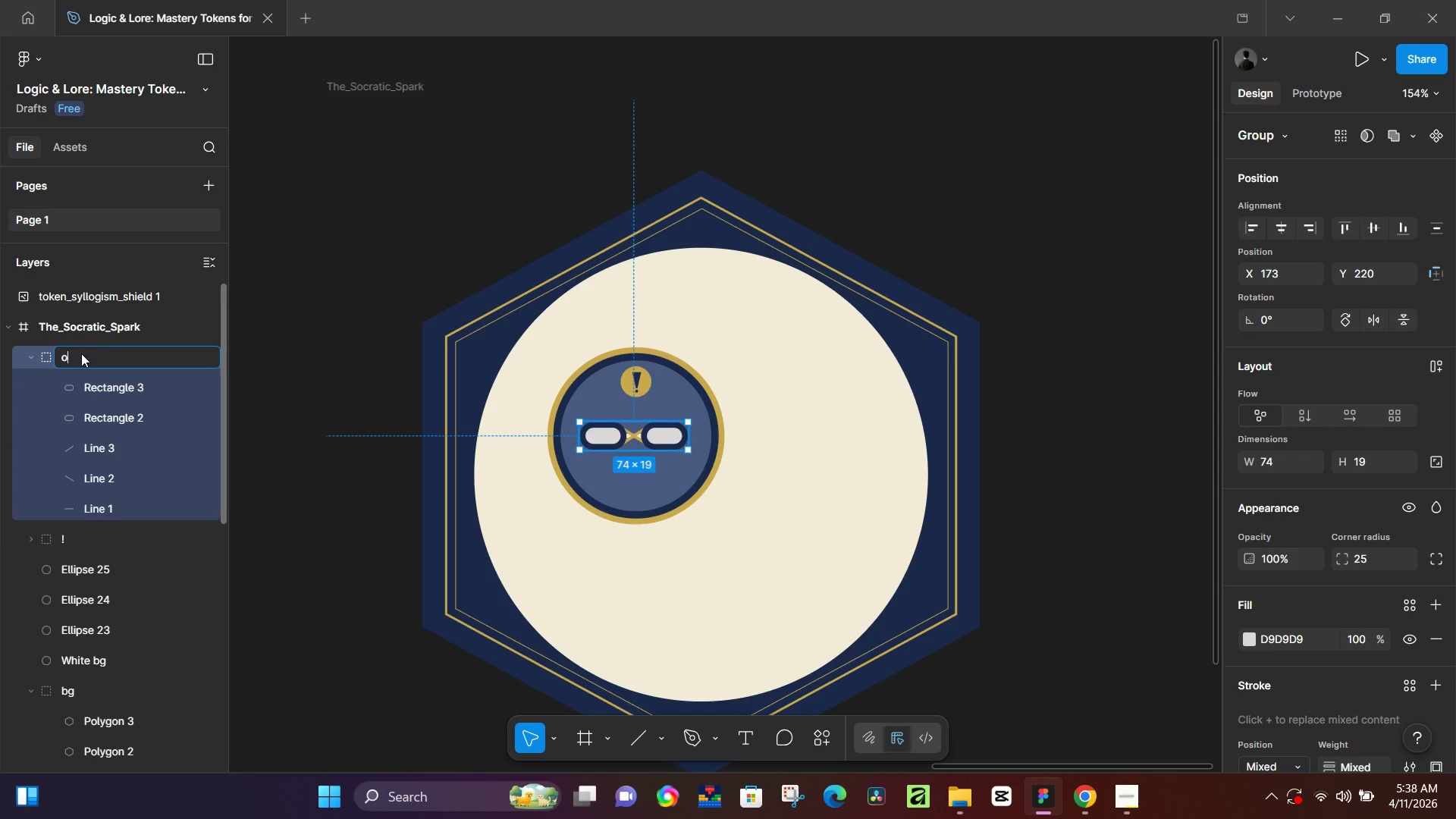 
key(Minus)
 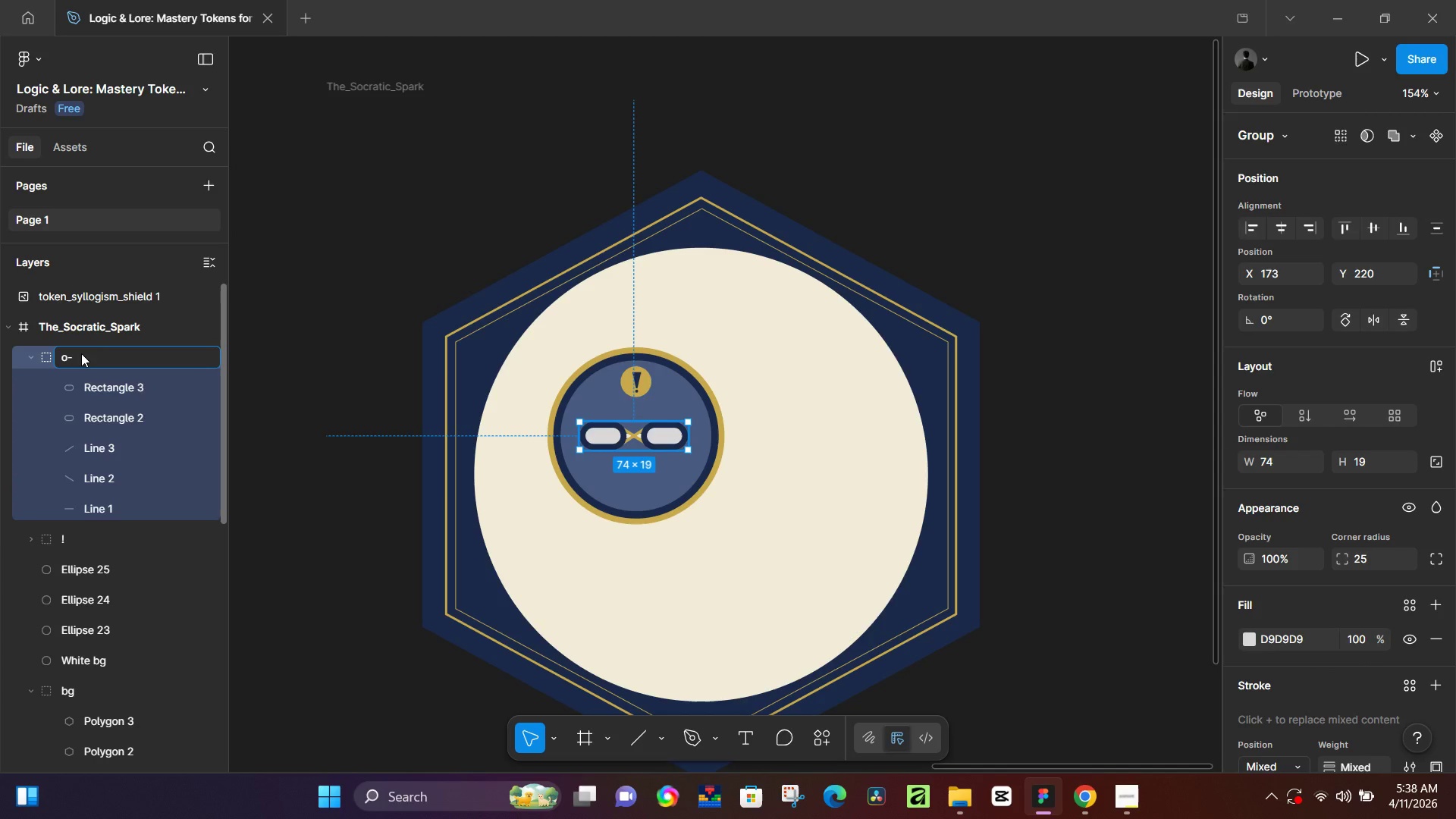 
key(O)
 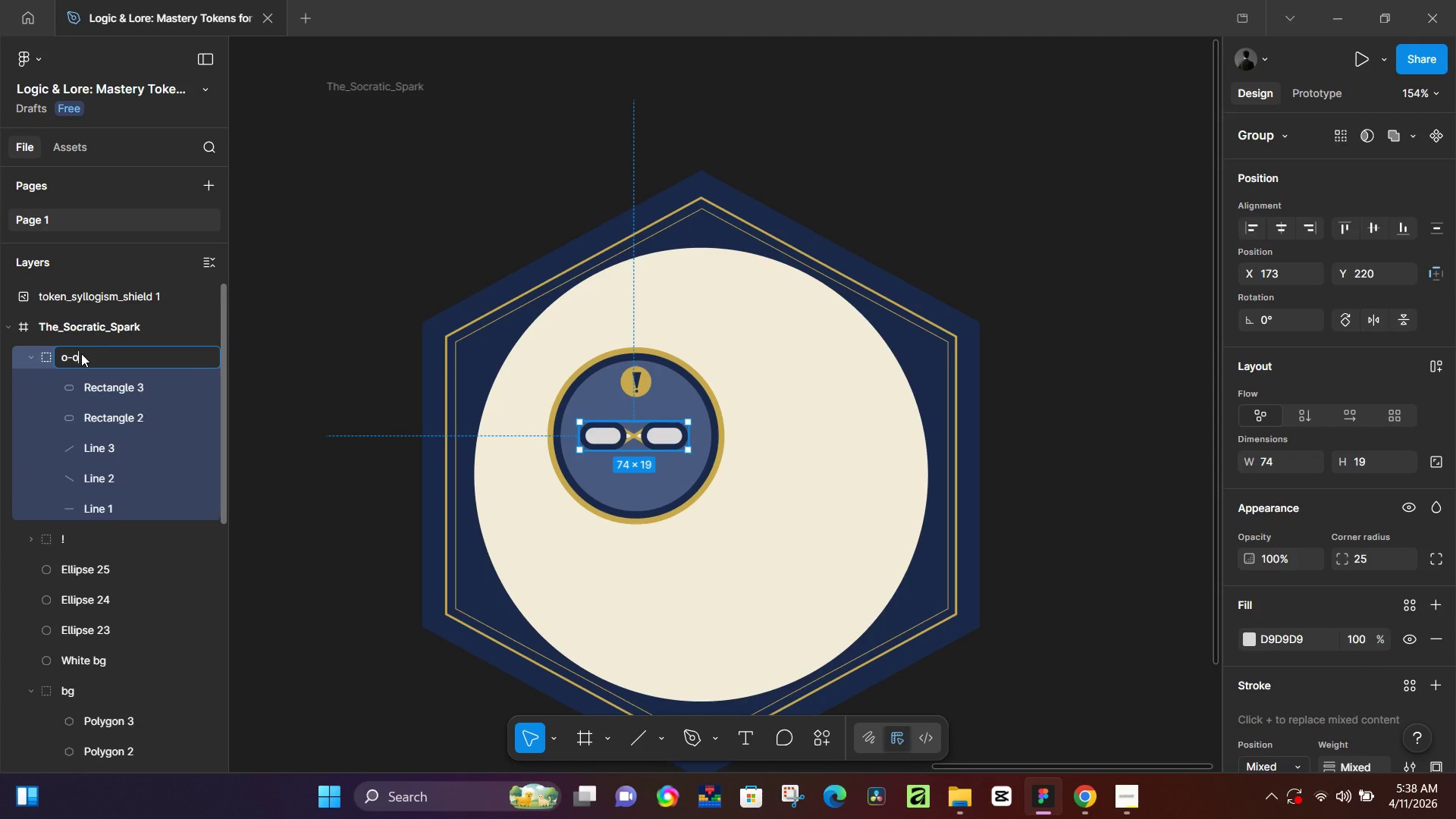 
key(Enter)
 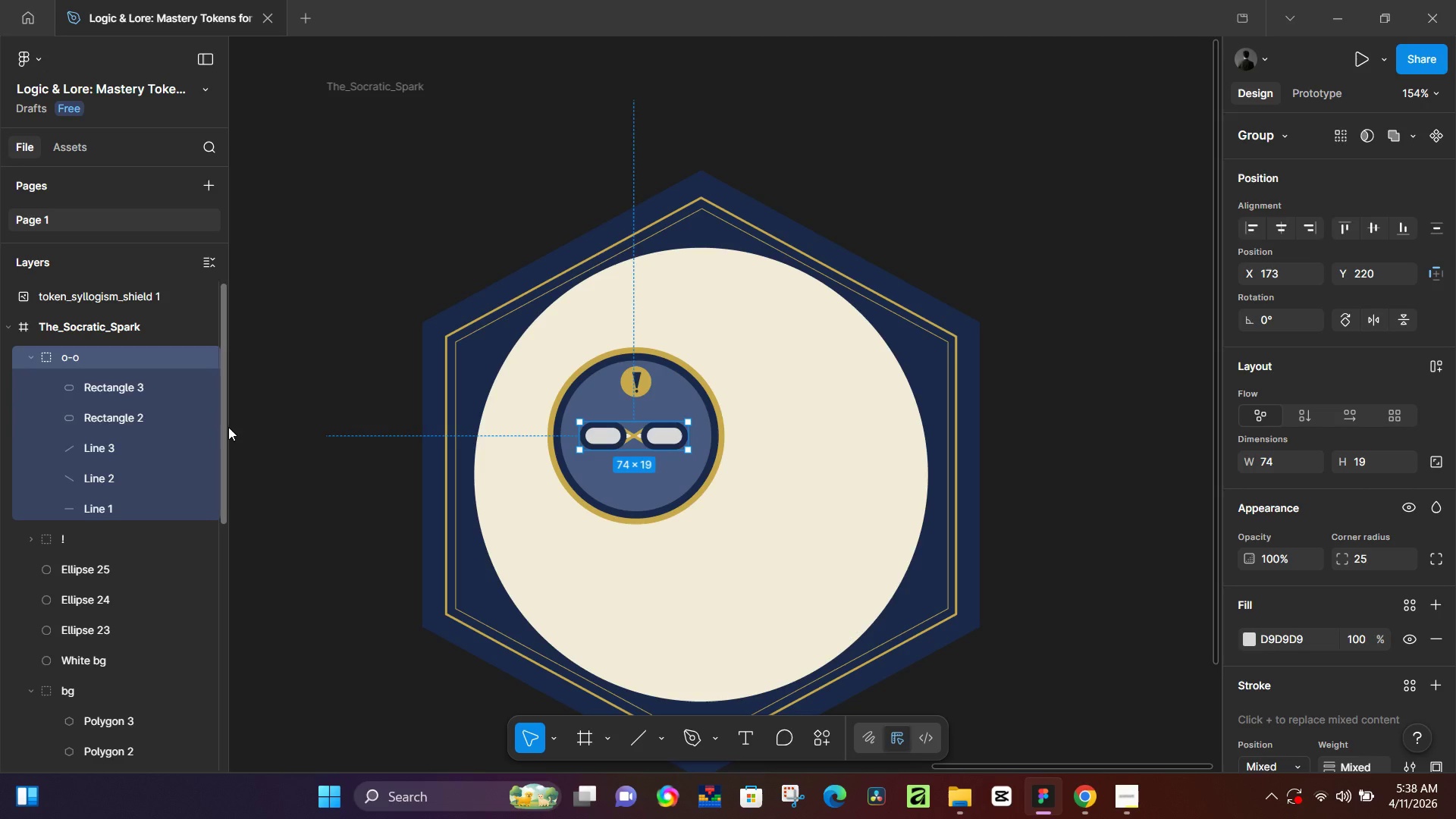 
key(ArrowDown)
 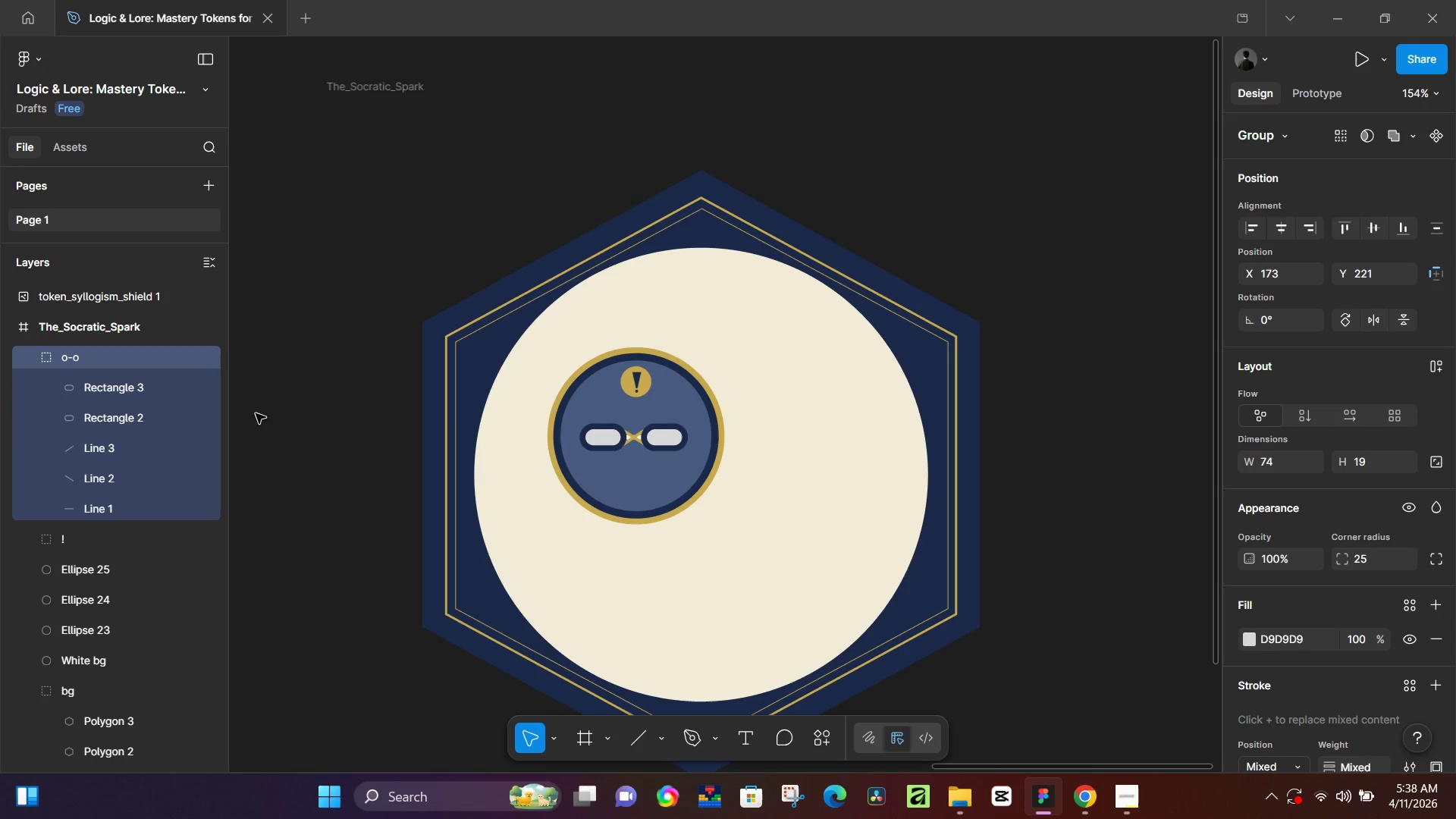 
key(ArrowDown)
 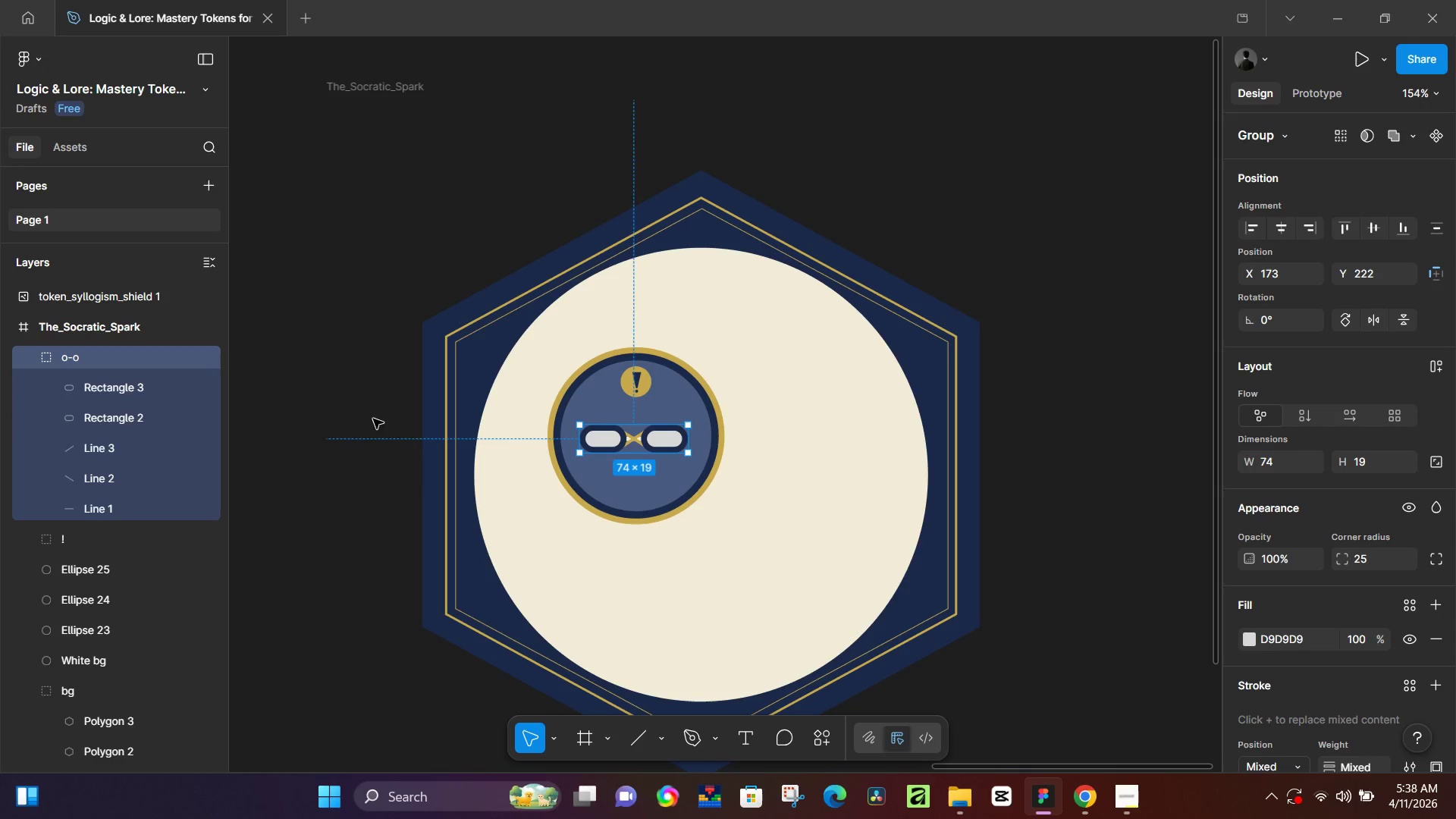 
key(ArrowDown)
 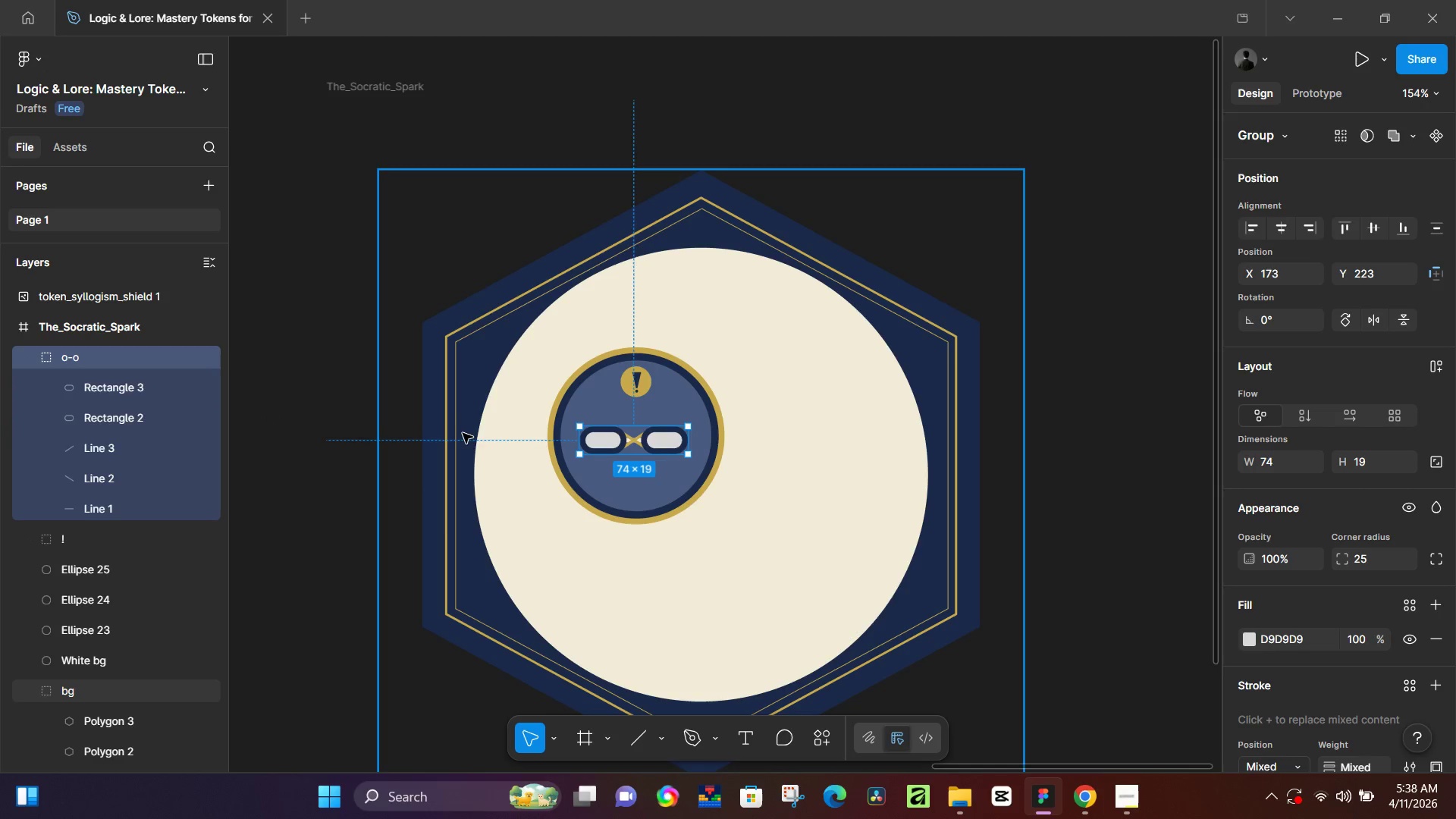 
key(ArrowDown)
 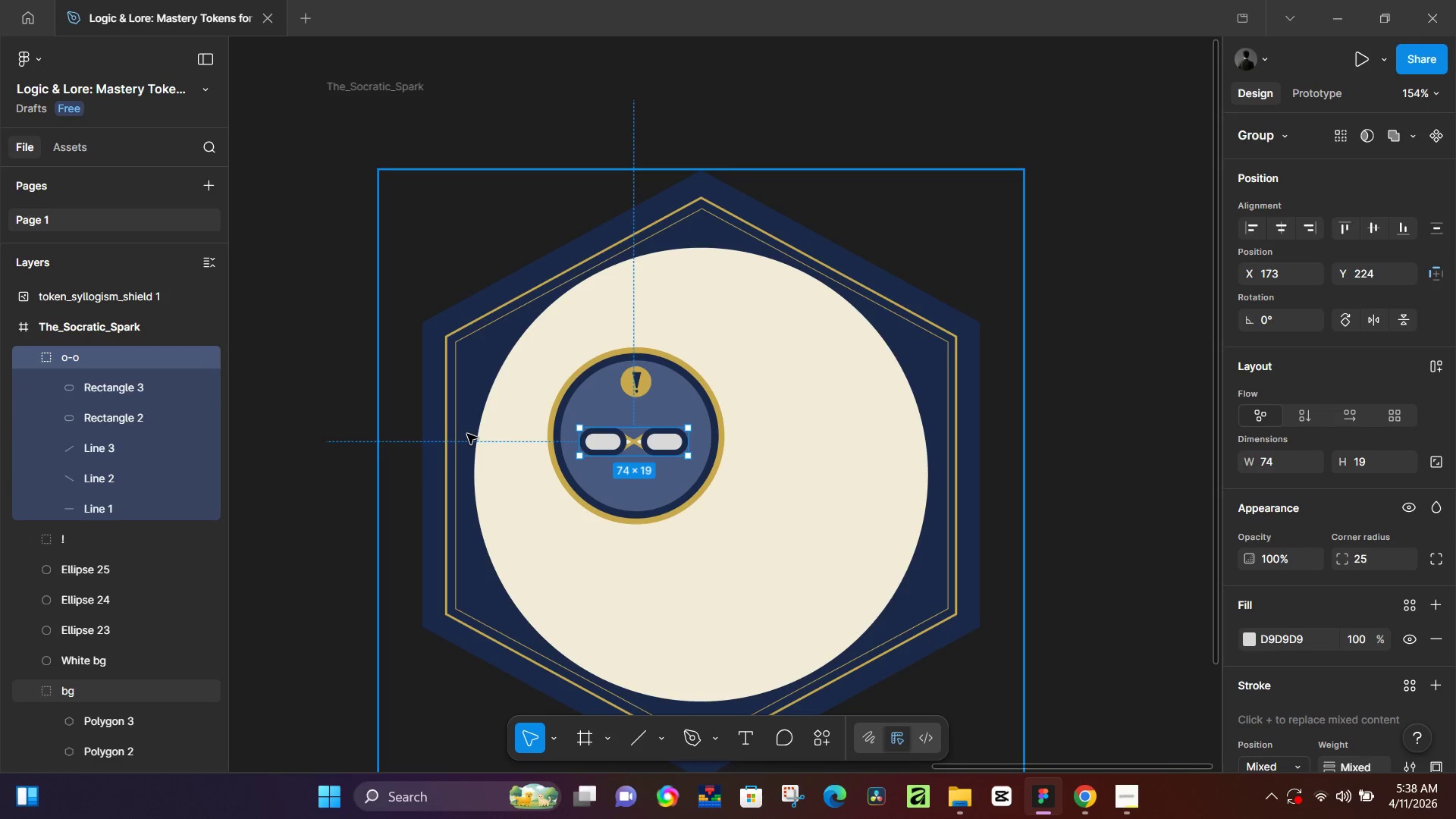 
key(ArrowDown)
 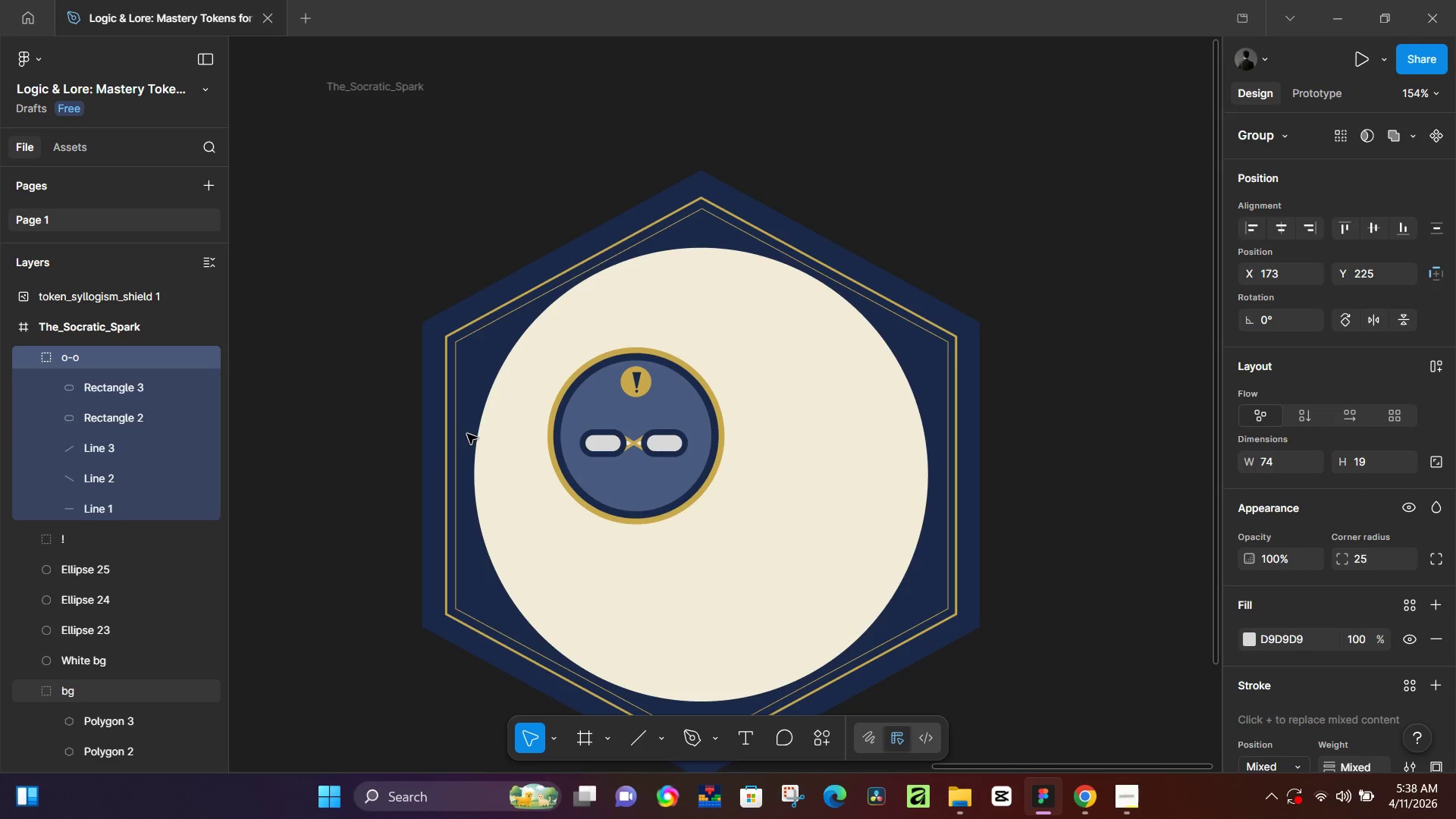 
key(ArrowDown)
 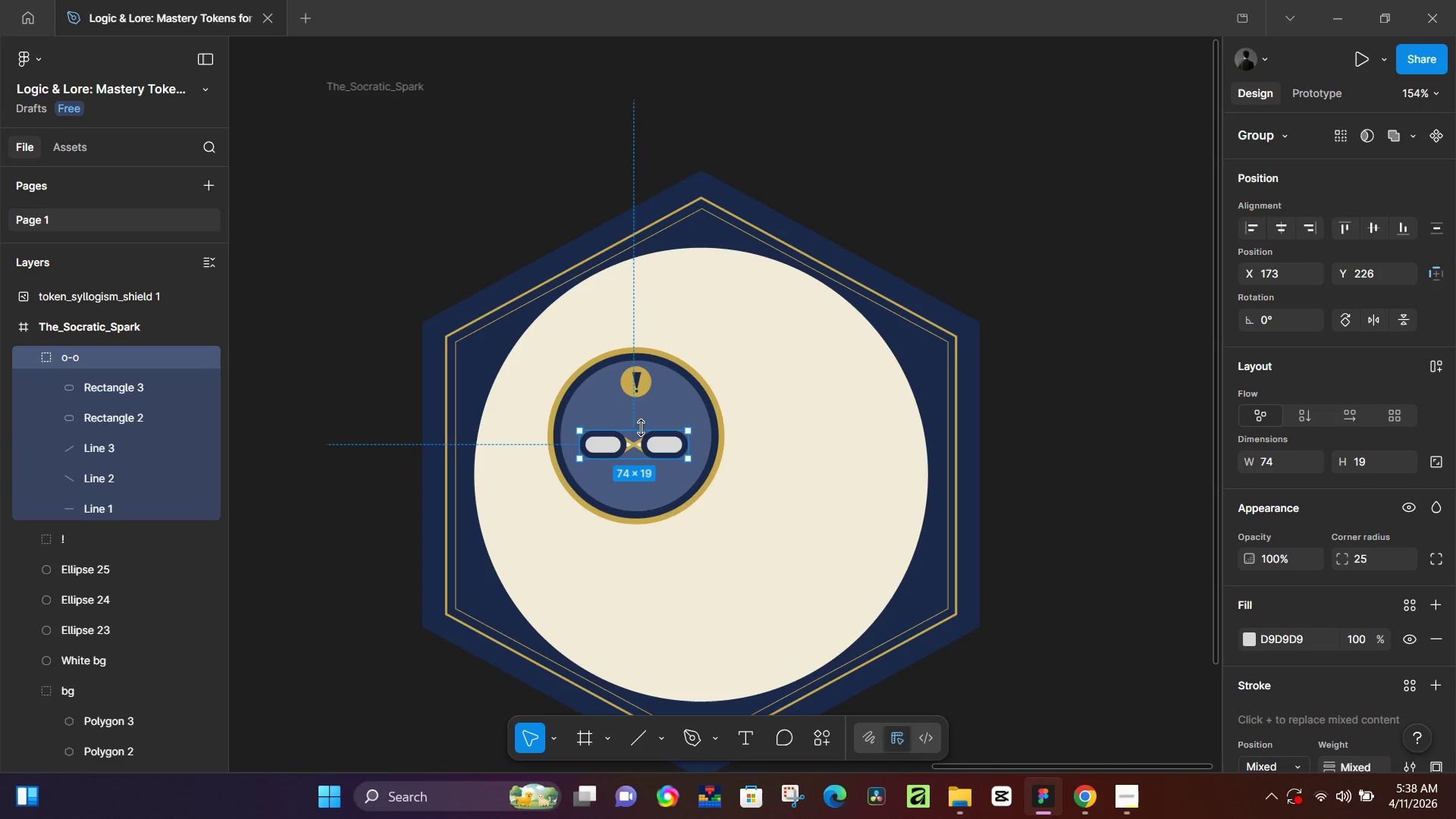 
left_click([430, 246])
 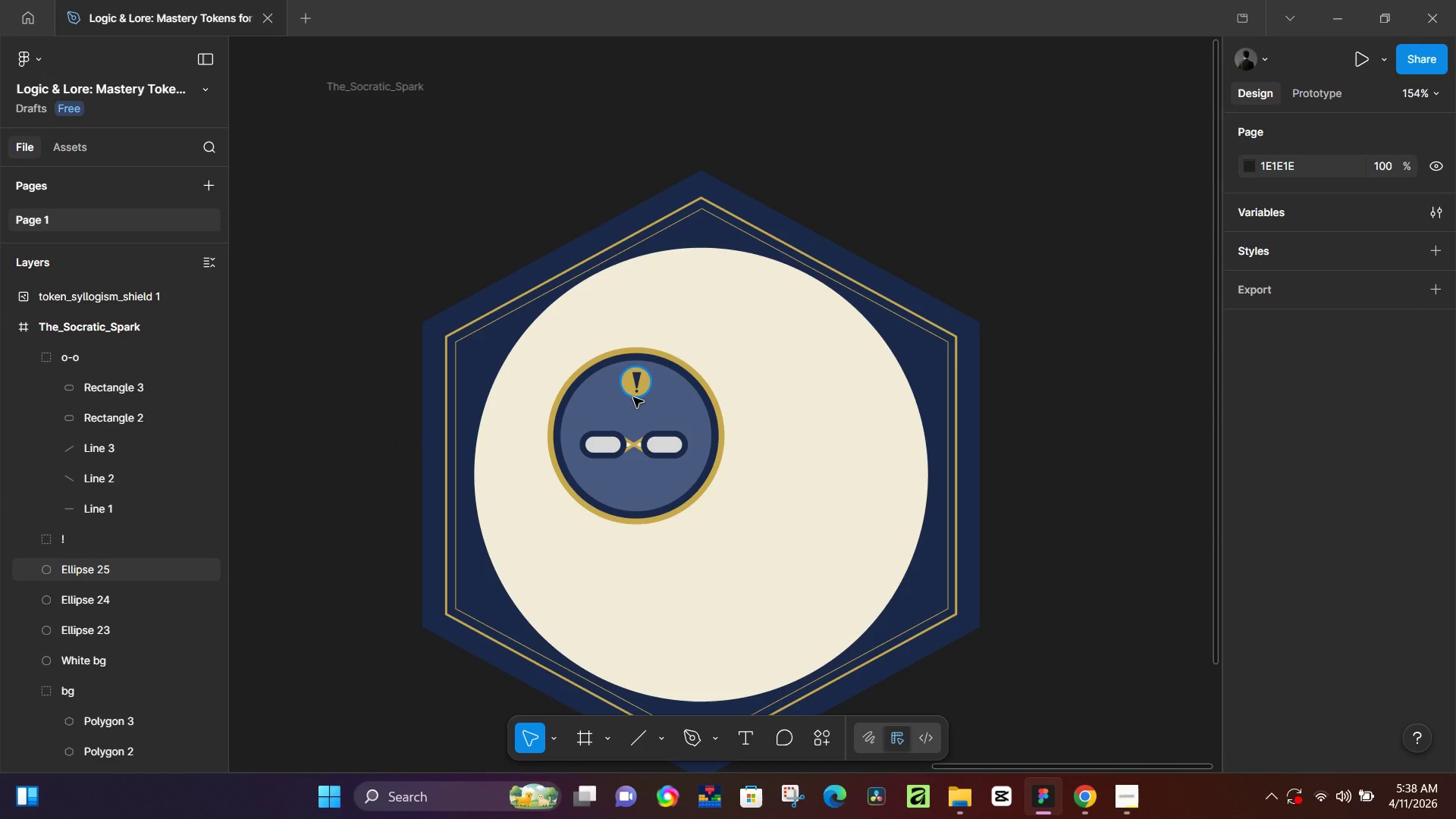 
key(O)
 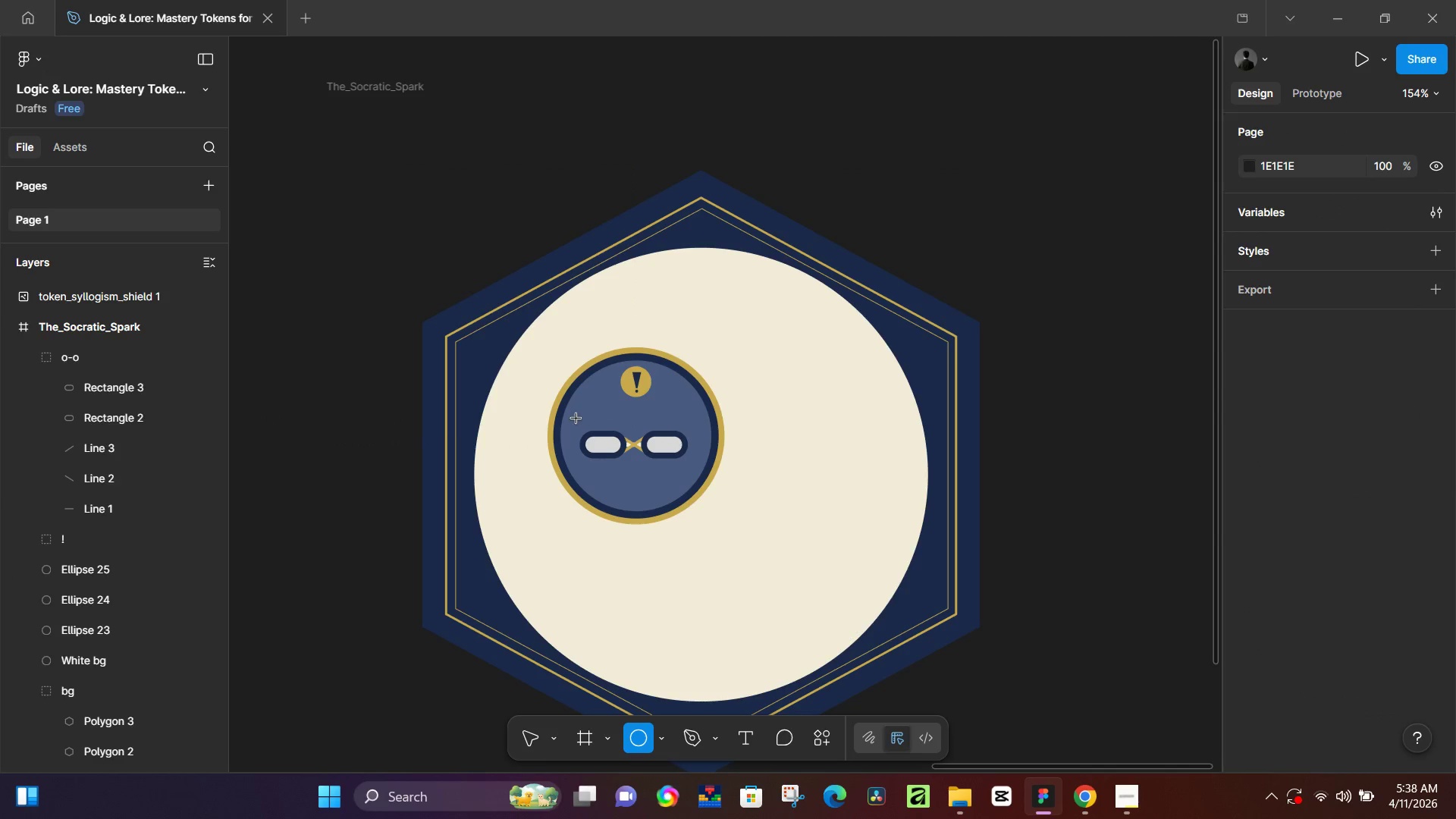 
hold_key(key=ShiftLeft, duration=1.47)
left_click_drag(start_coordinate=[595, 406], to_coordinate=[610, 420])
 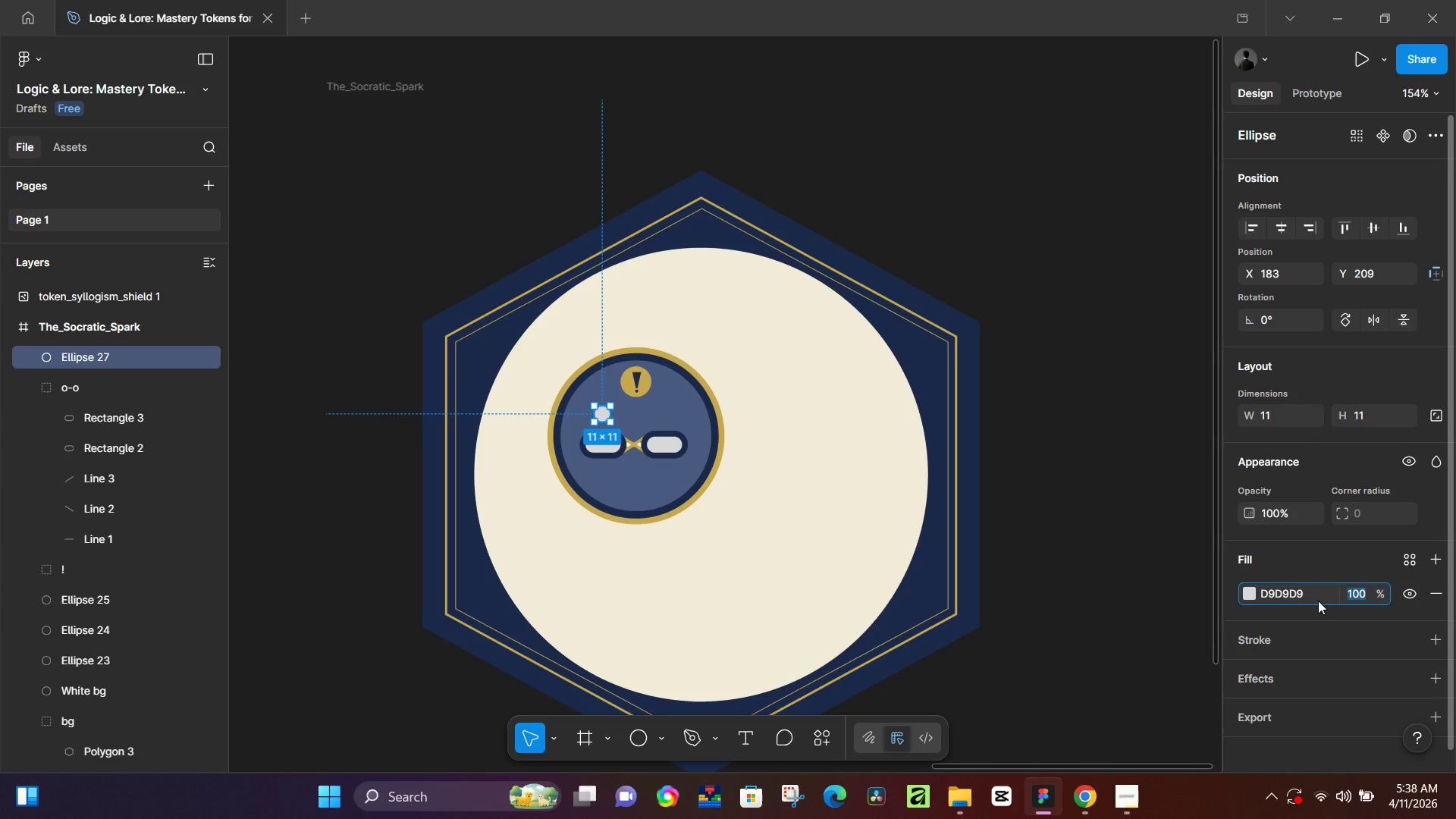 
type(50)
key(NumpadEnter)
 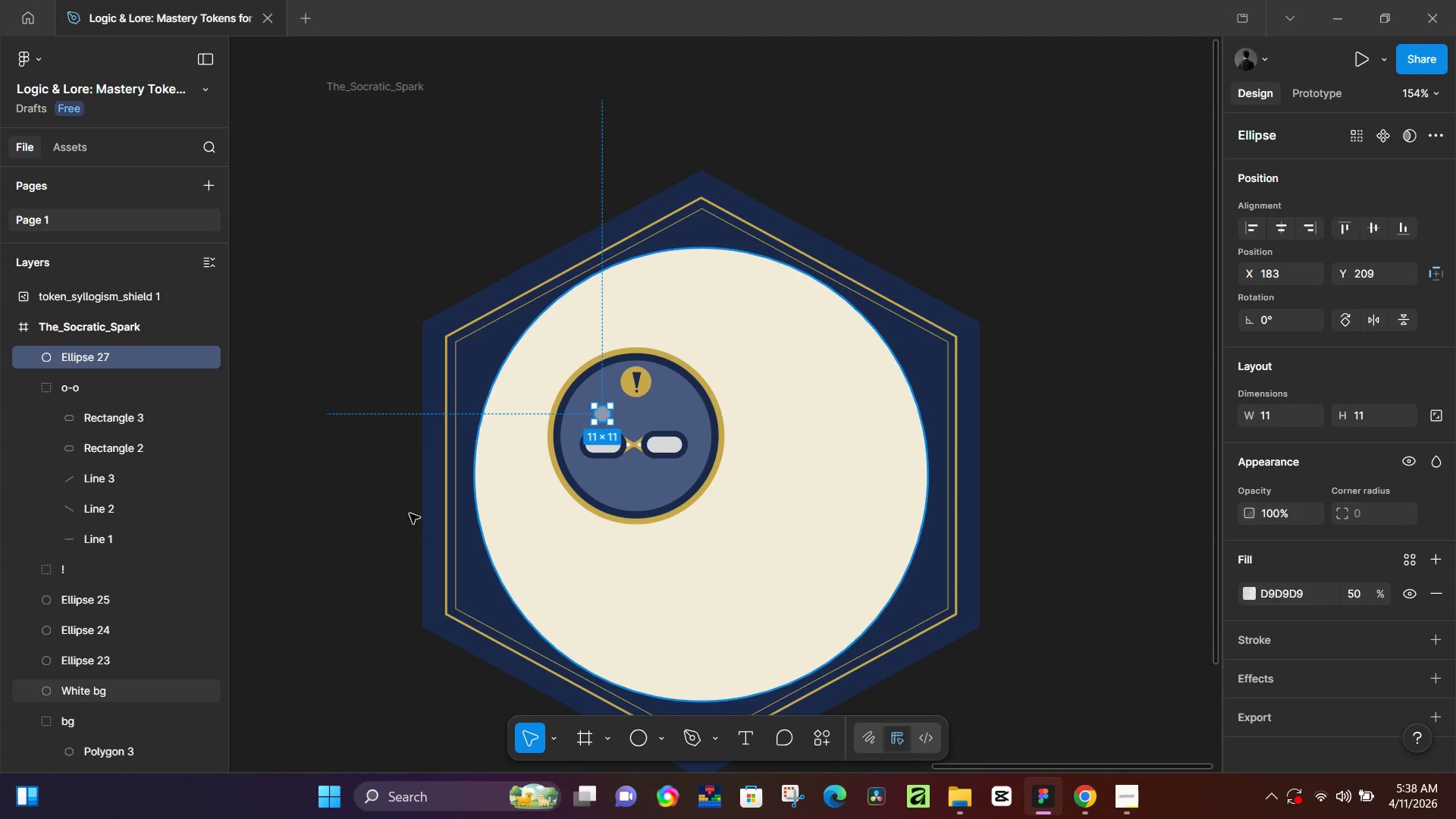 
hold_key(key=ControlLeft, duration=0.97)
scroll: coordinate [498, 450], scroll_direction: up, amount: 7.0
 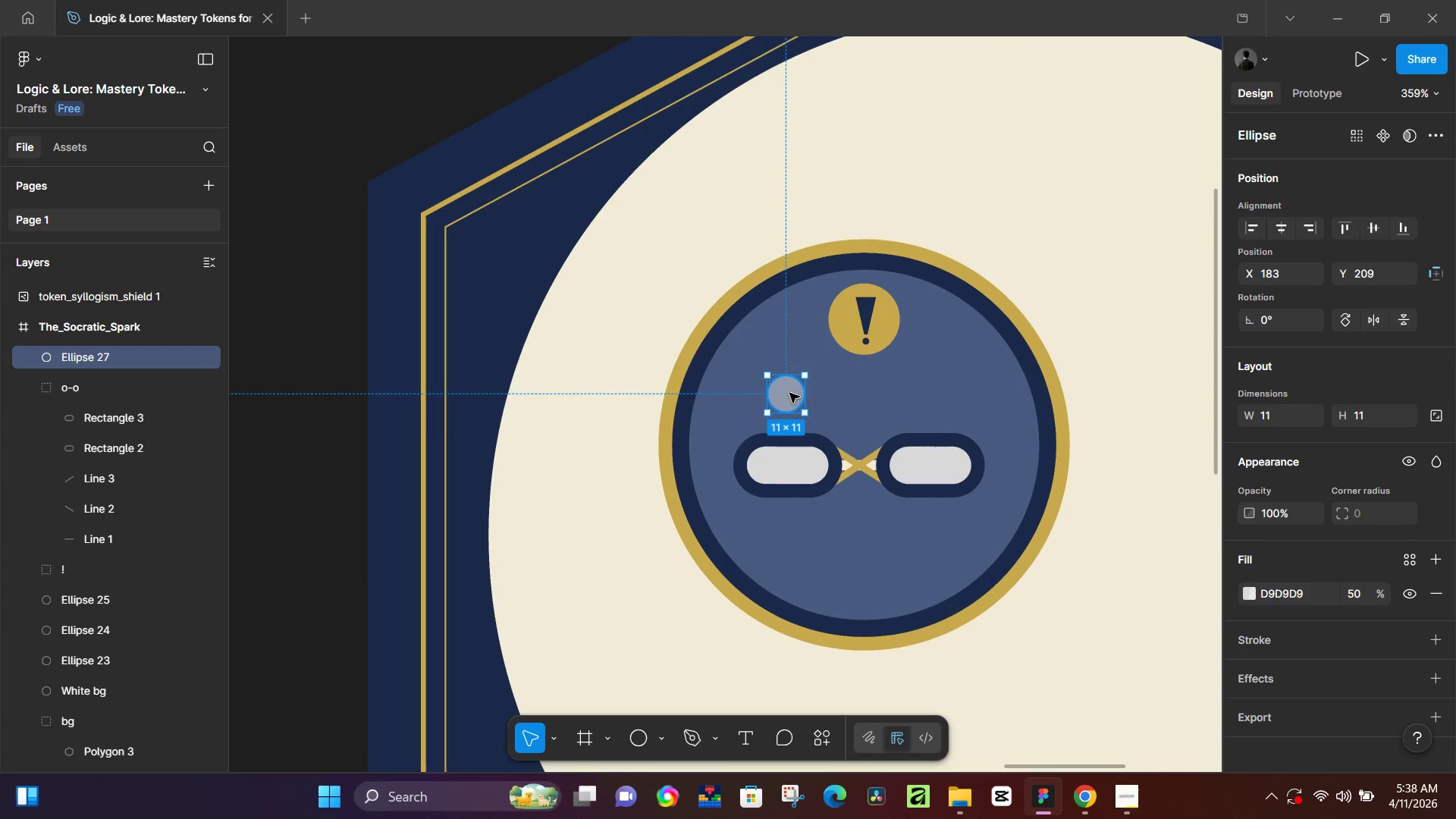 
left_click_drag(start_coordinate=[789, 394], to_coordinate=[775, 379])
 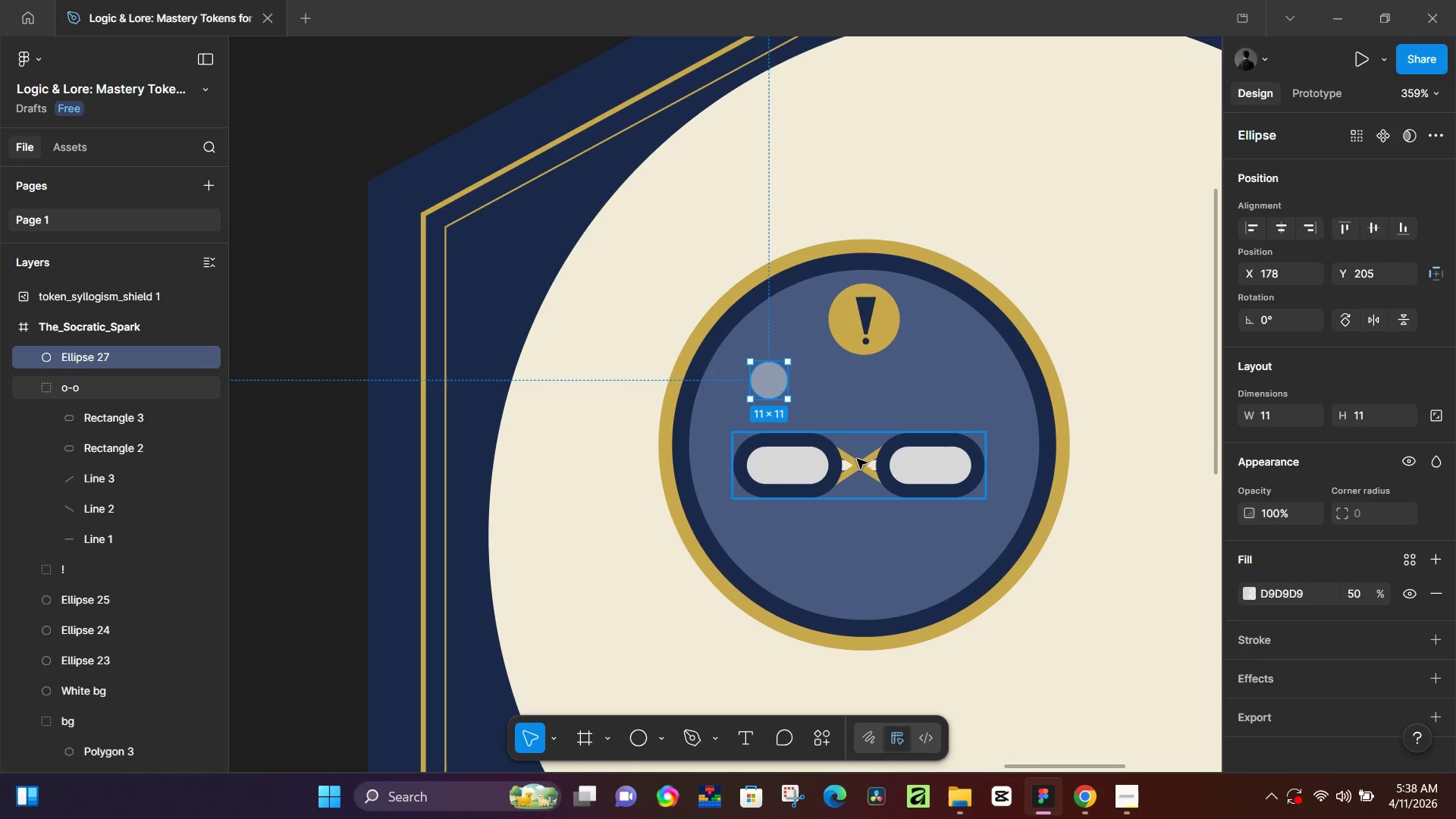 
left_click([863, 462])
 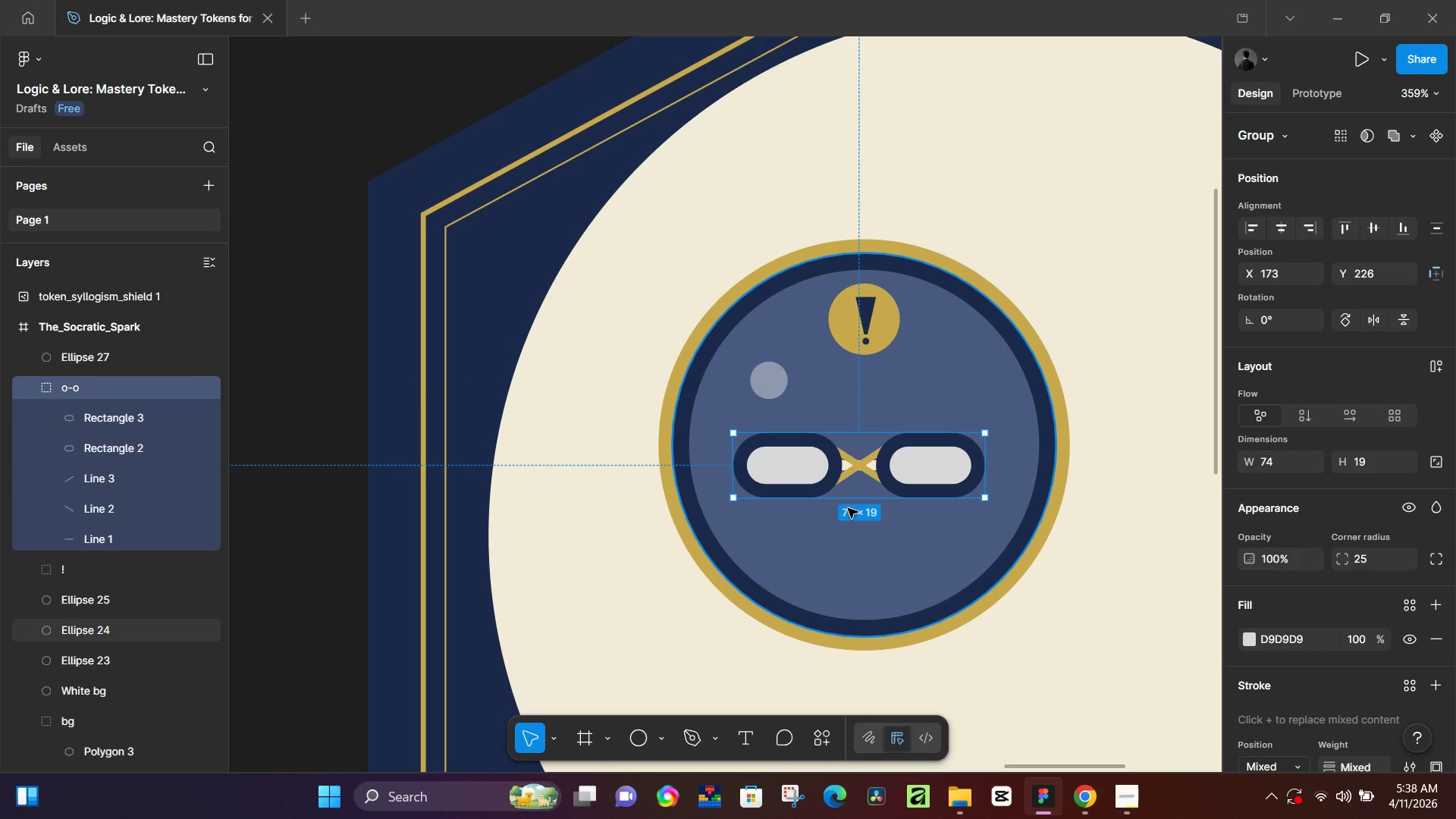 
key(ArrowUp)
 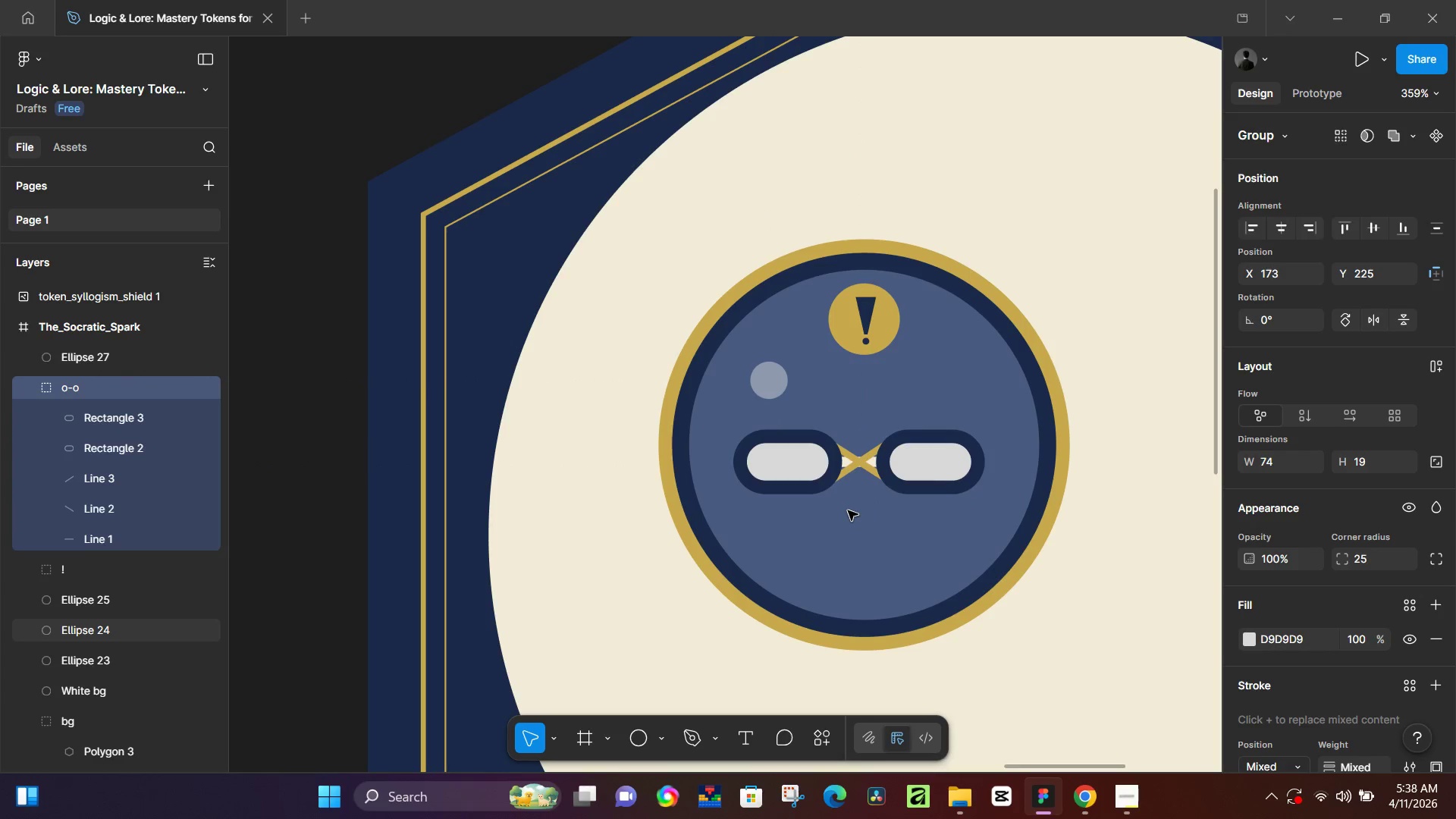 
key(ArrowUp)
 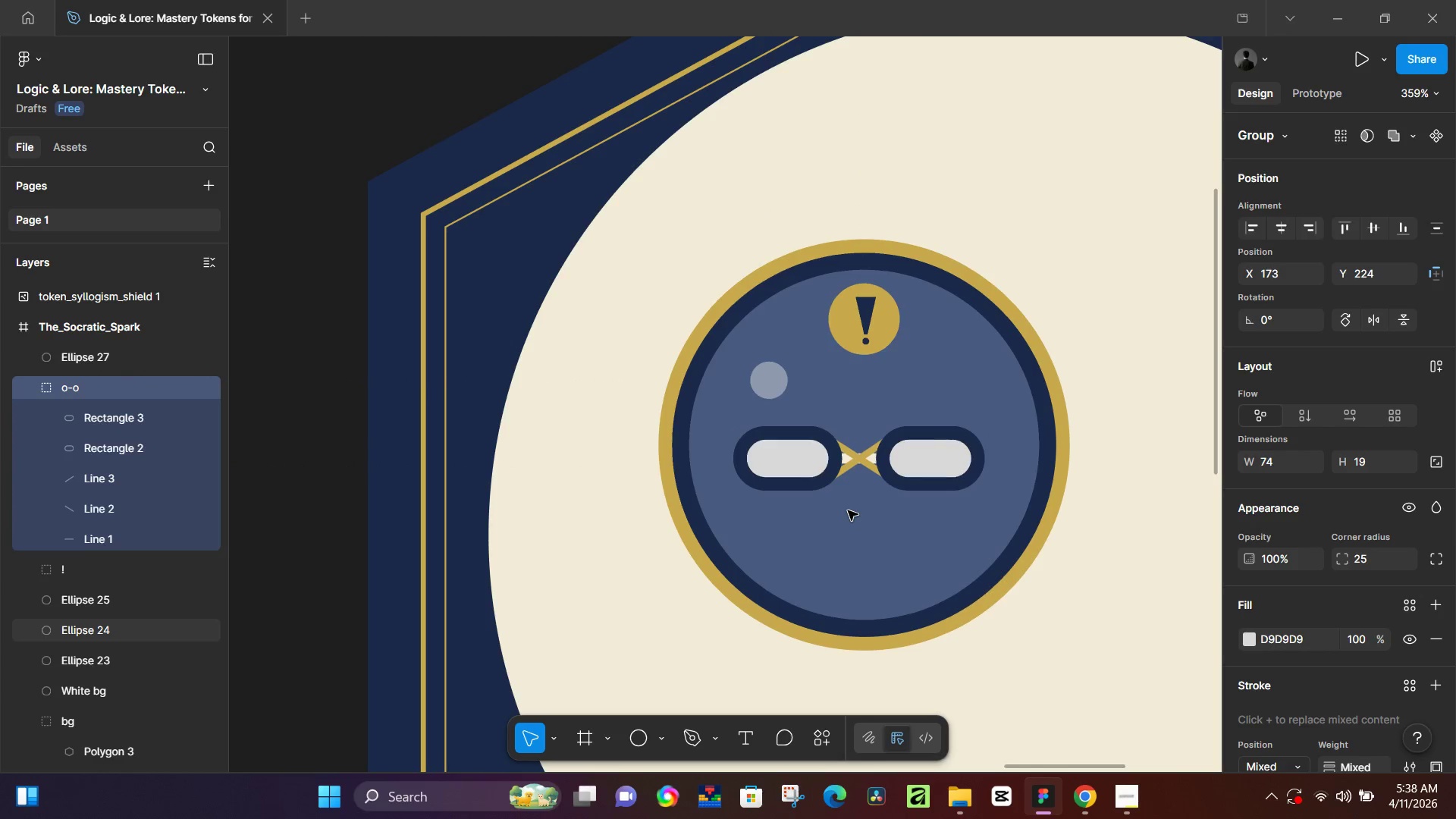 
key(ArrowUp)
 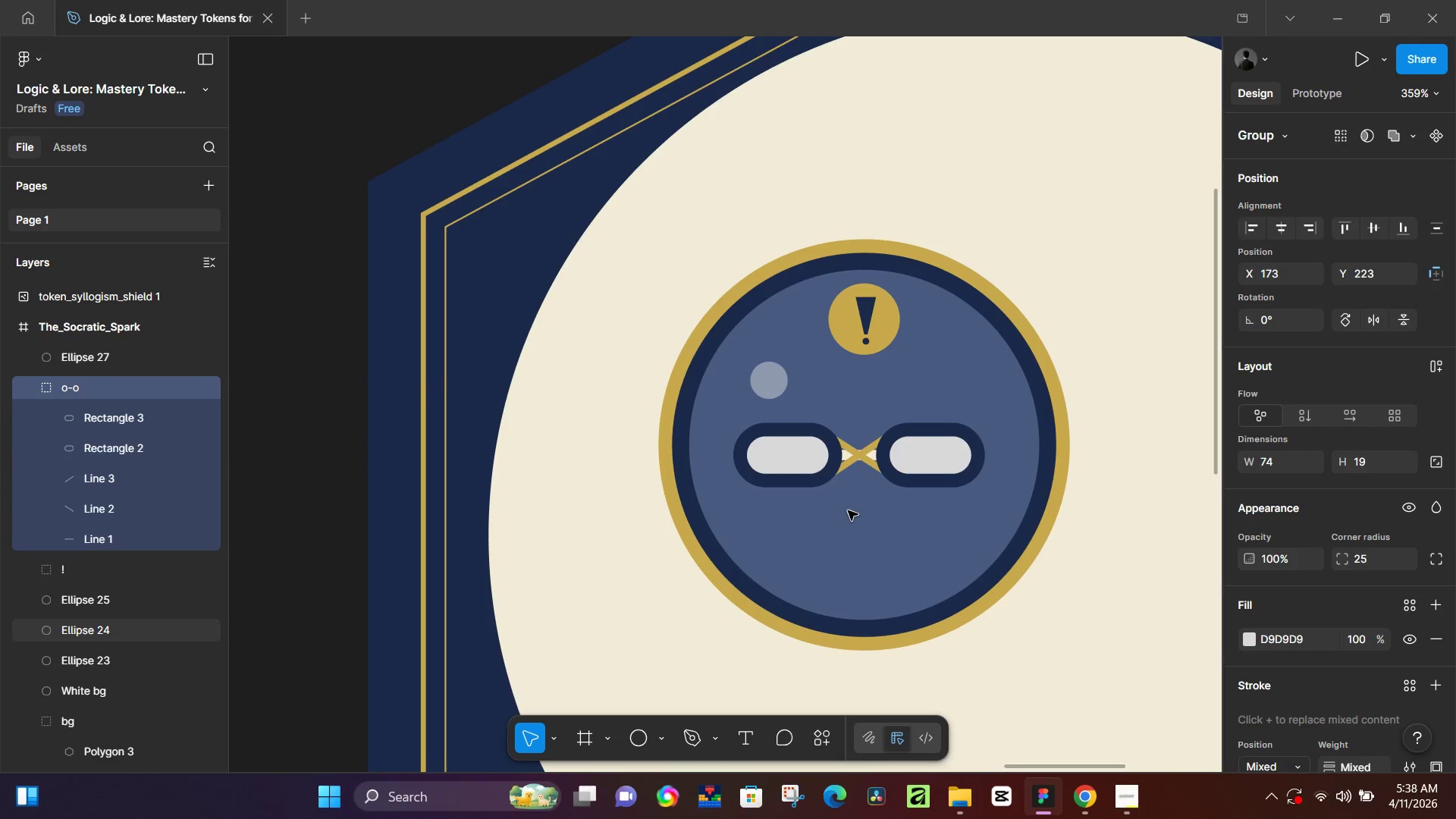 
key(ArrowUp)
 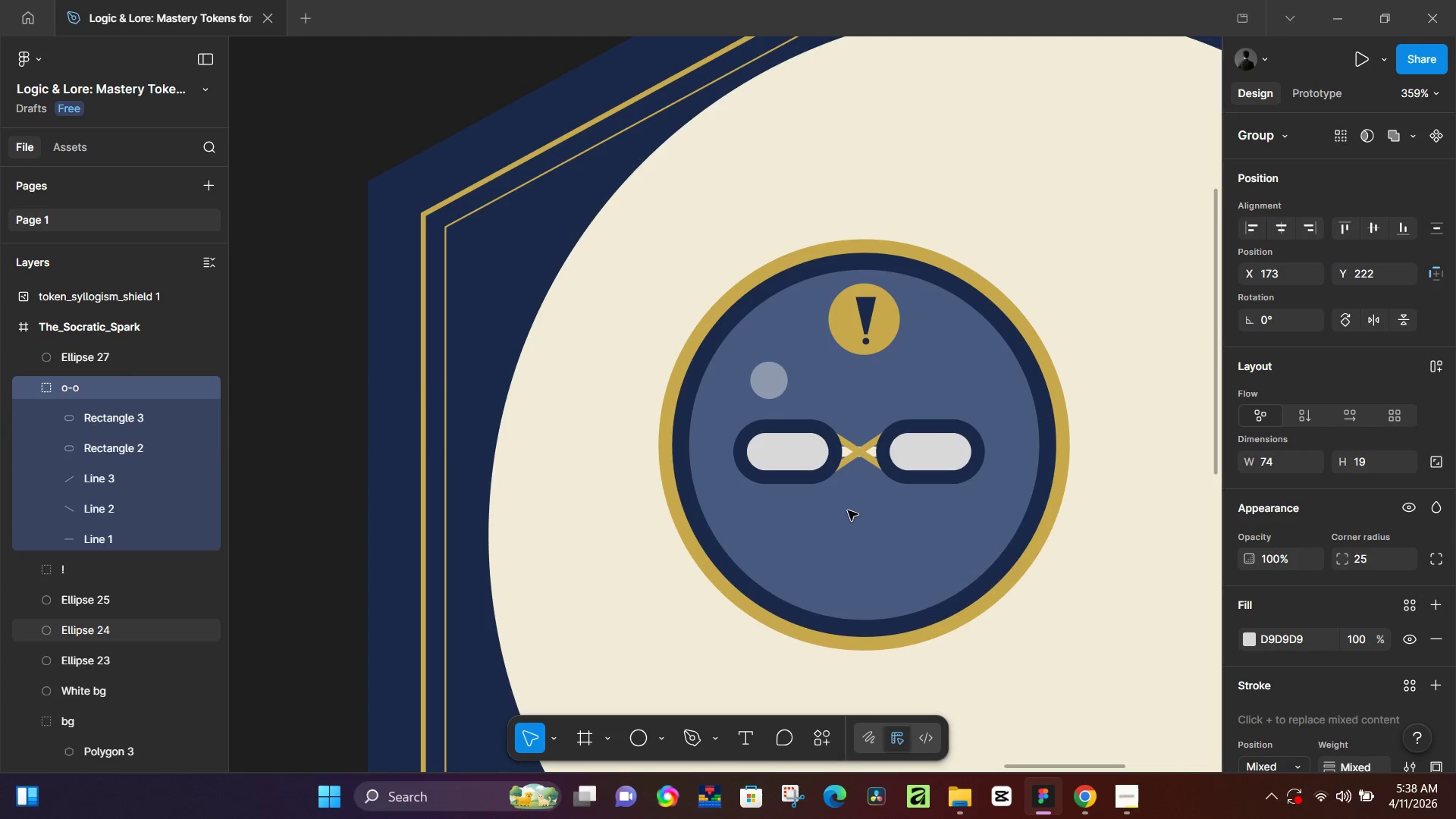 
key(ArrowUp)
 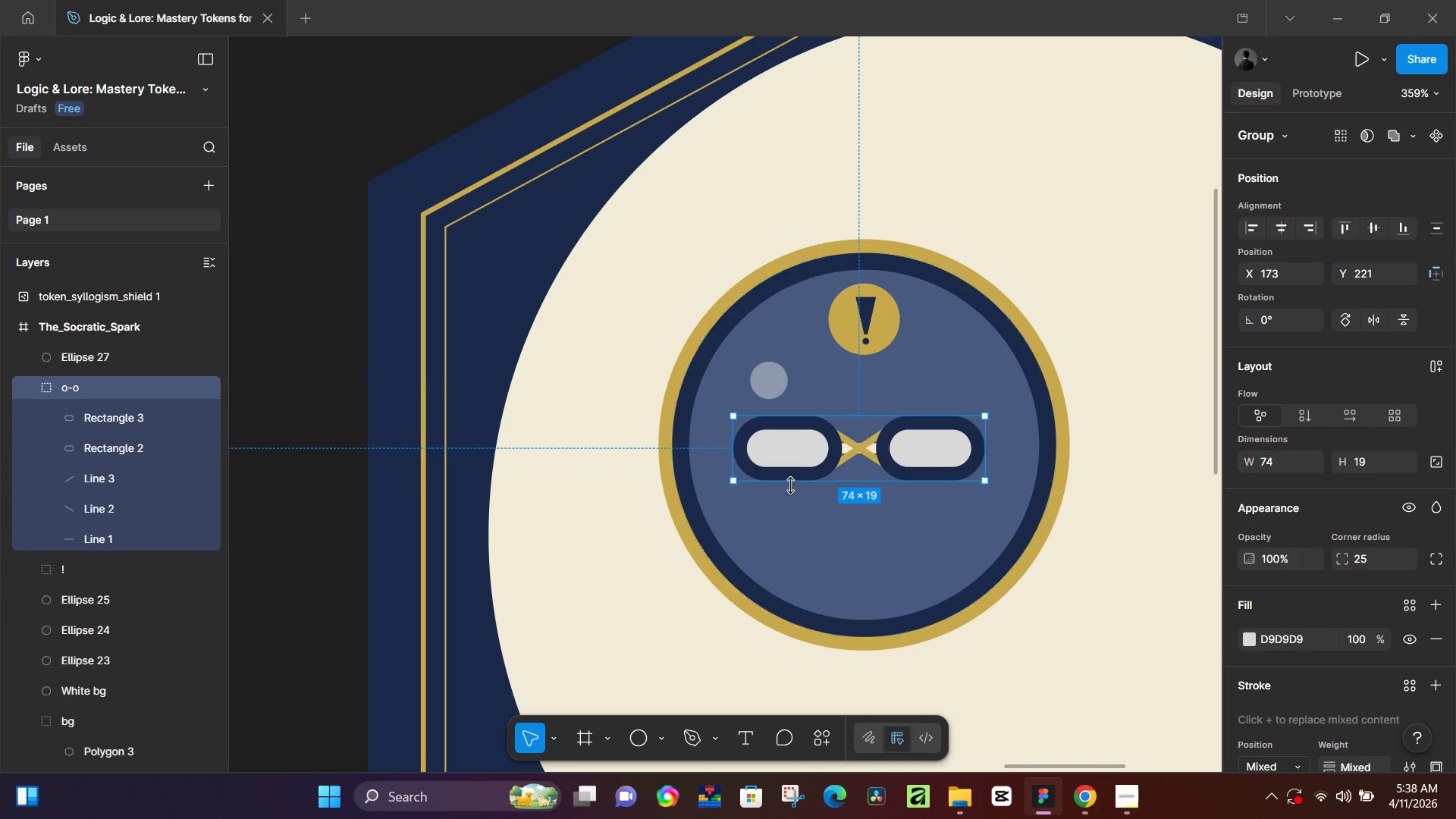 
key(ArrowUp)
 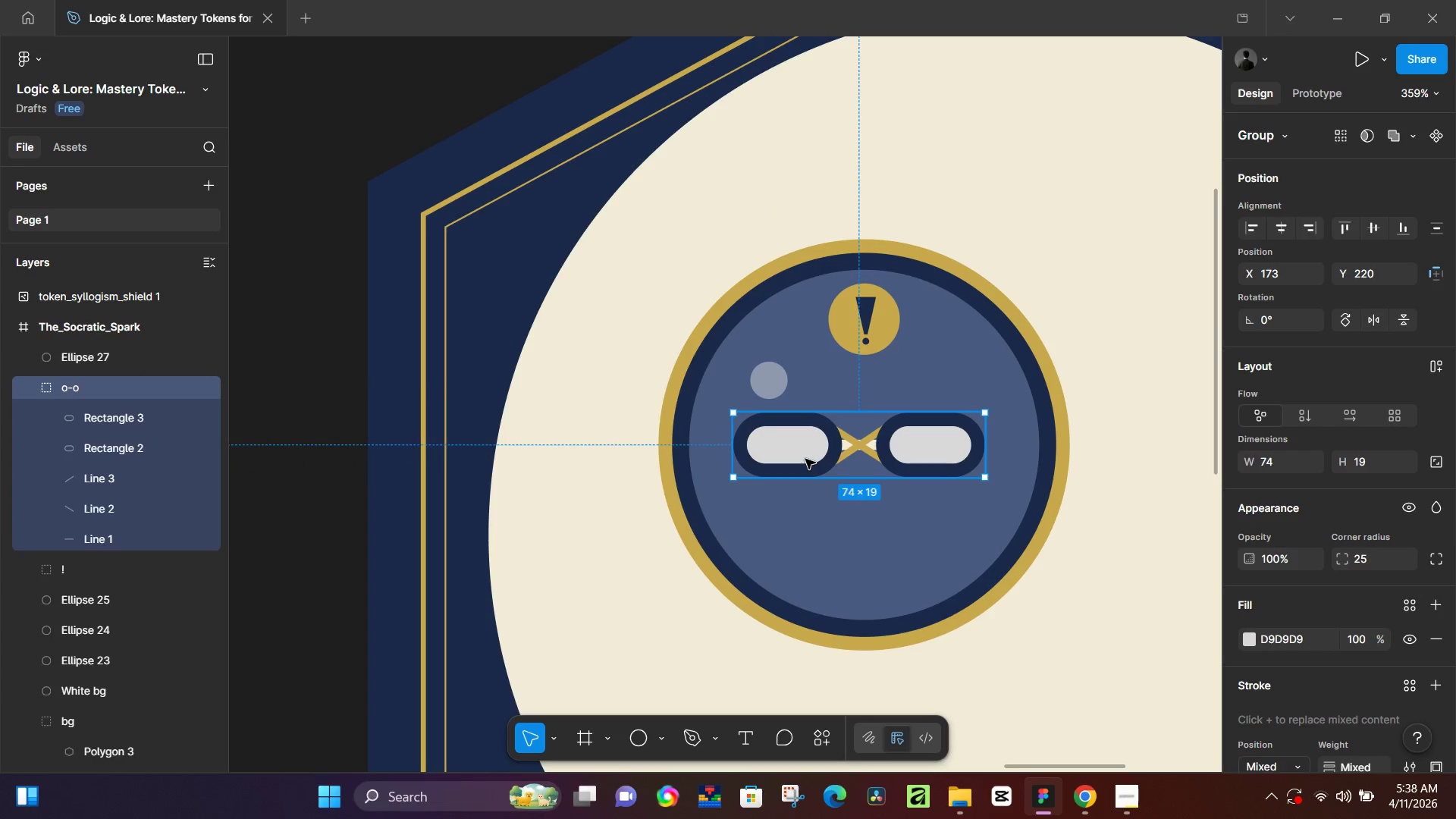 
key(ArrowUp)
 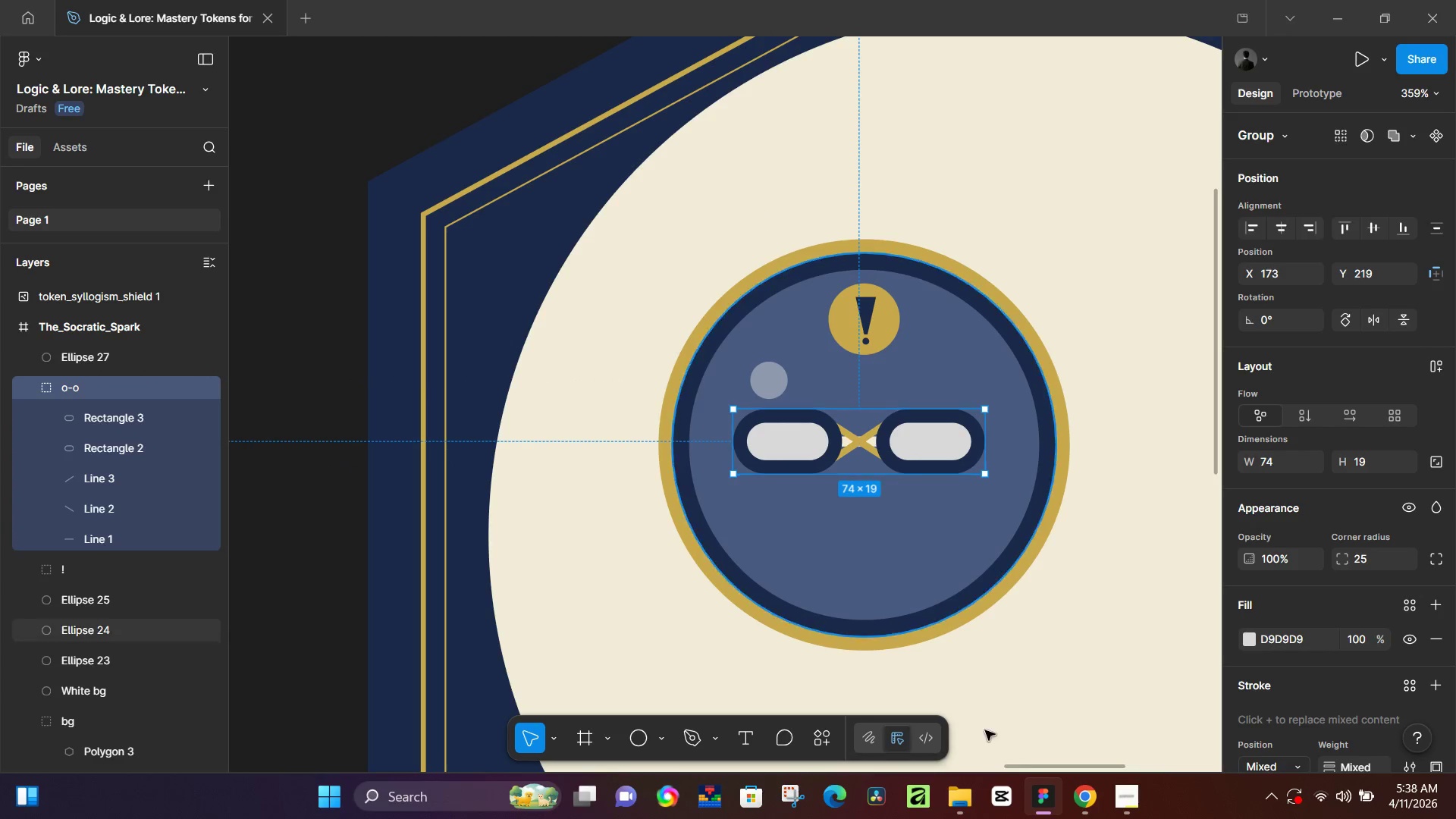 
mouse_move([988, 766])
 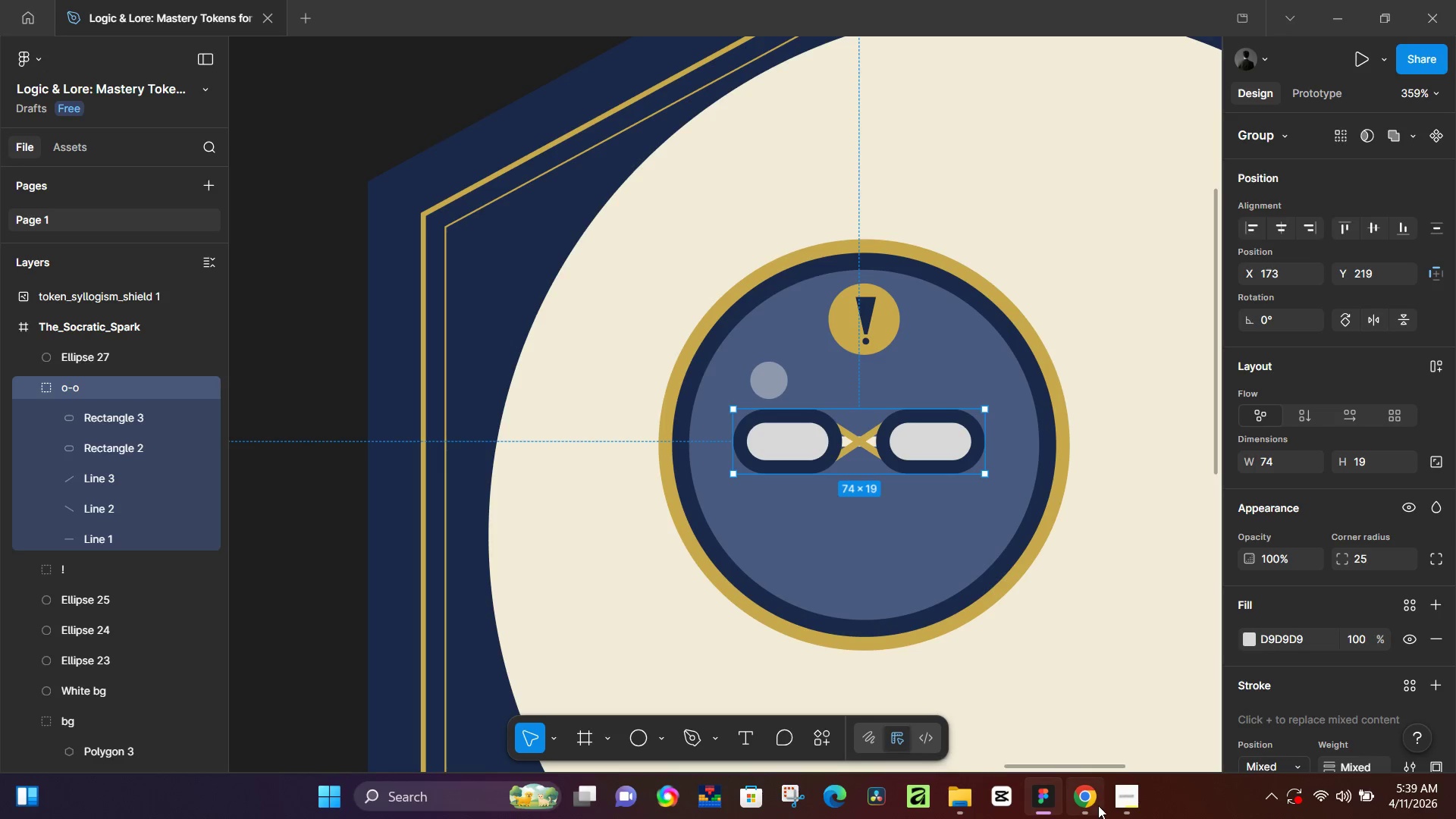 
left_click([1094, 805])
 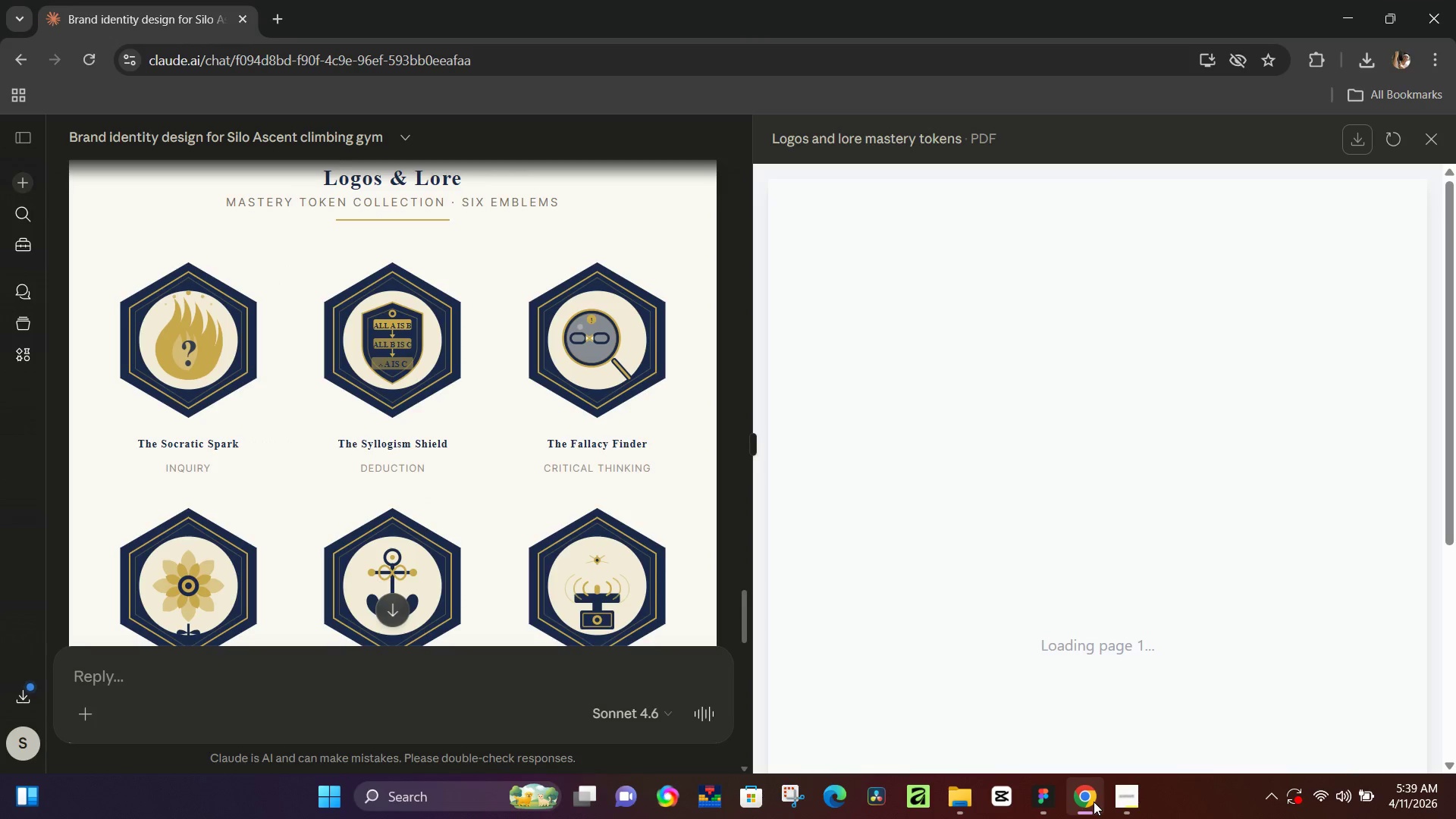 
left_click([1094, 802])
 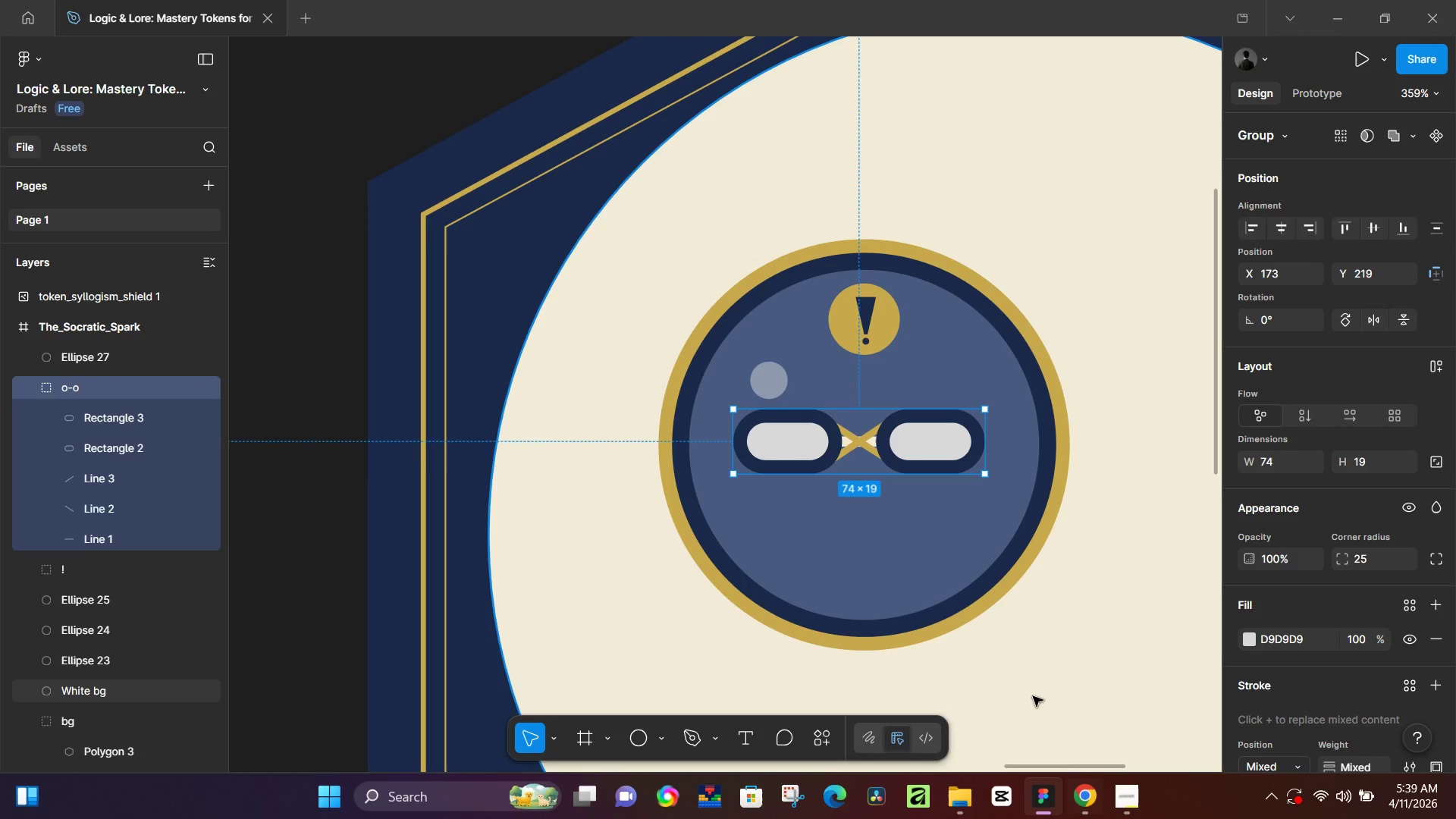 
hold_key(key=ControlLeft, duration=0.64)
scroll: coordinate [1000, 644], scroll_direction: down, amount: 10.0
 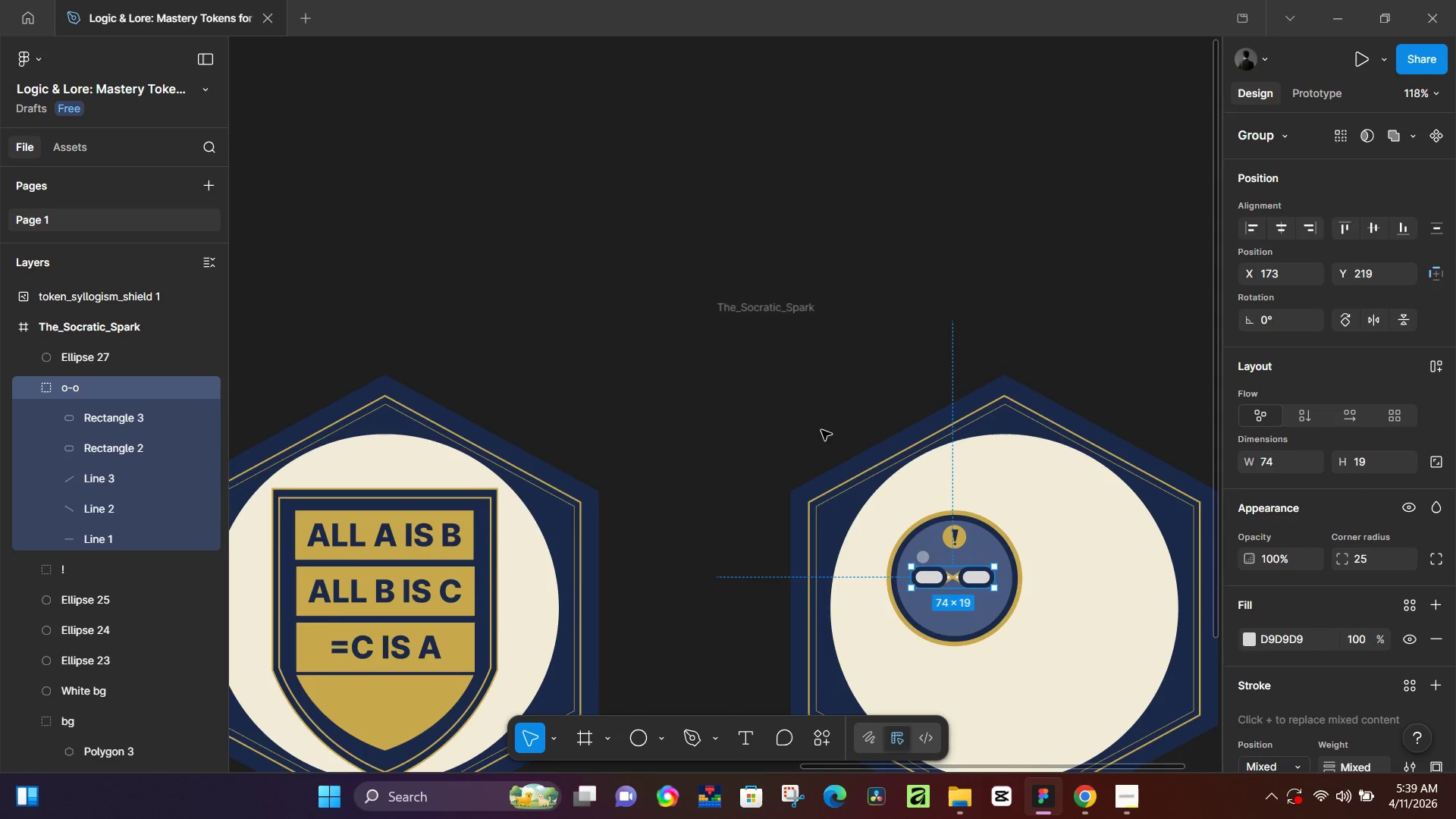 
left_click([739, 413])
 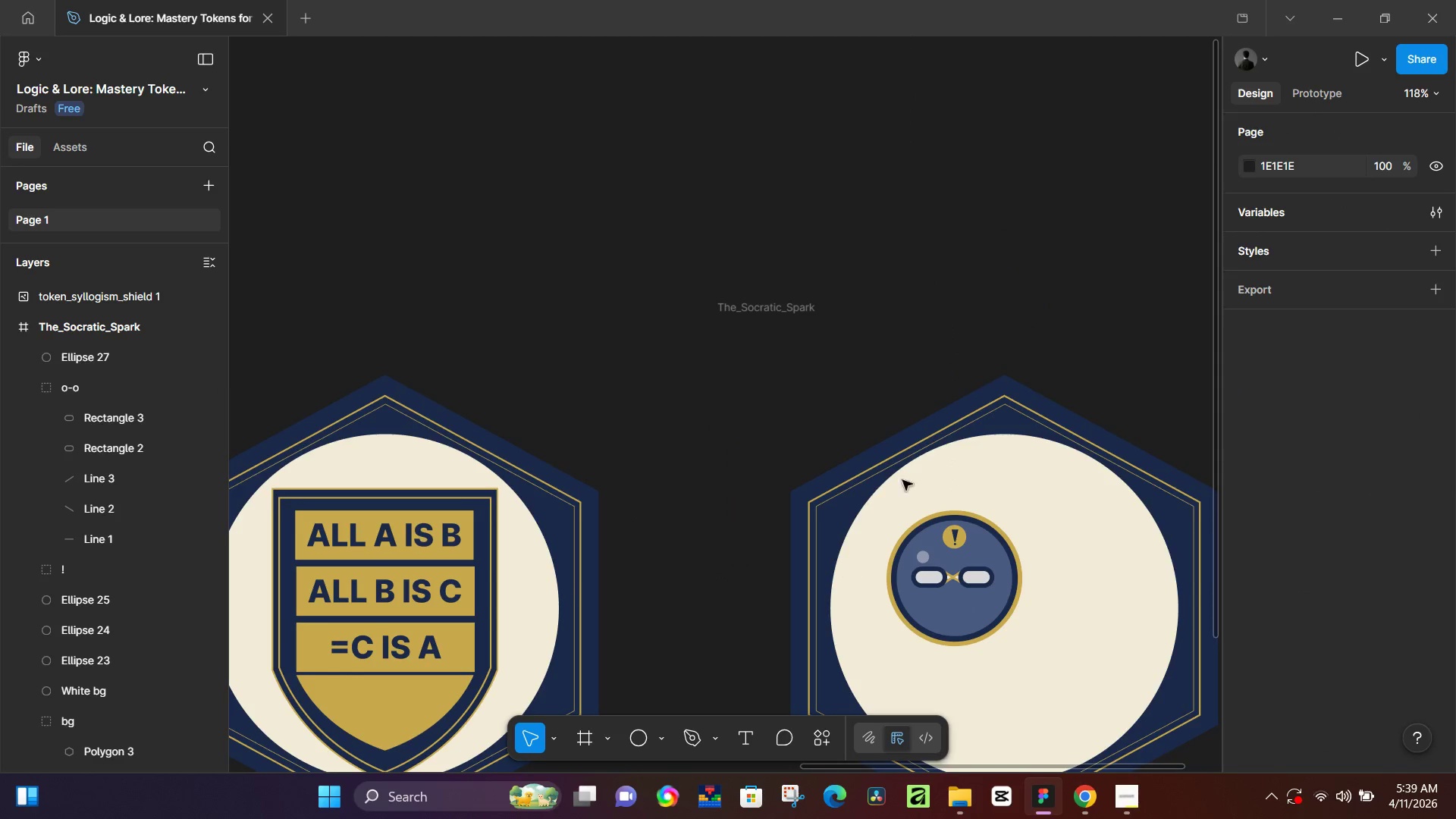 
hold_key(key=Space, duration=0.86)
 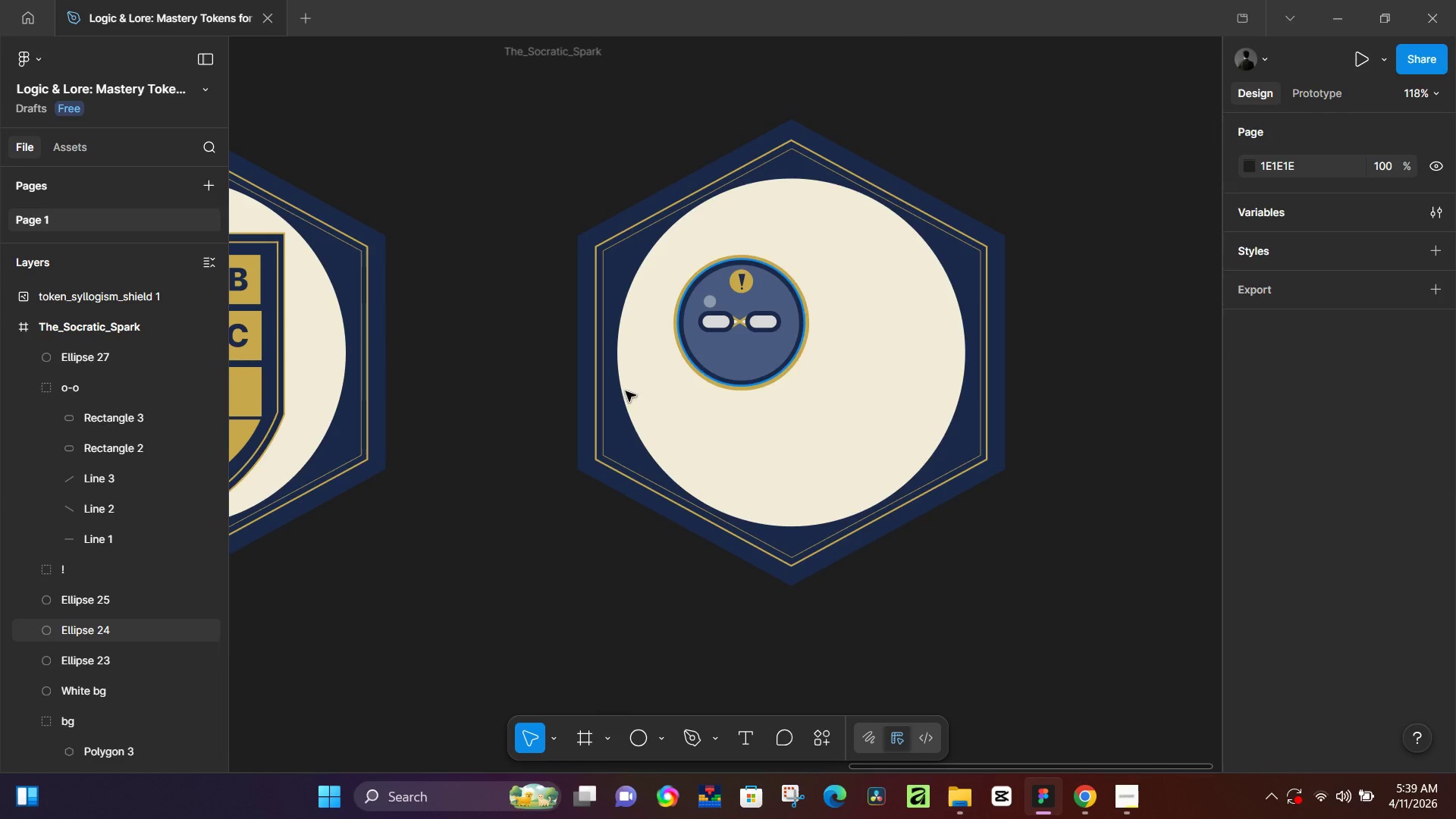 
left_click_drag(start_coordinate=[1103, 690], to_coordinate=[890, 435])
 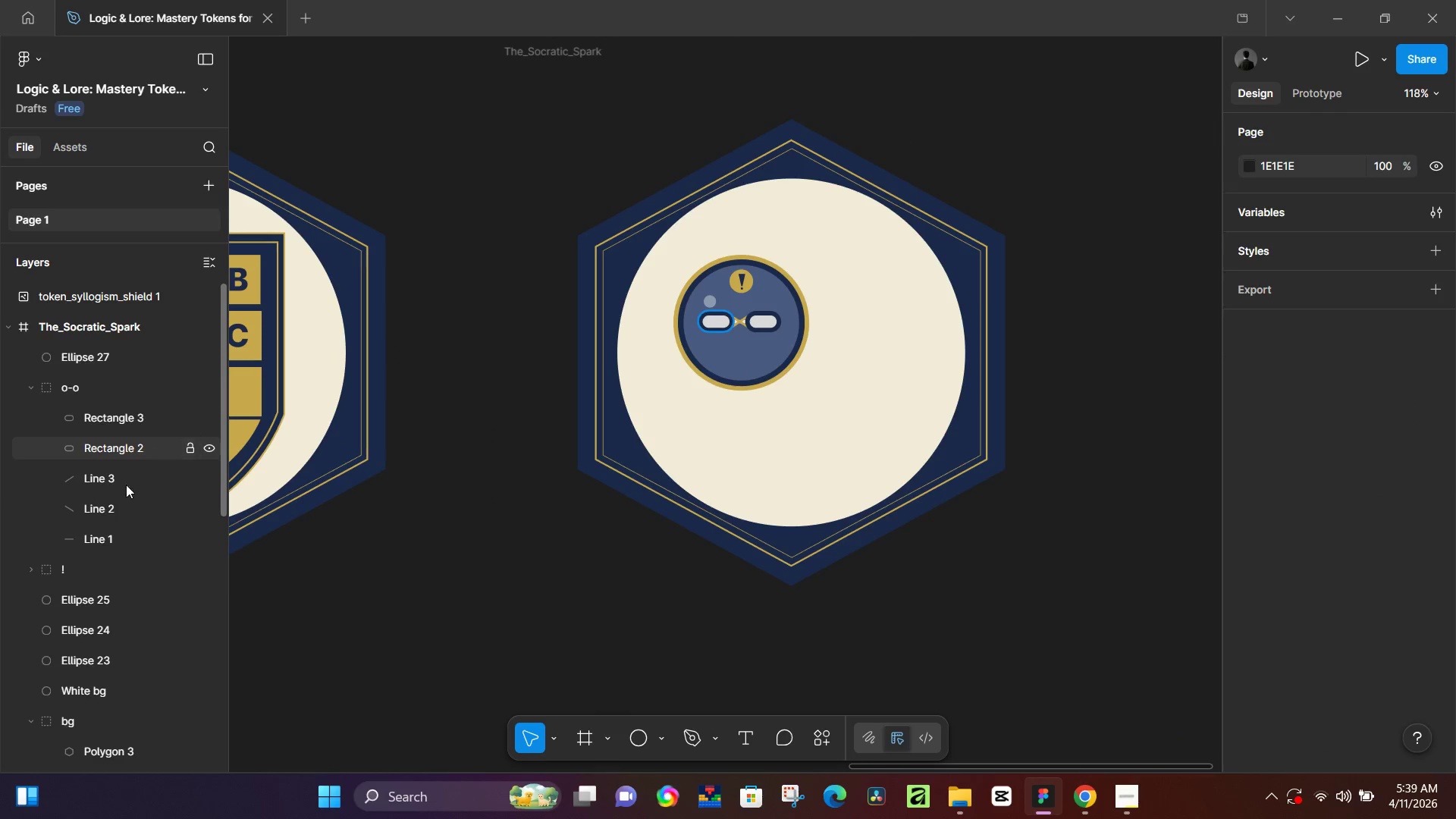 
left_click([95, 529])
 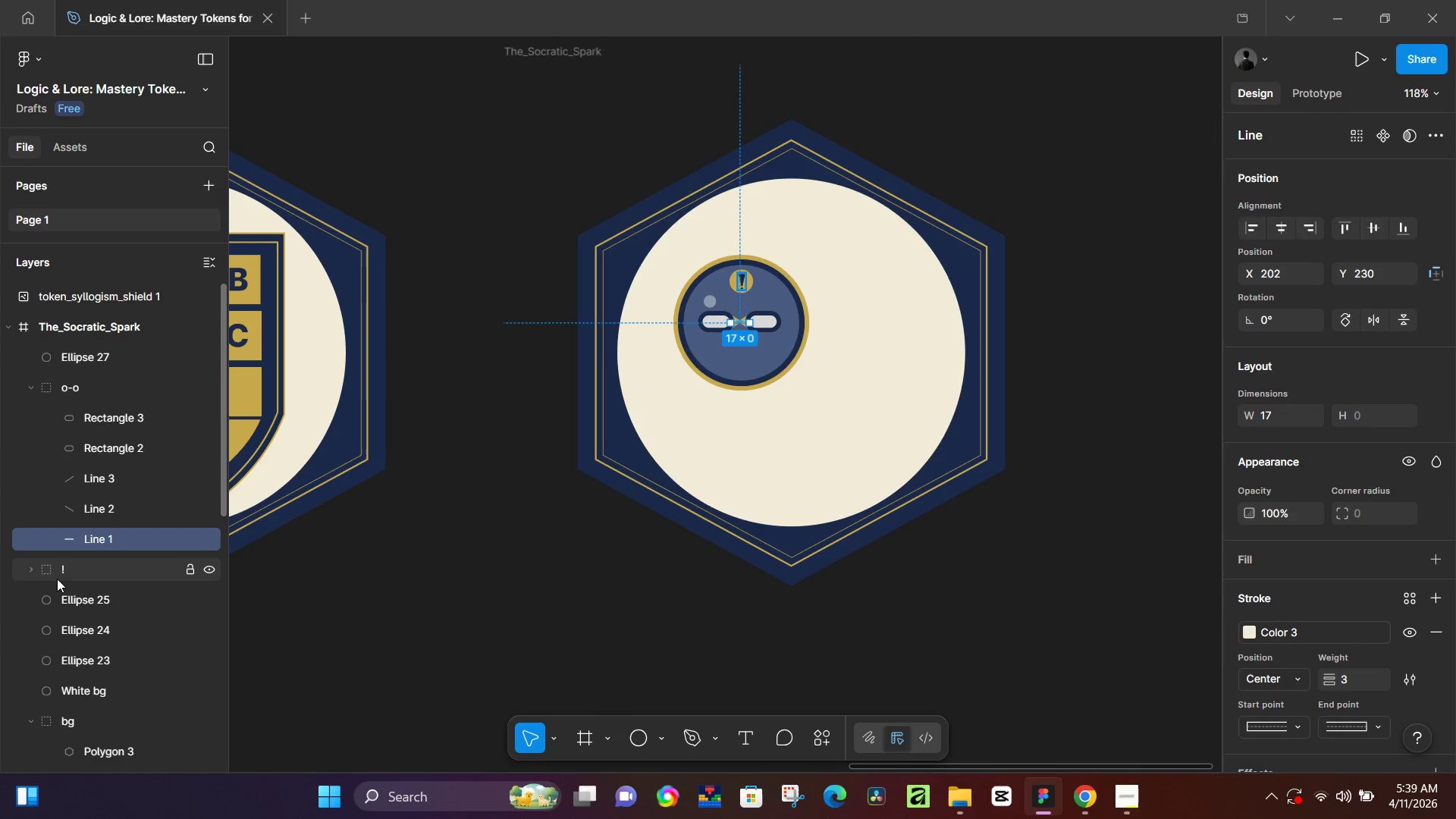 
left_click([24, 566])
 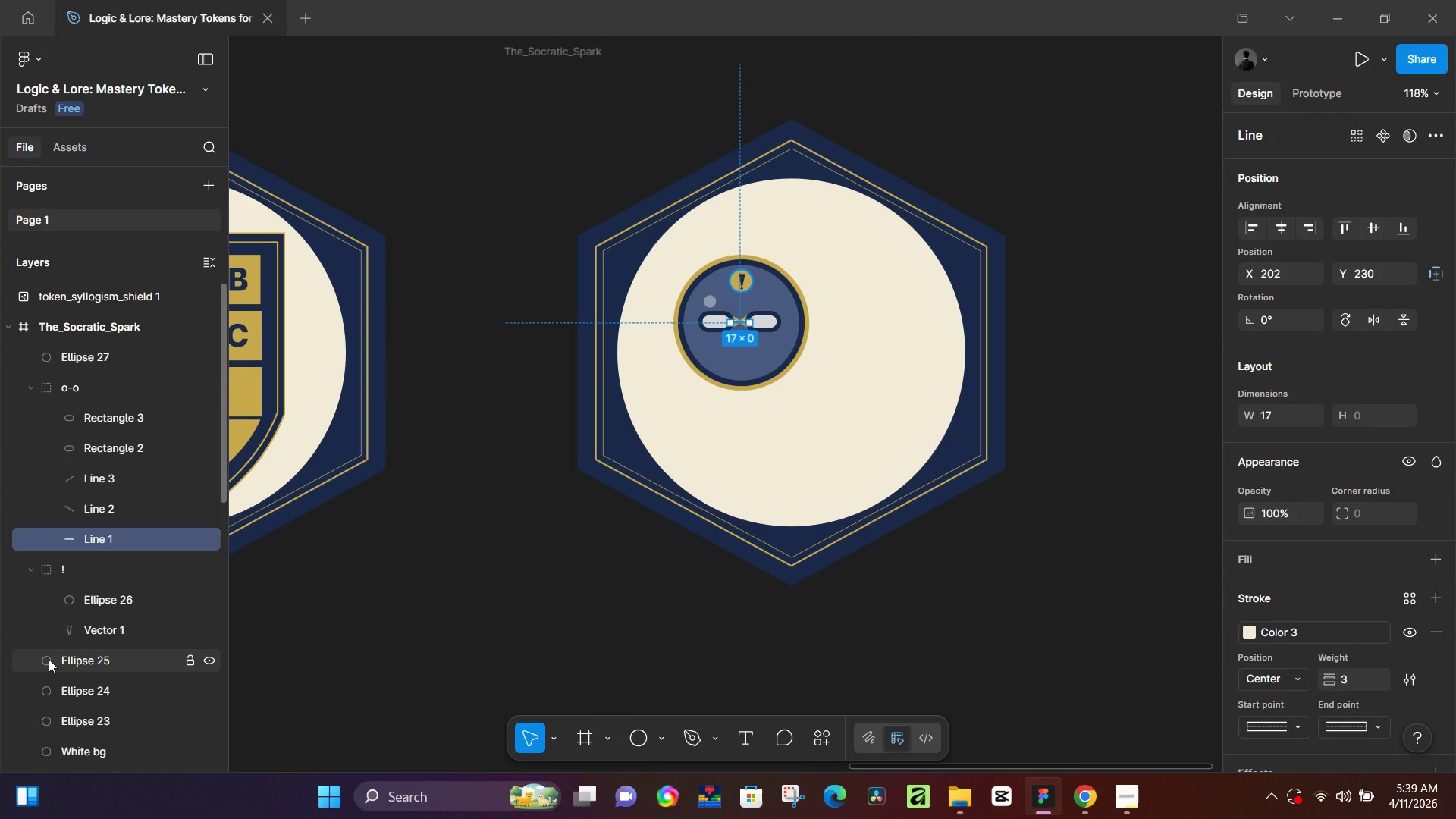 
left_click([49, 659])
 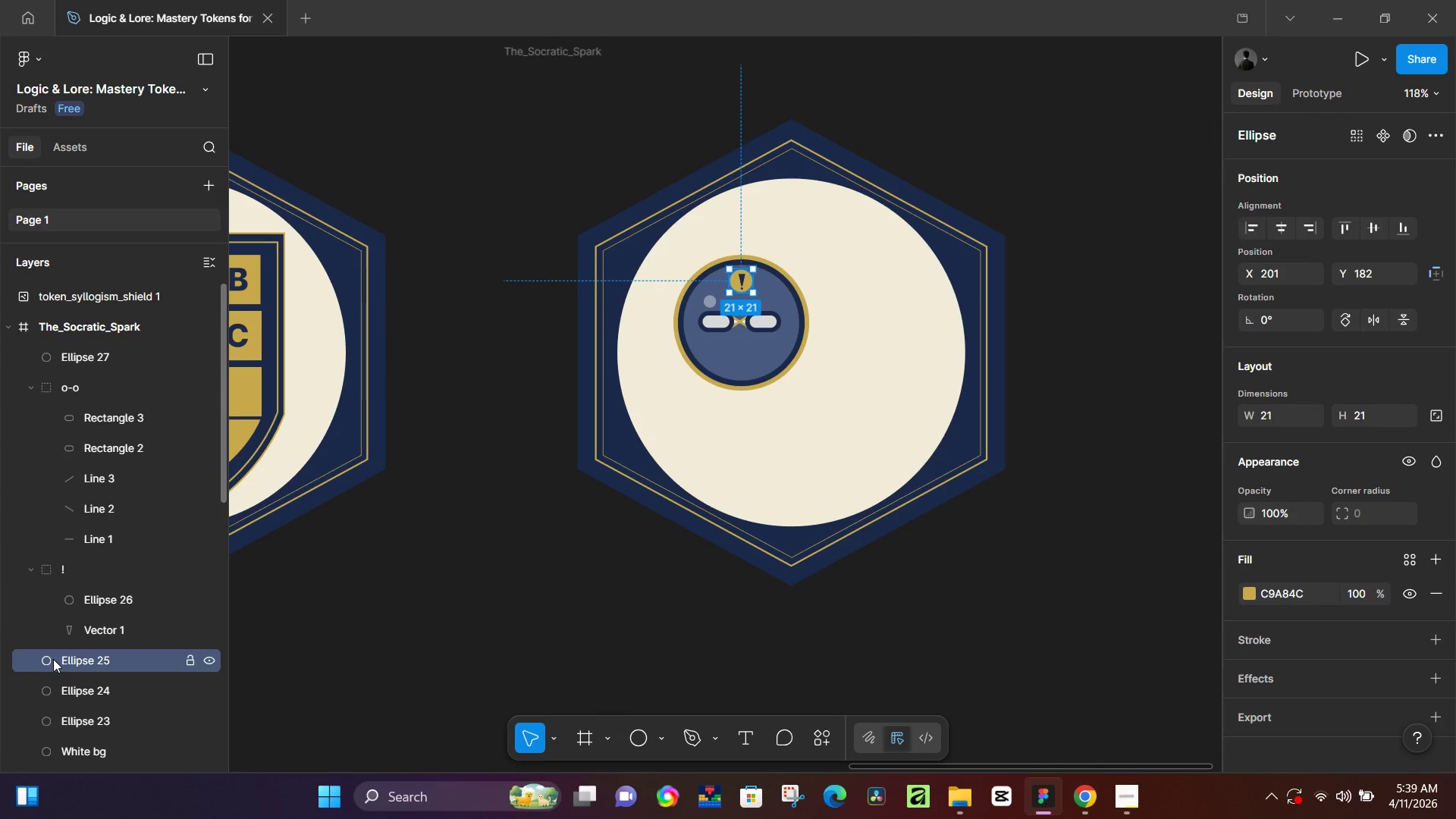 
scroll: coordinate [64, 643], scroll_direction: down, amount: 1.0
 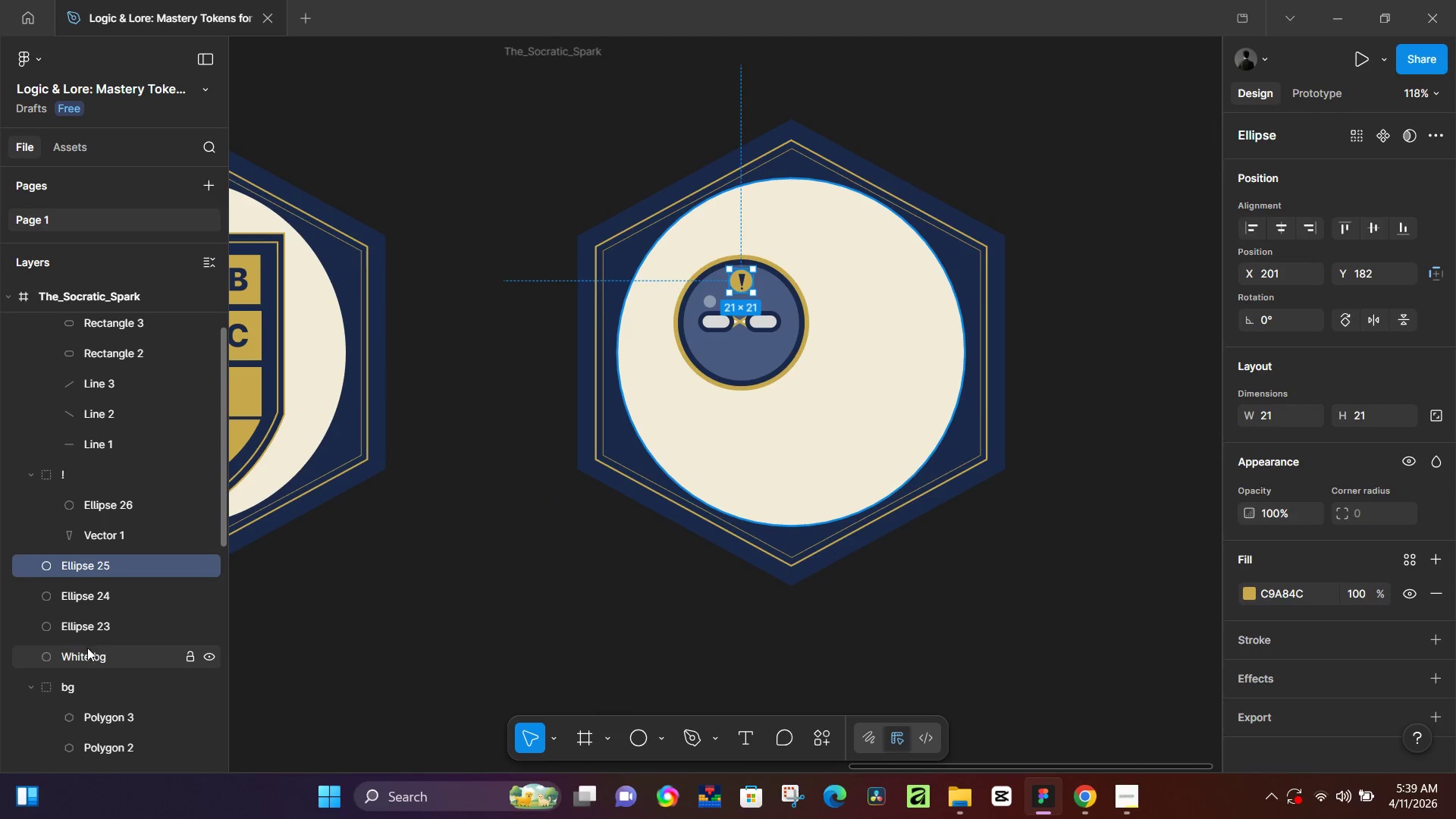 
left_click([86, 651])
 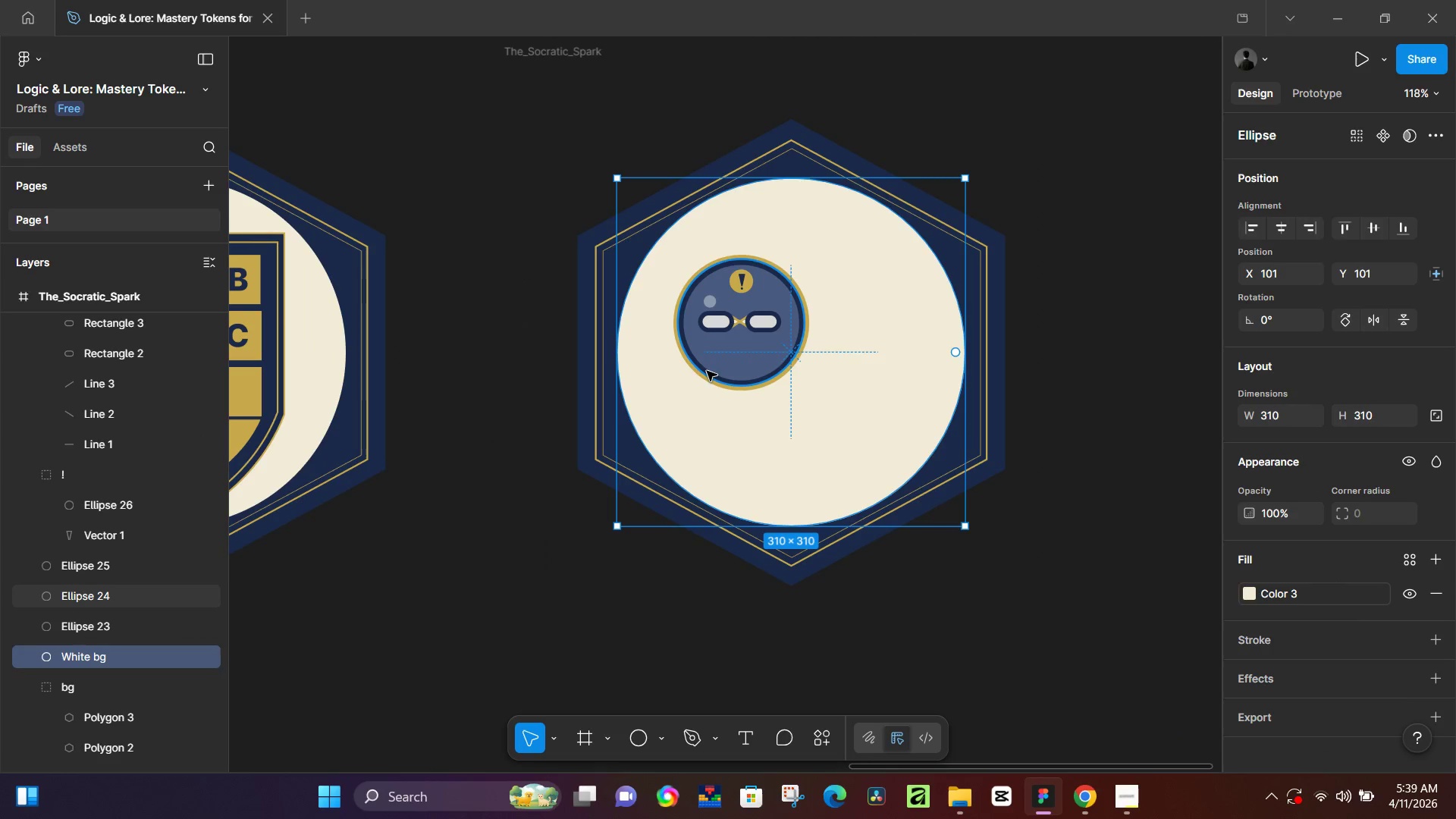 
left_click([701, 379])
 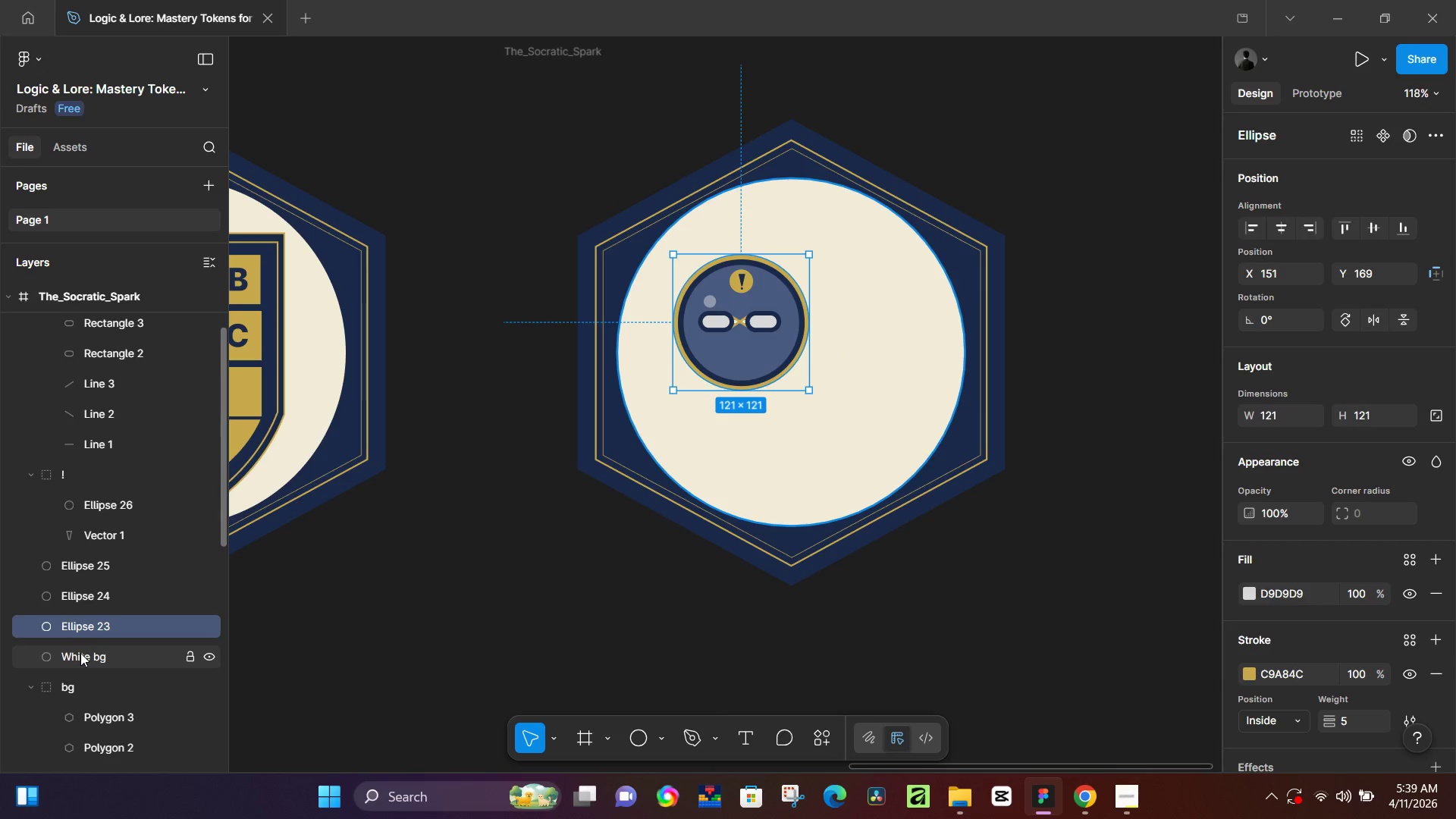 
hold_key(key=ShiftLeft, duration=0.55)
 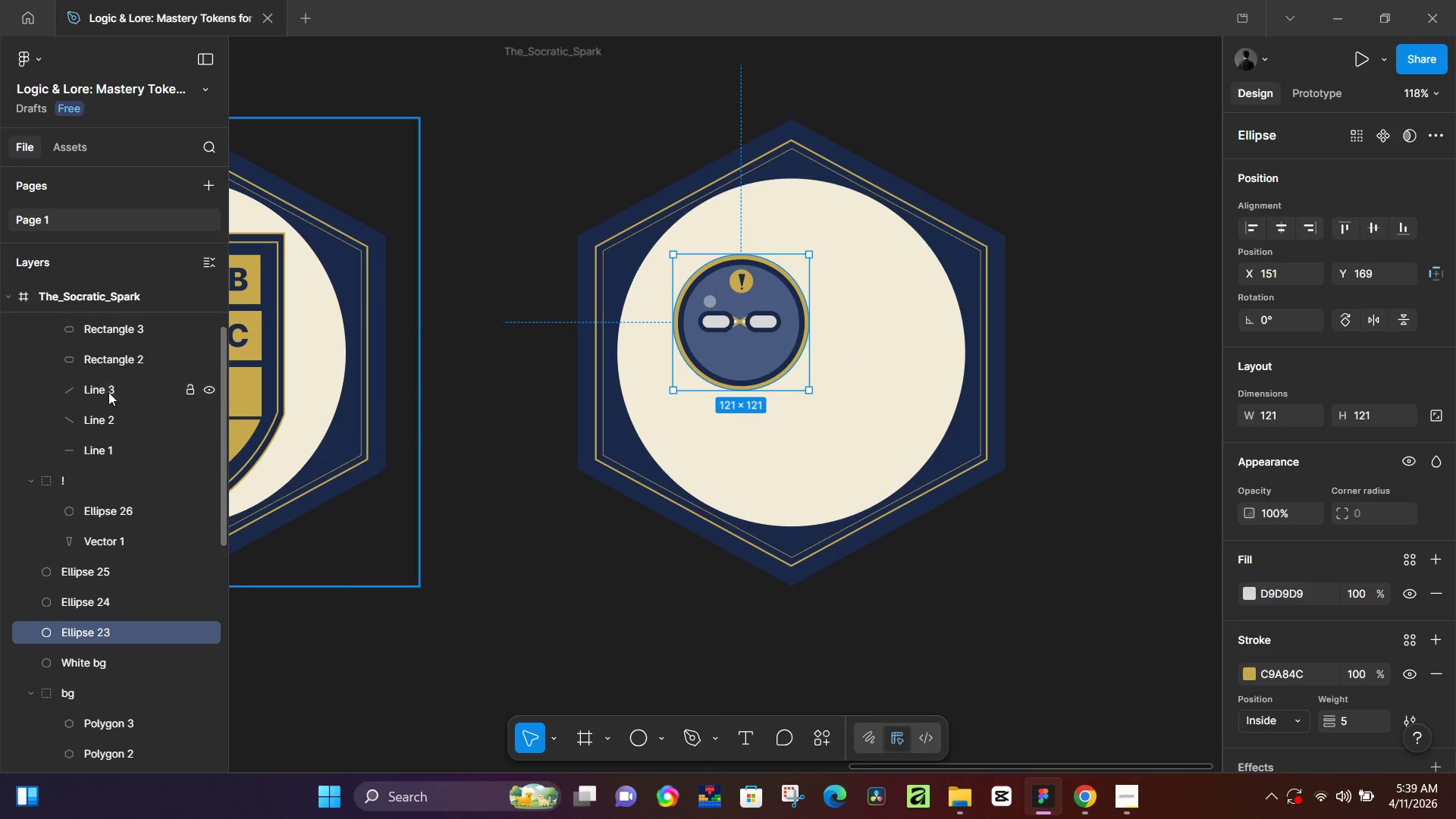 
scroll: coordinate [108, 390], scroll_direction: up, amount: 2.0
 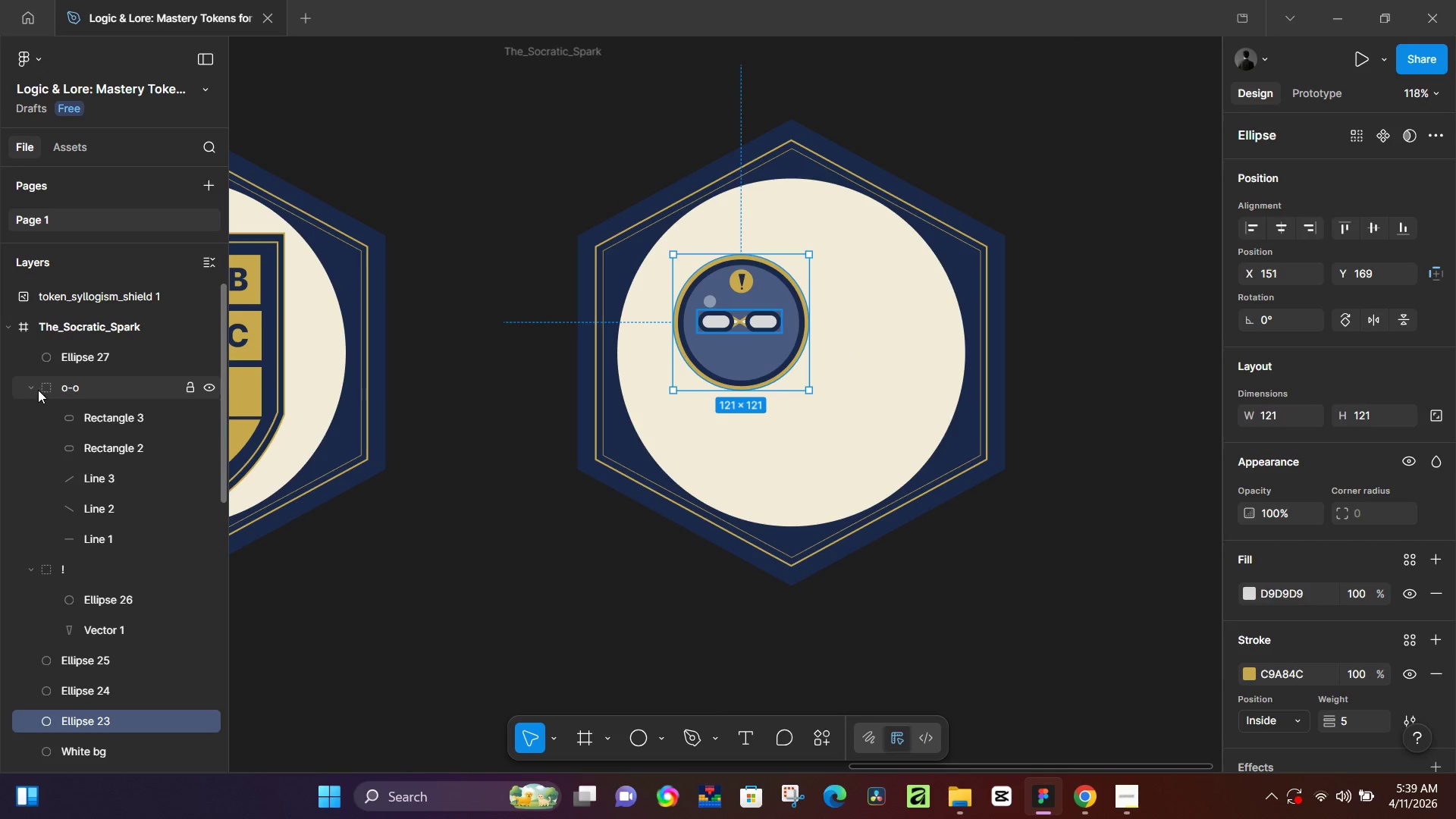 
left_click([30, 388])
 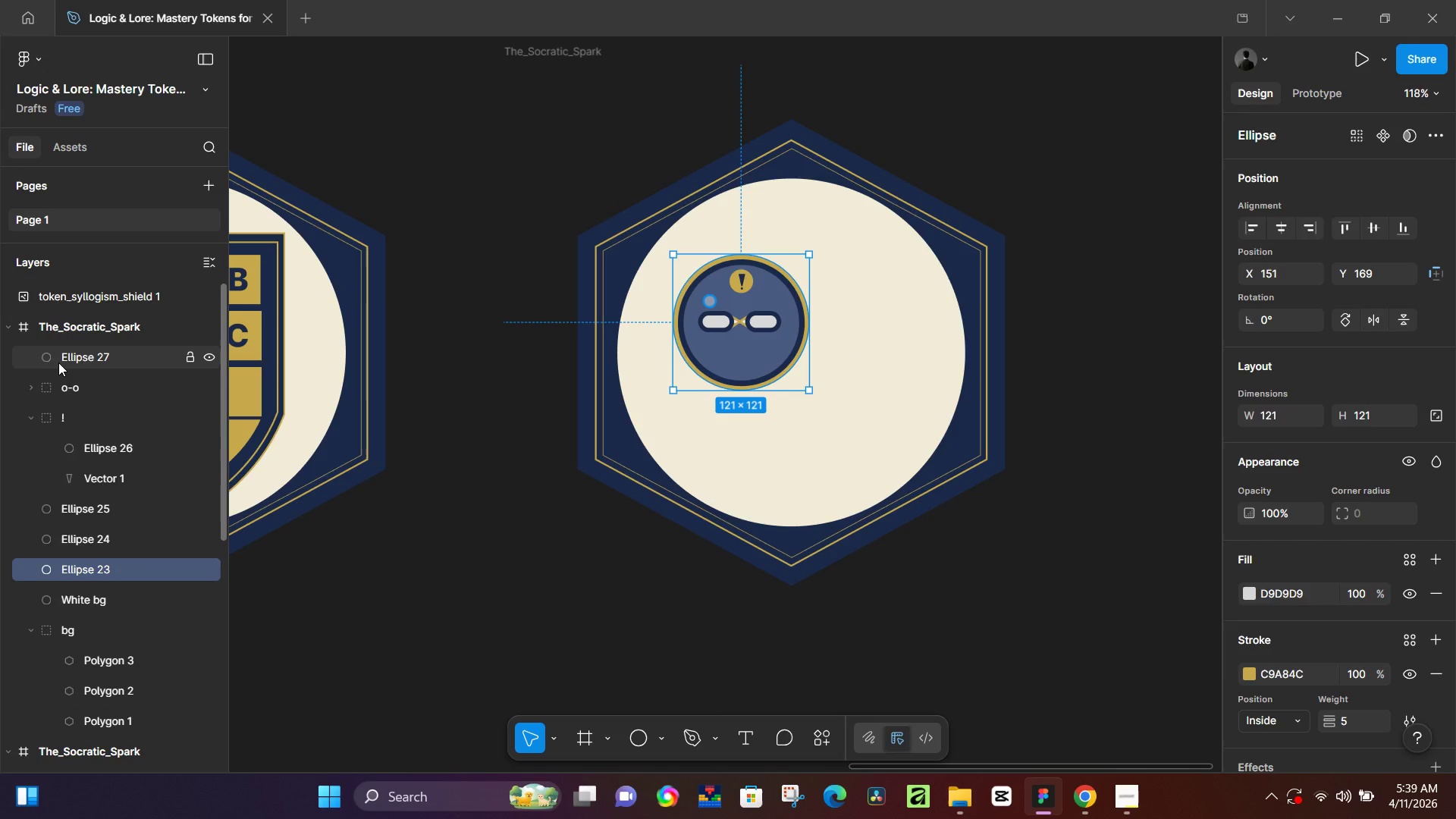 
hold_key(key=ShiftLeft, duration=1.3)
left_click([58, 362])
 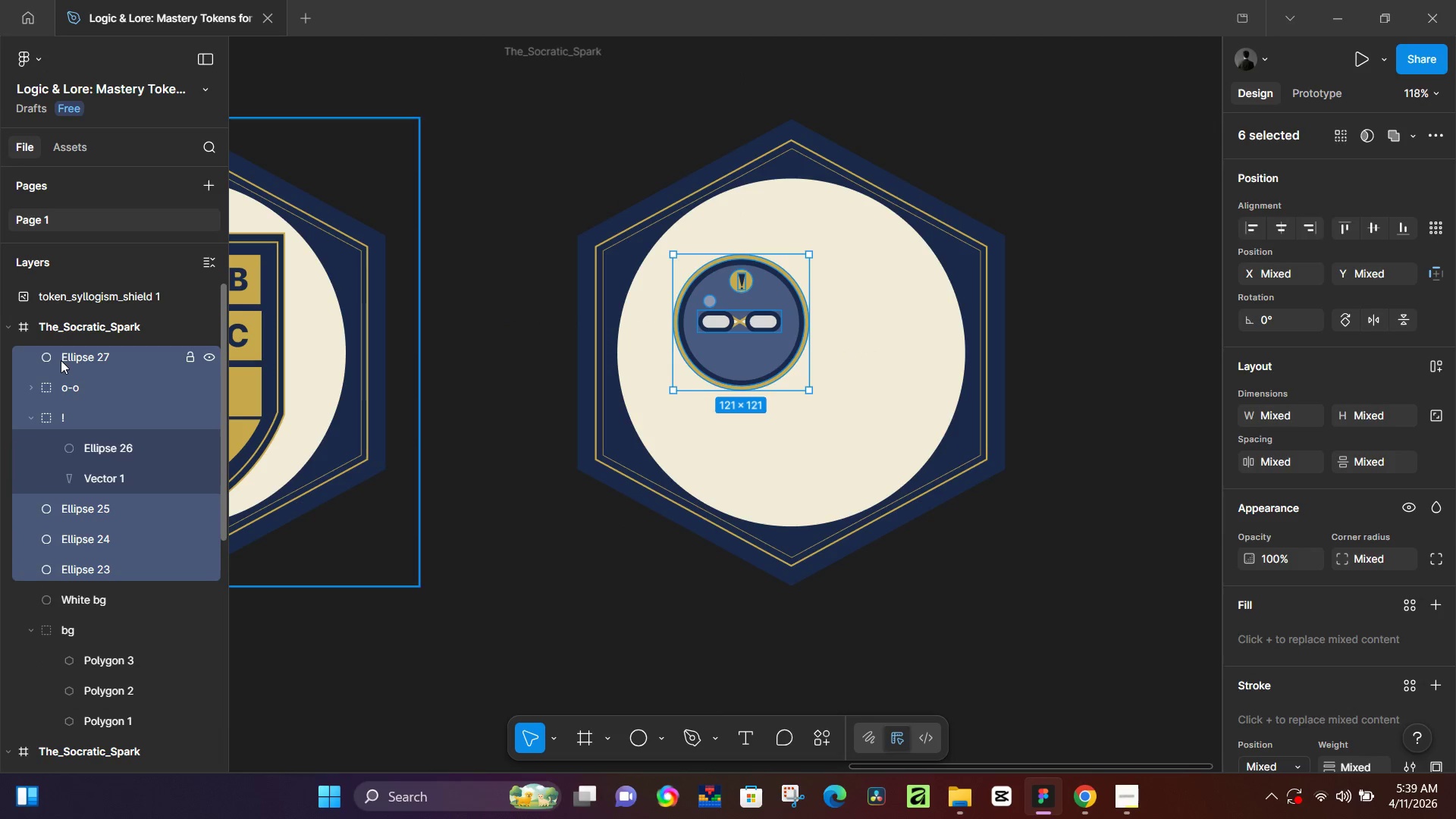 
key(Control+G)
 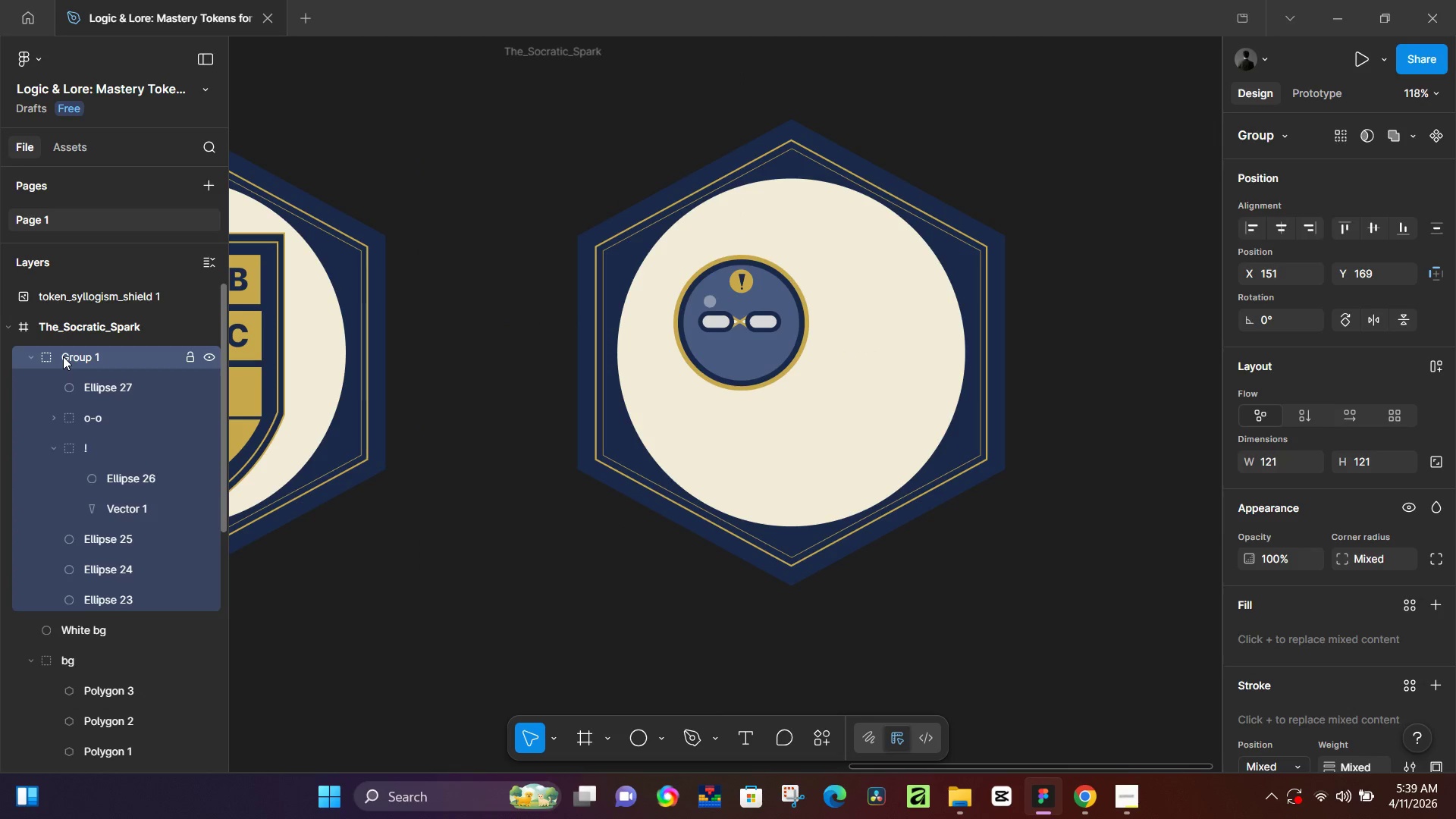 
double_click([63, 356])
 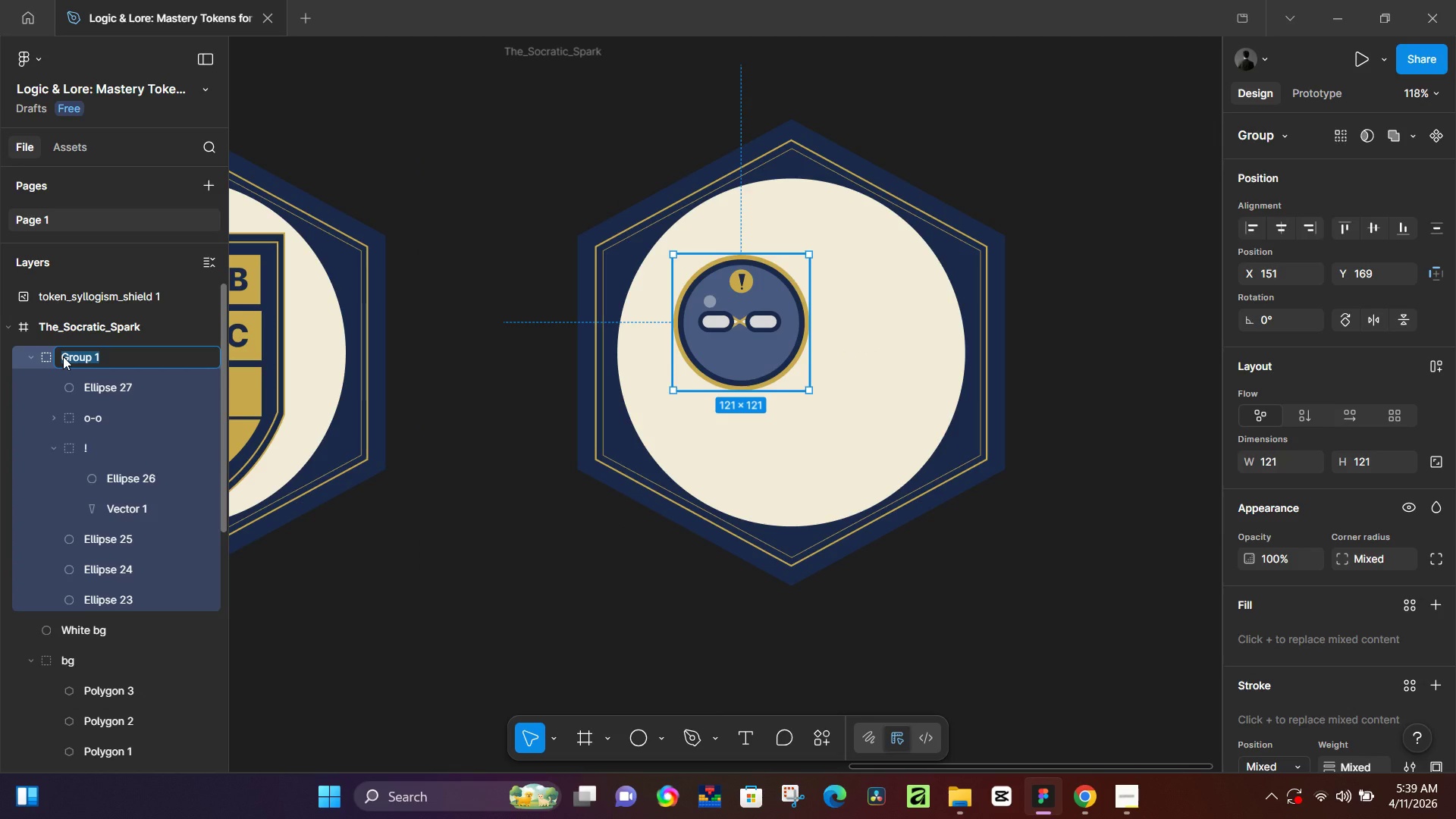 
key(Shift+O)
 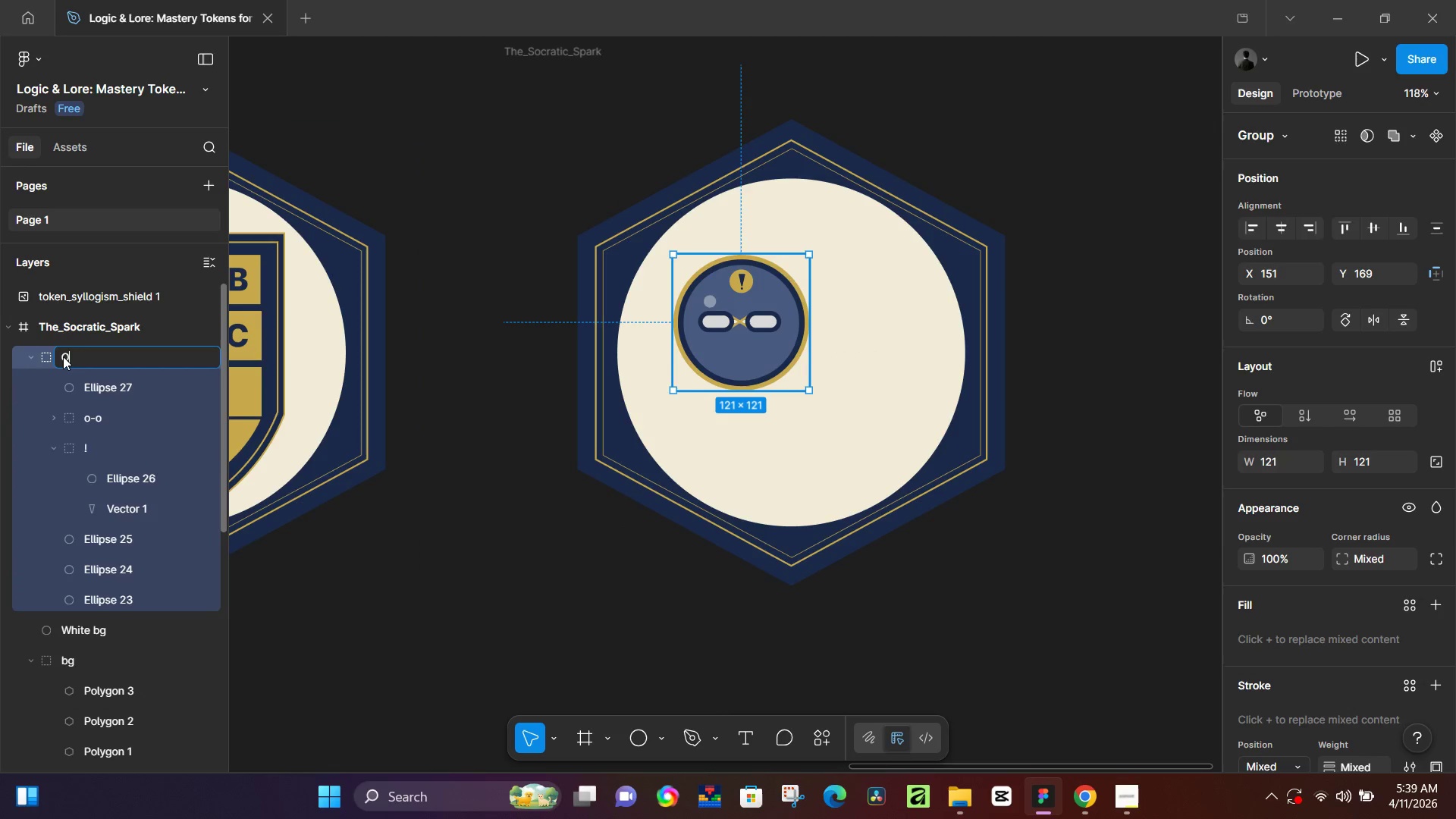 
key(Enter)
 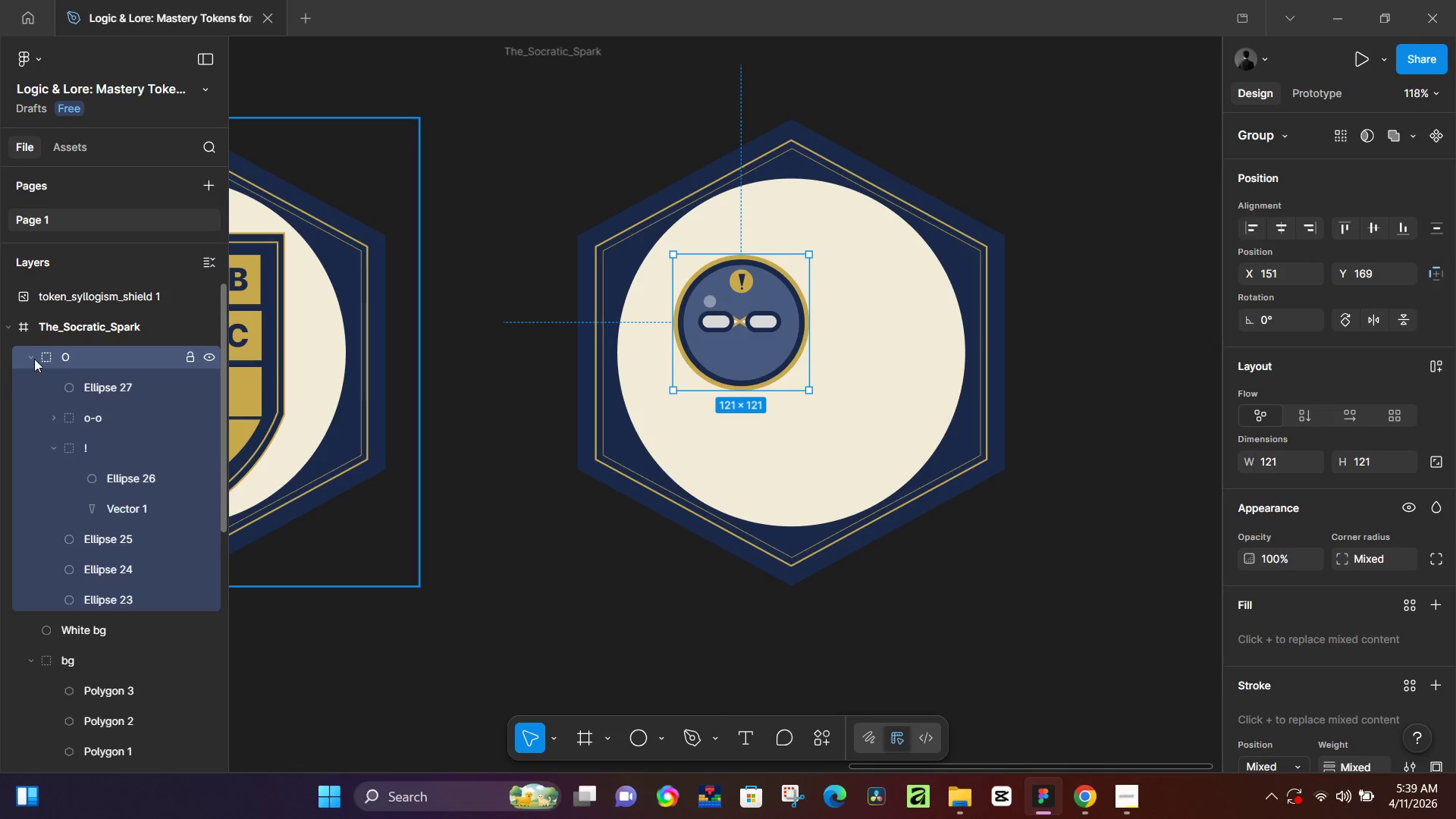 
left_click([34, 359])
 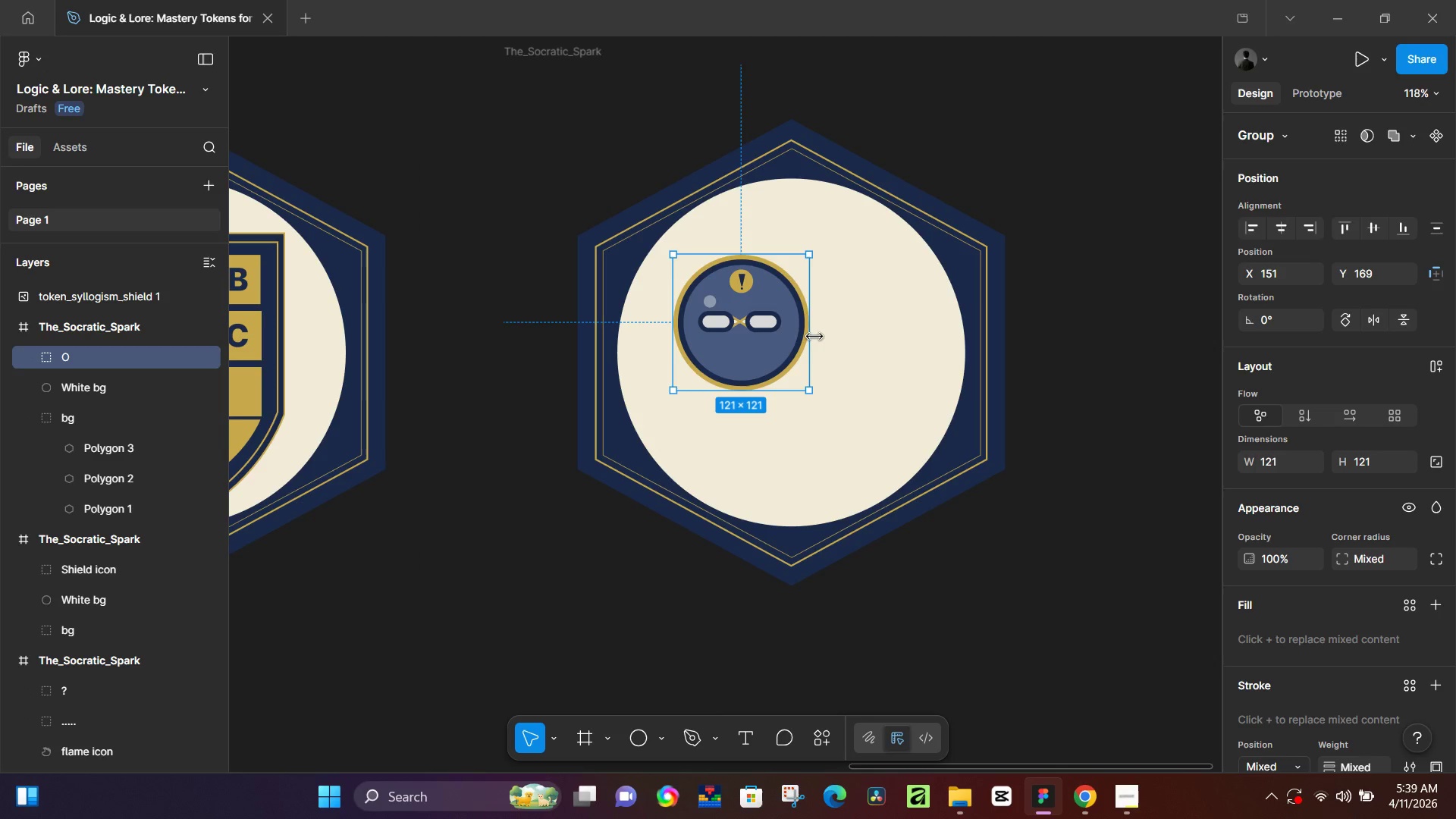 
key(K)
 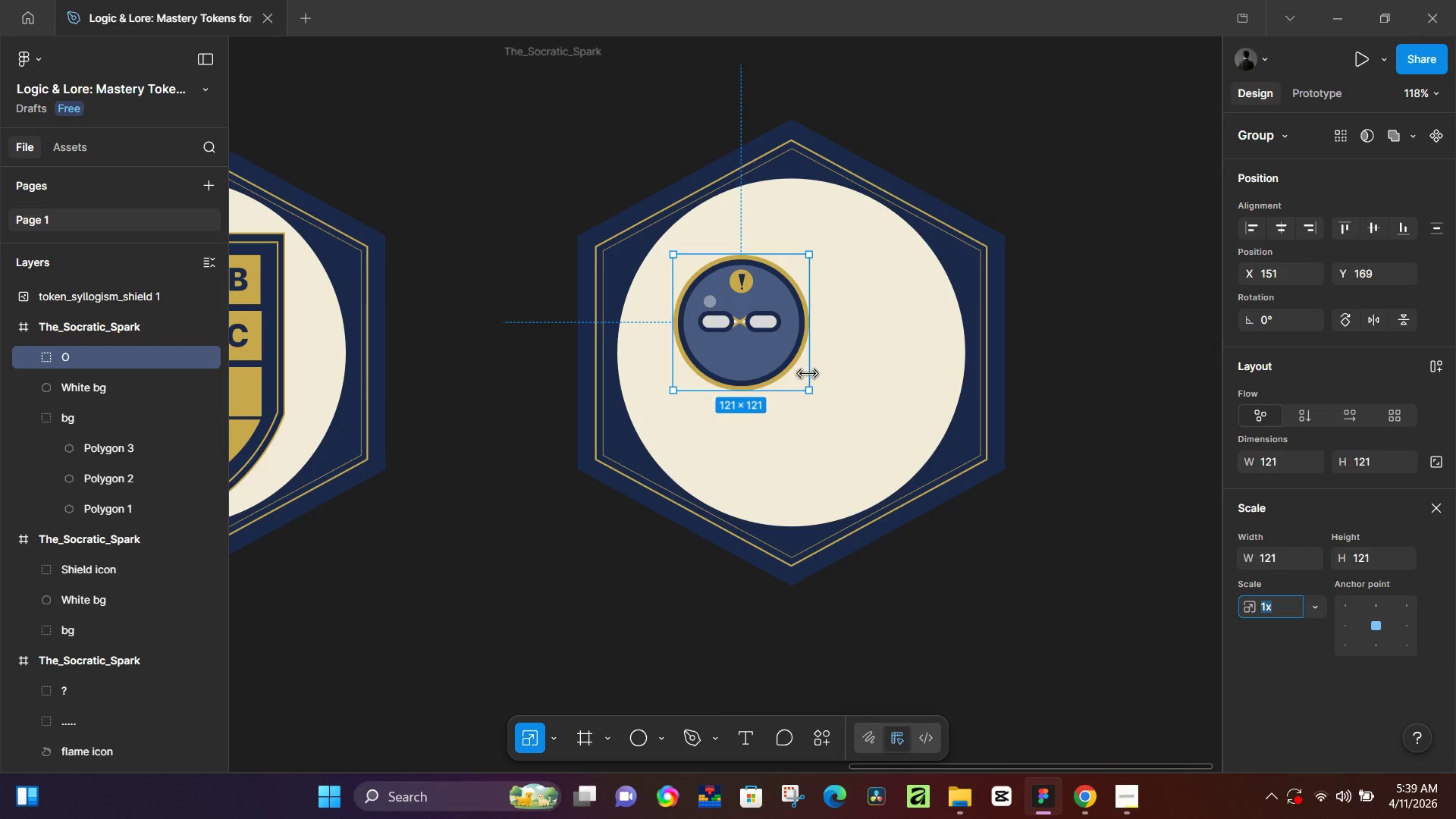 
hold_key(key=ShiftLeft, duration=1.52)
left_click_drag(start_coordinate=[811, 385], to_coordinate=[855, 431])
 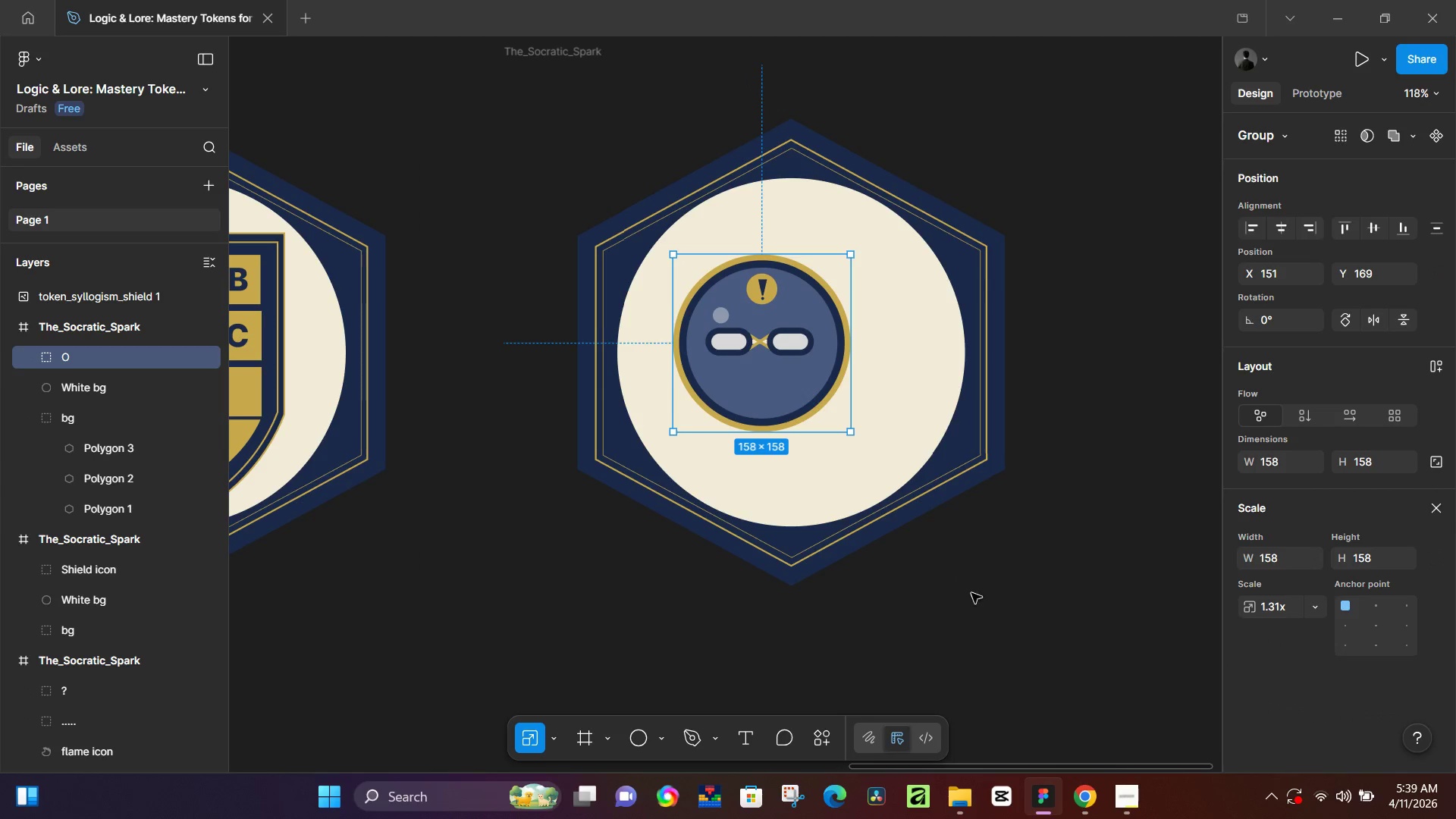 
hold_key(key=ShiftLeft, duration=1.25)
 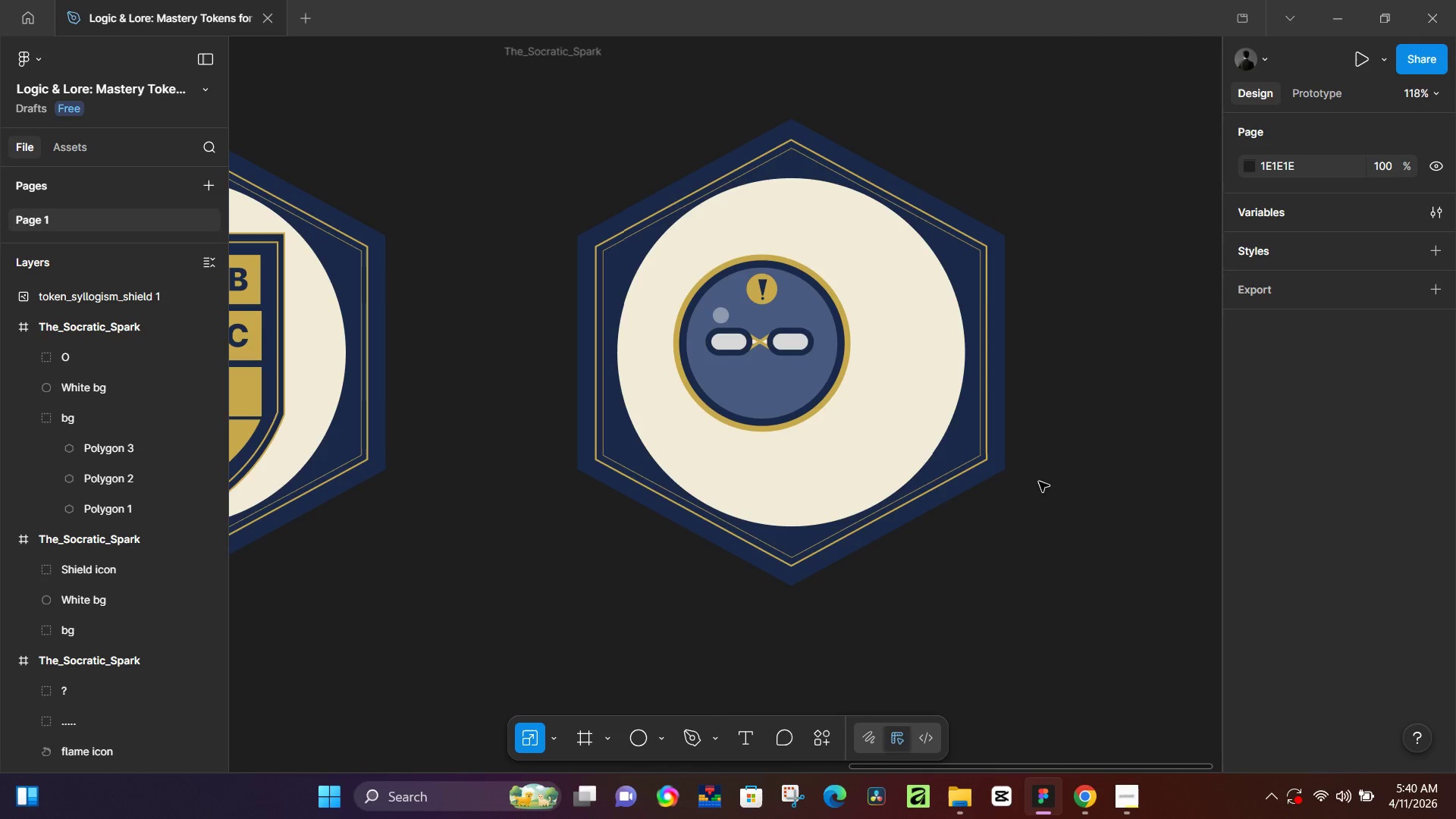 
wait(32.64)
 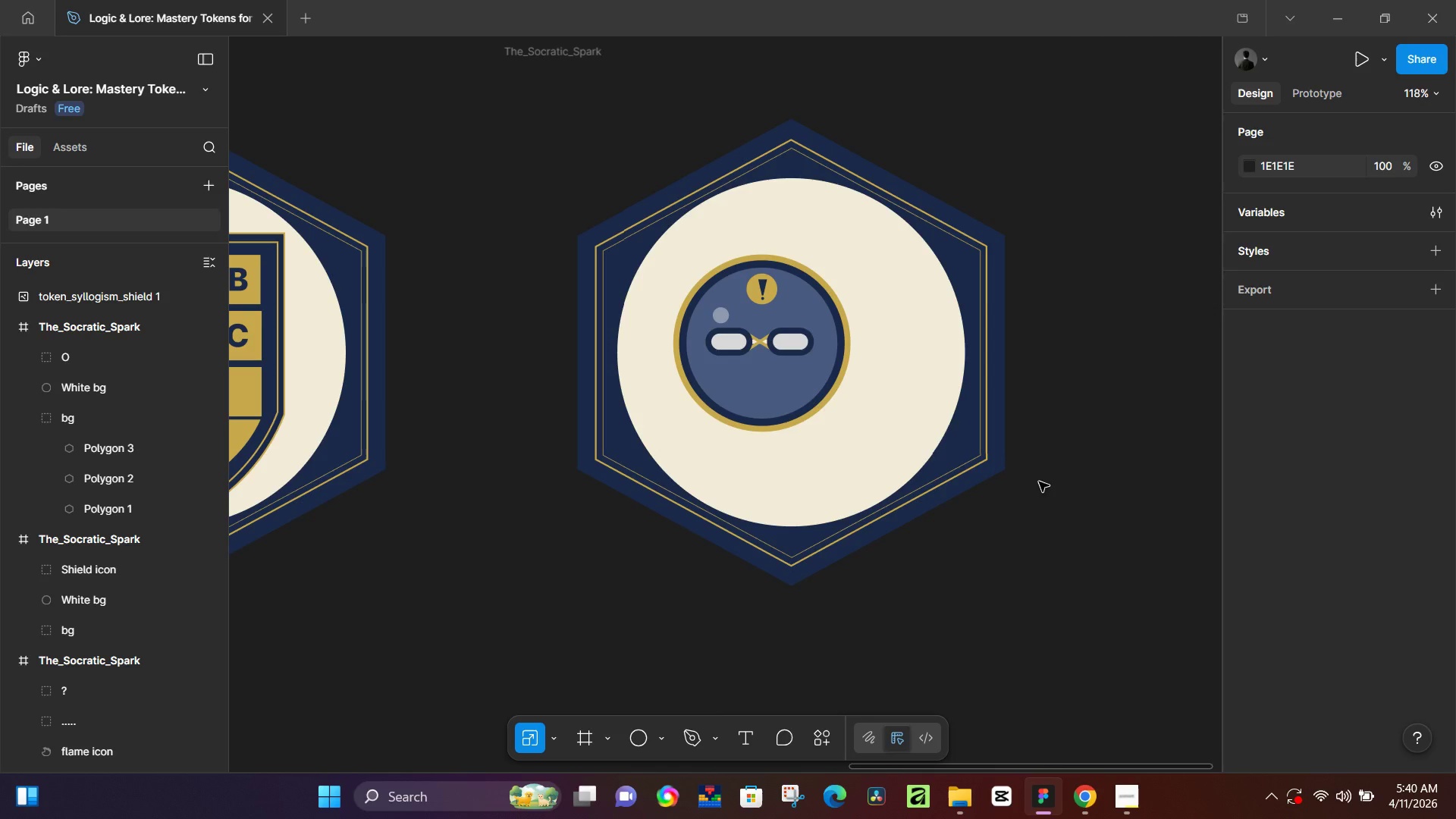 
left_click([103, 340])
 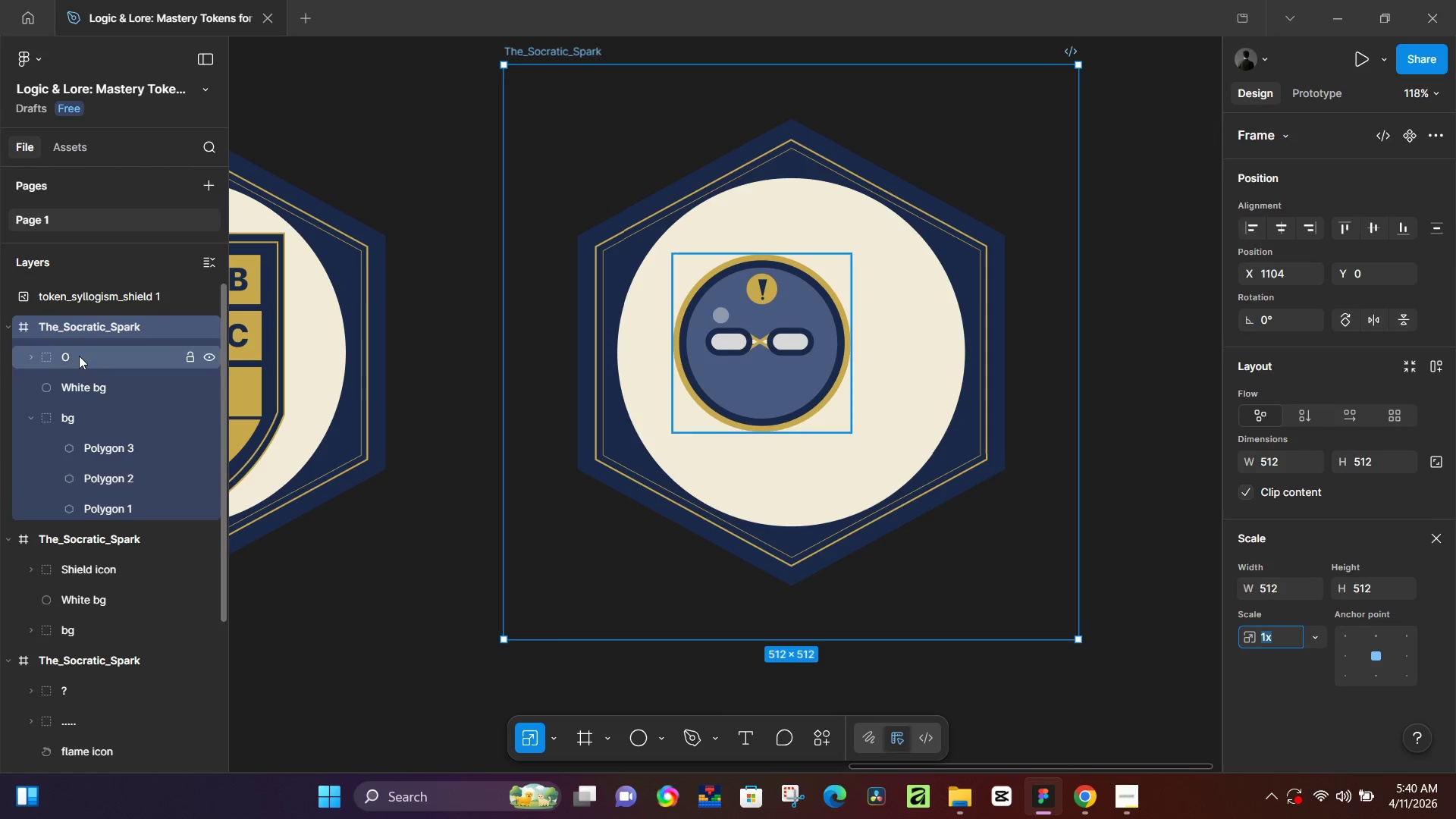 
left_click([79, 356])
 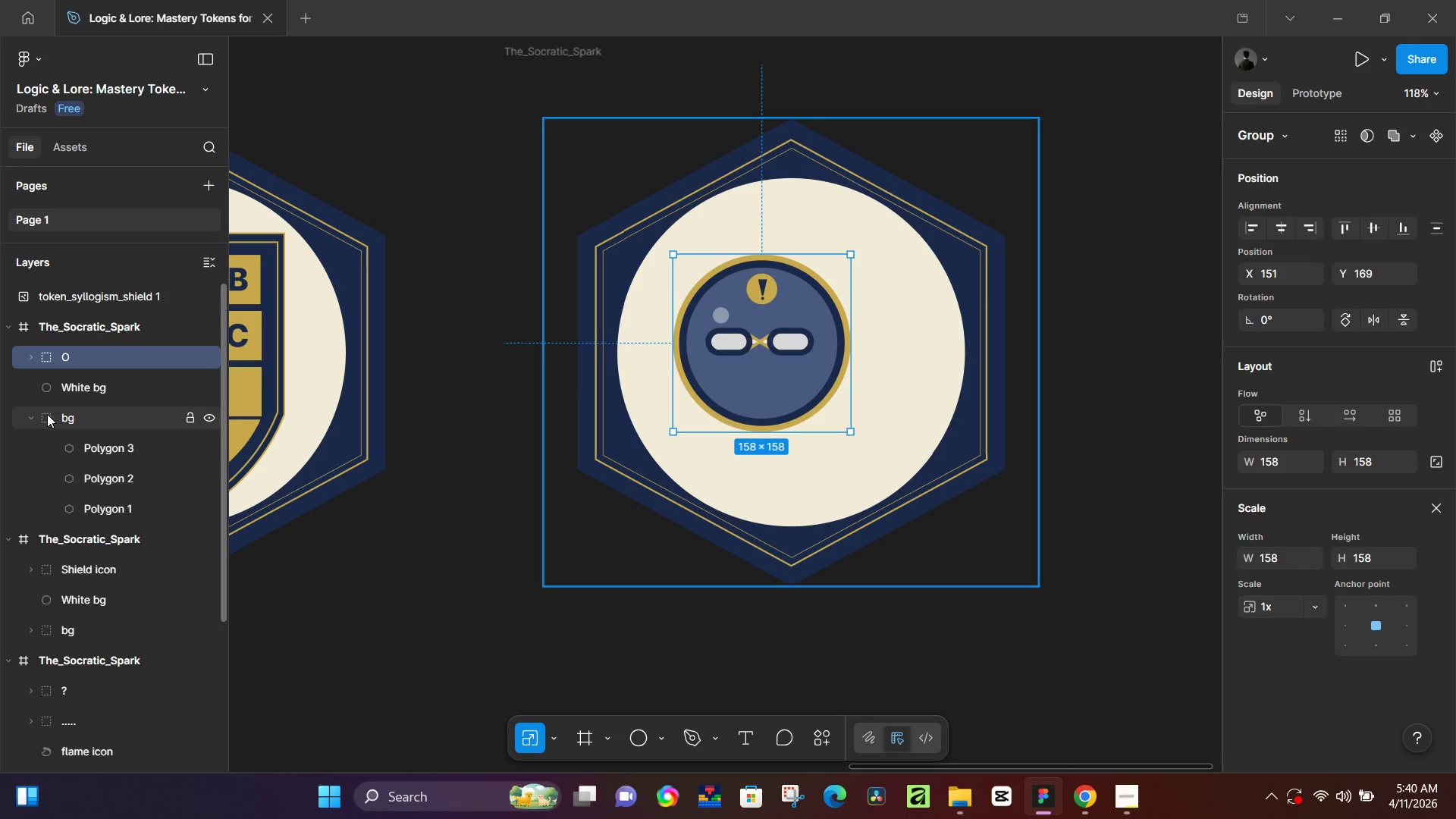 
left_click([28, 419])
 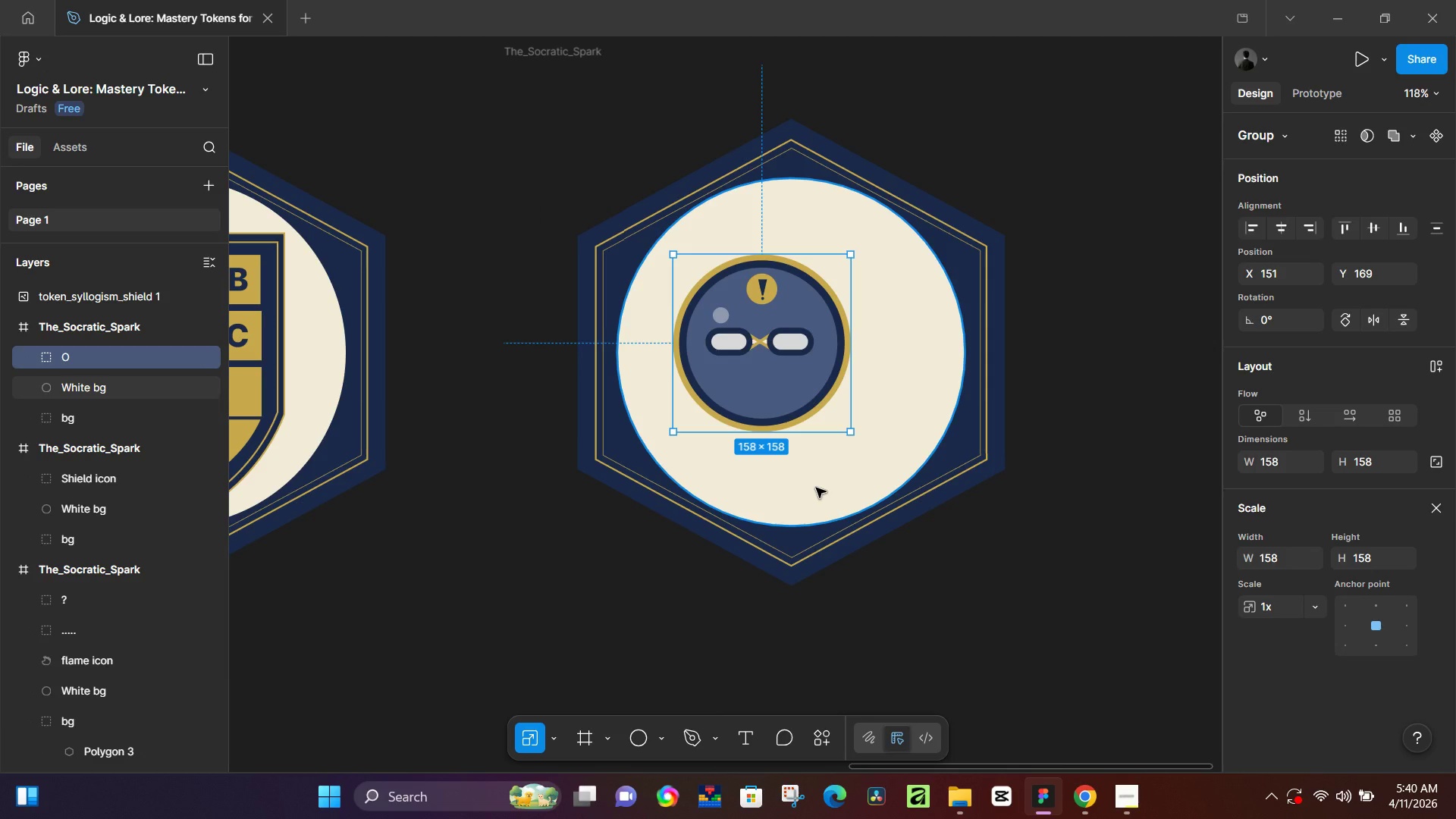 
left_click_drag(start_coordinate=[855, 435], to_coordinate=[881, 451])
 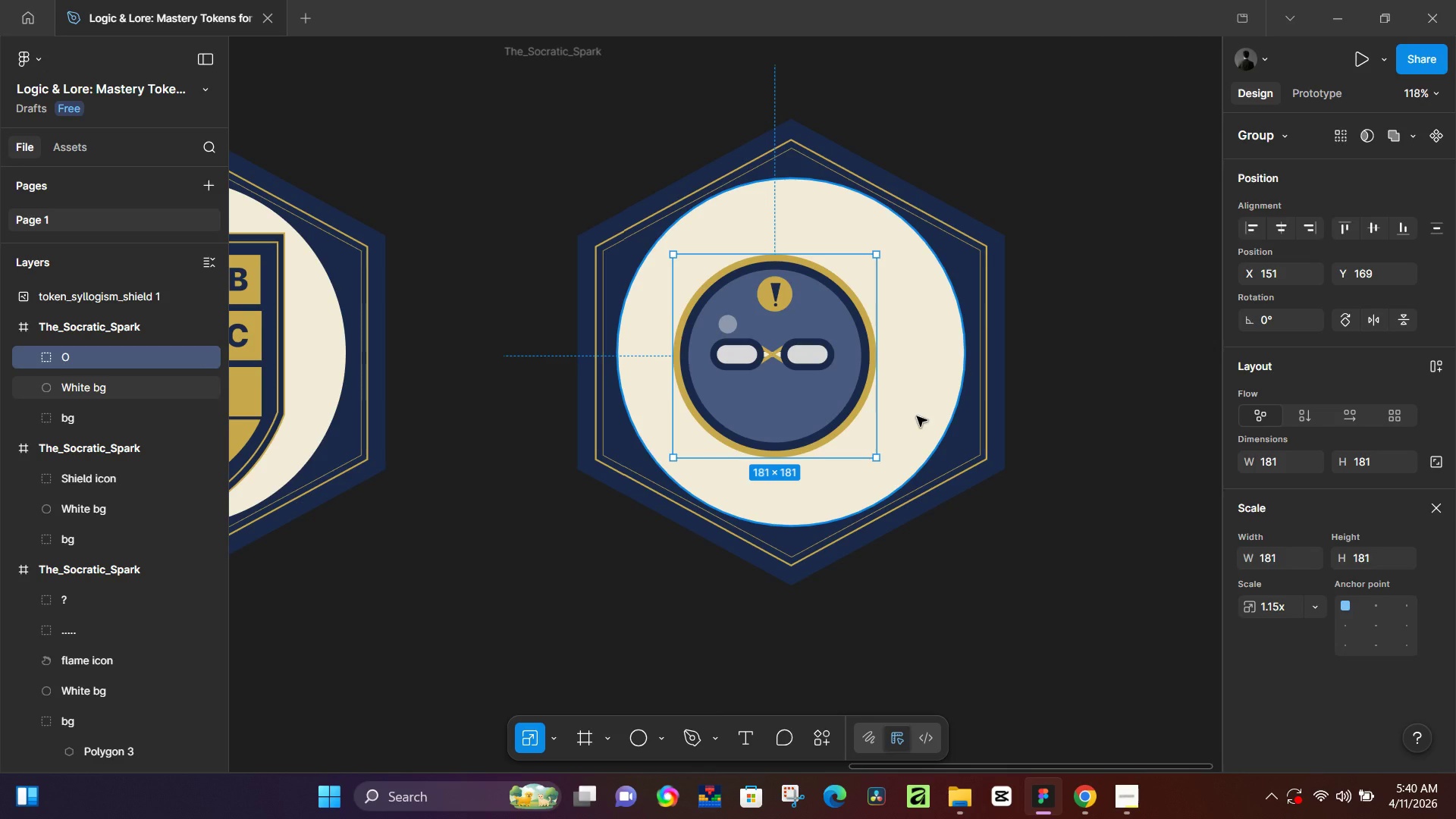 
wait(27.8)
 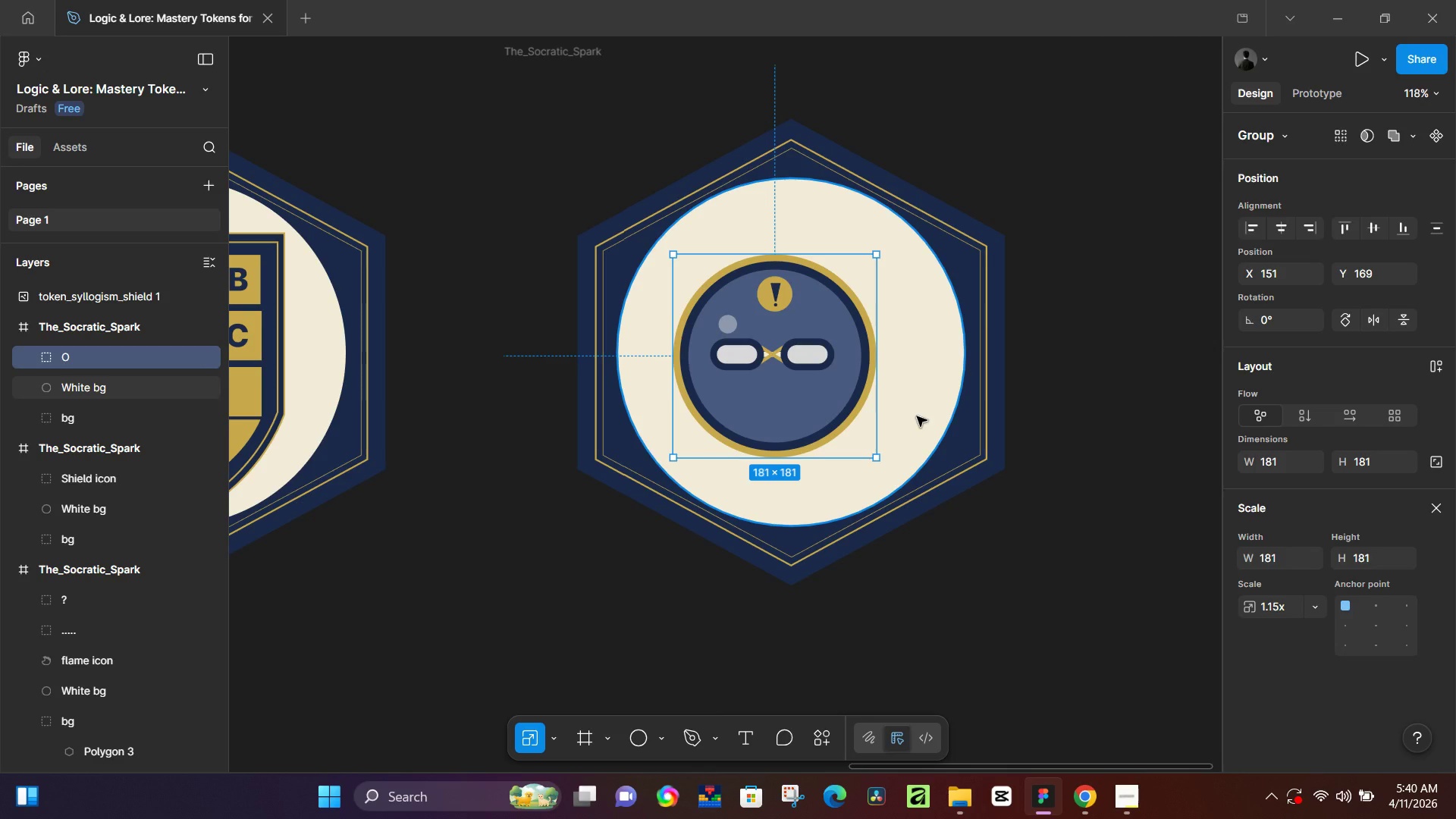 
left_click_drag(start_coordinate=[964, 593], to_coordinate=[973, 593])
 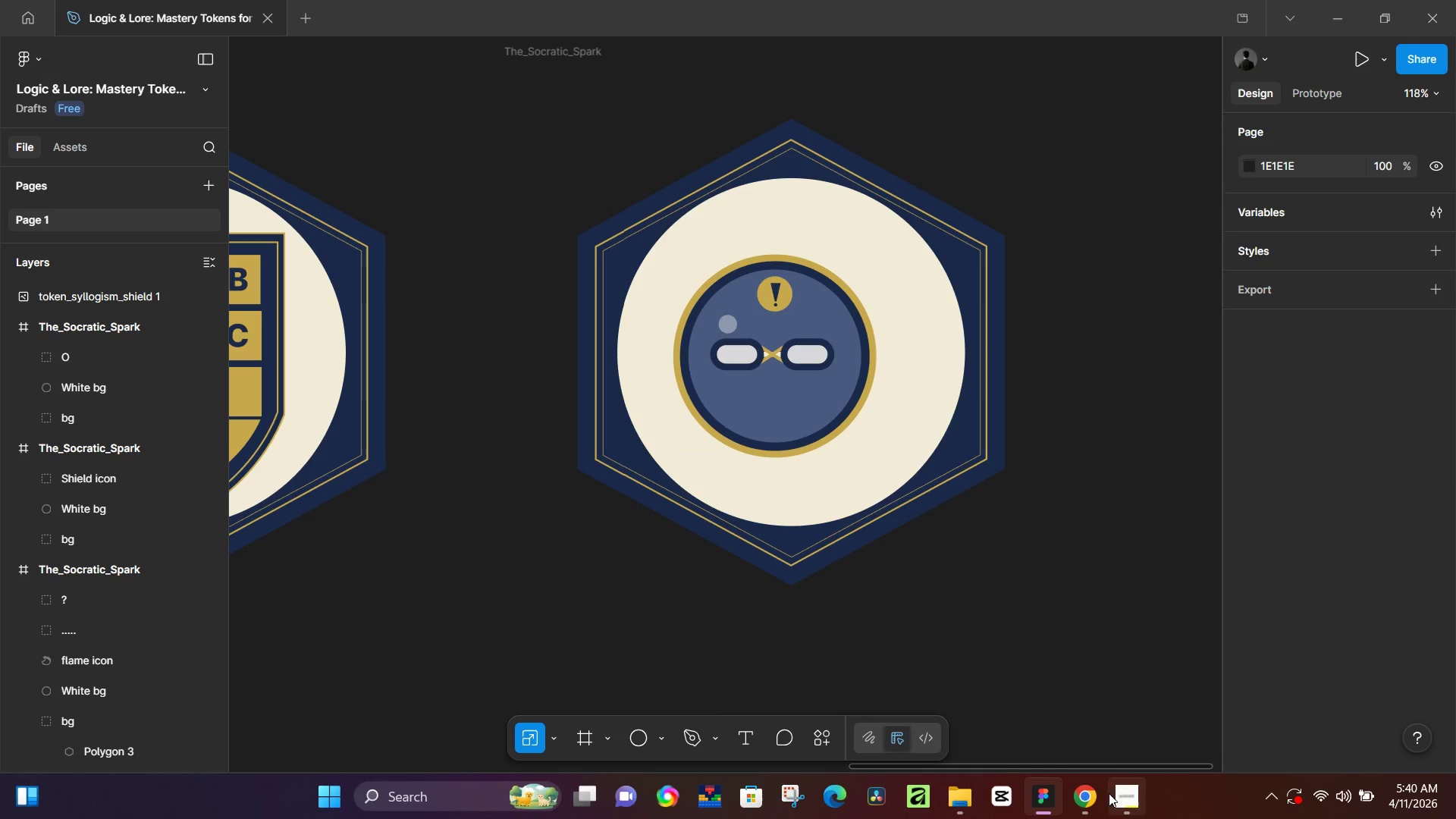 
left_click([1098, 797])
 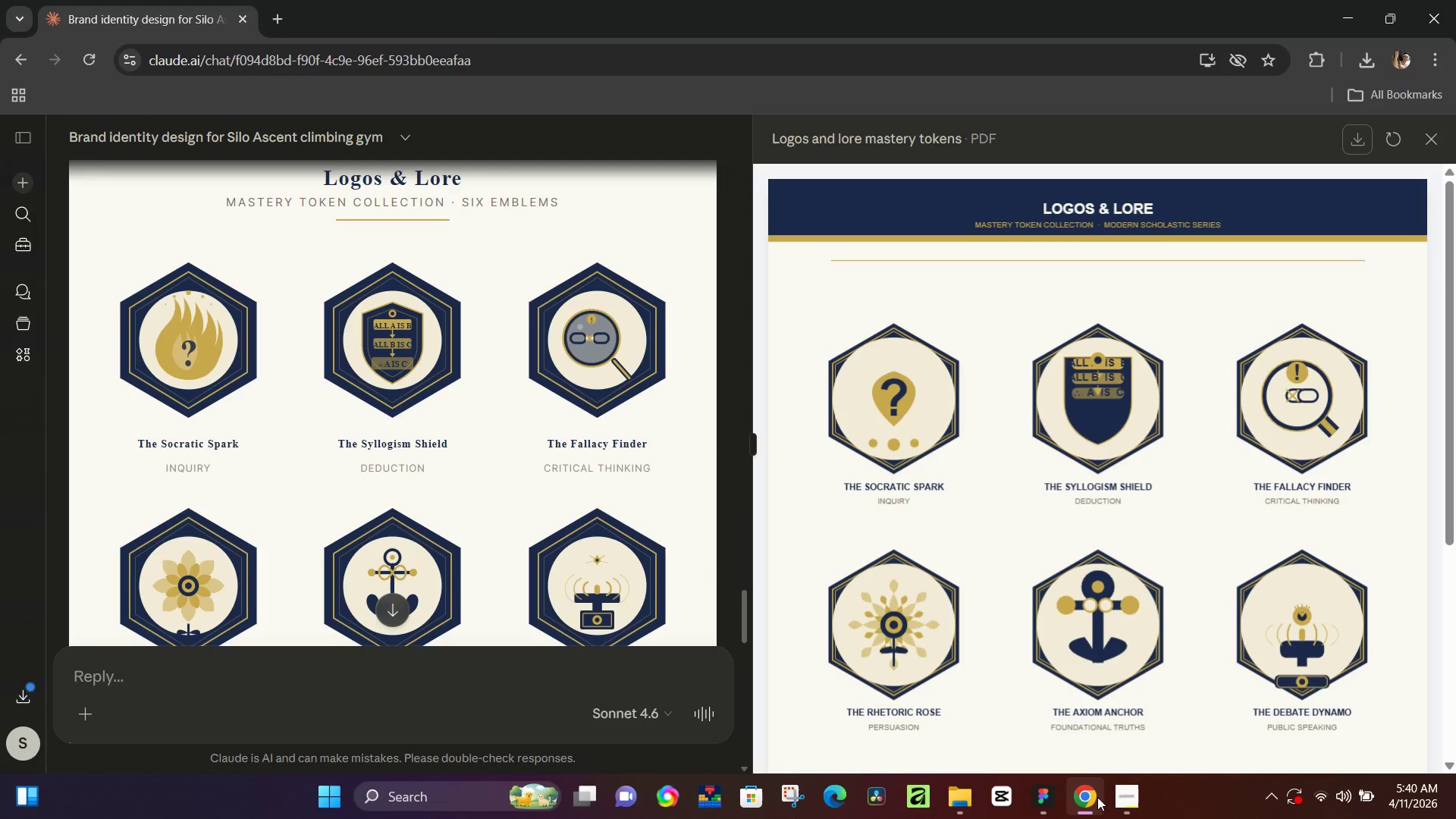 
left_click([1097, 797])
 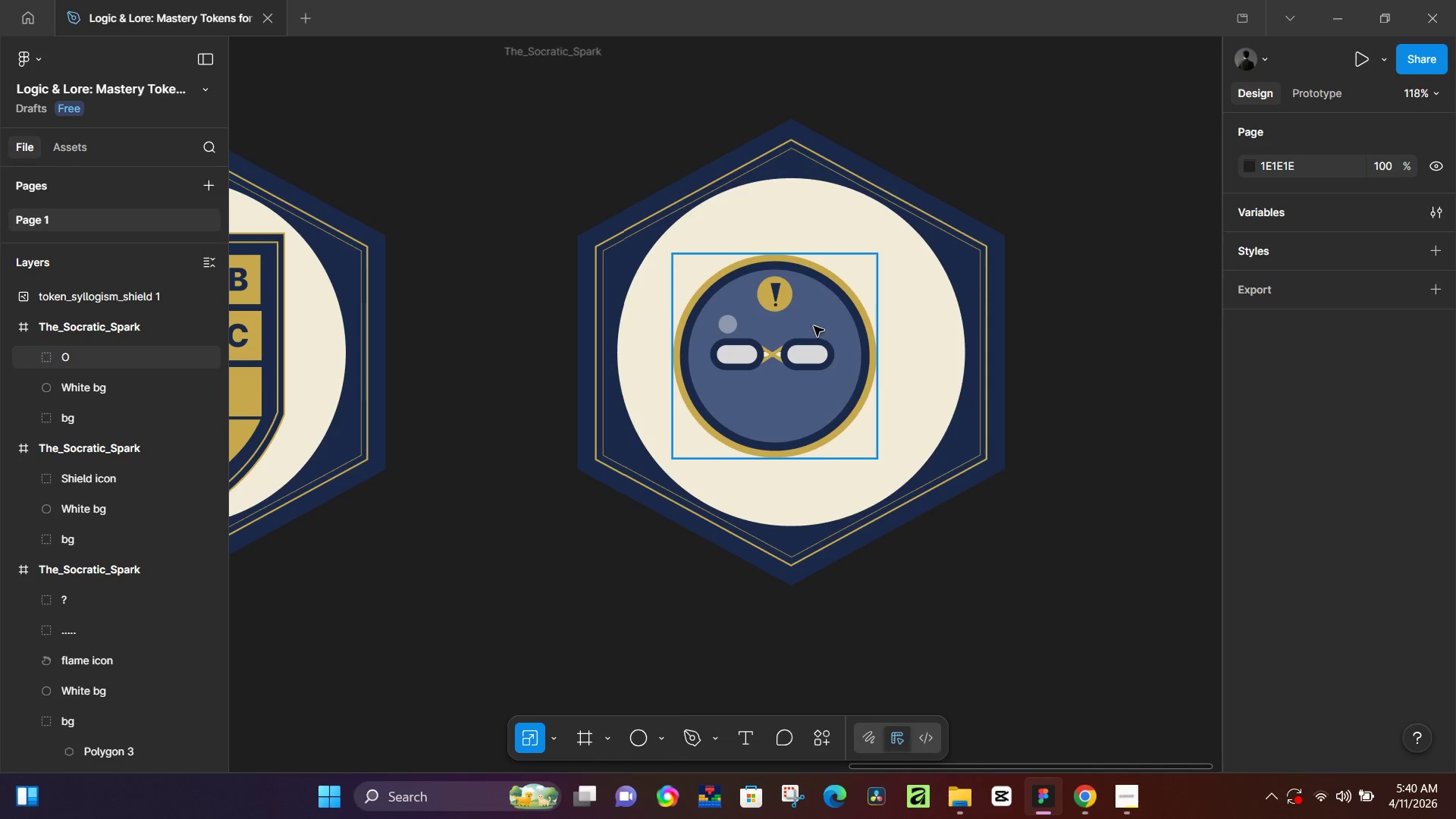 
left_click([786, 312])
 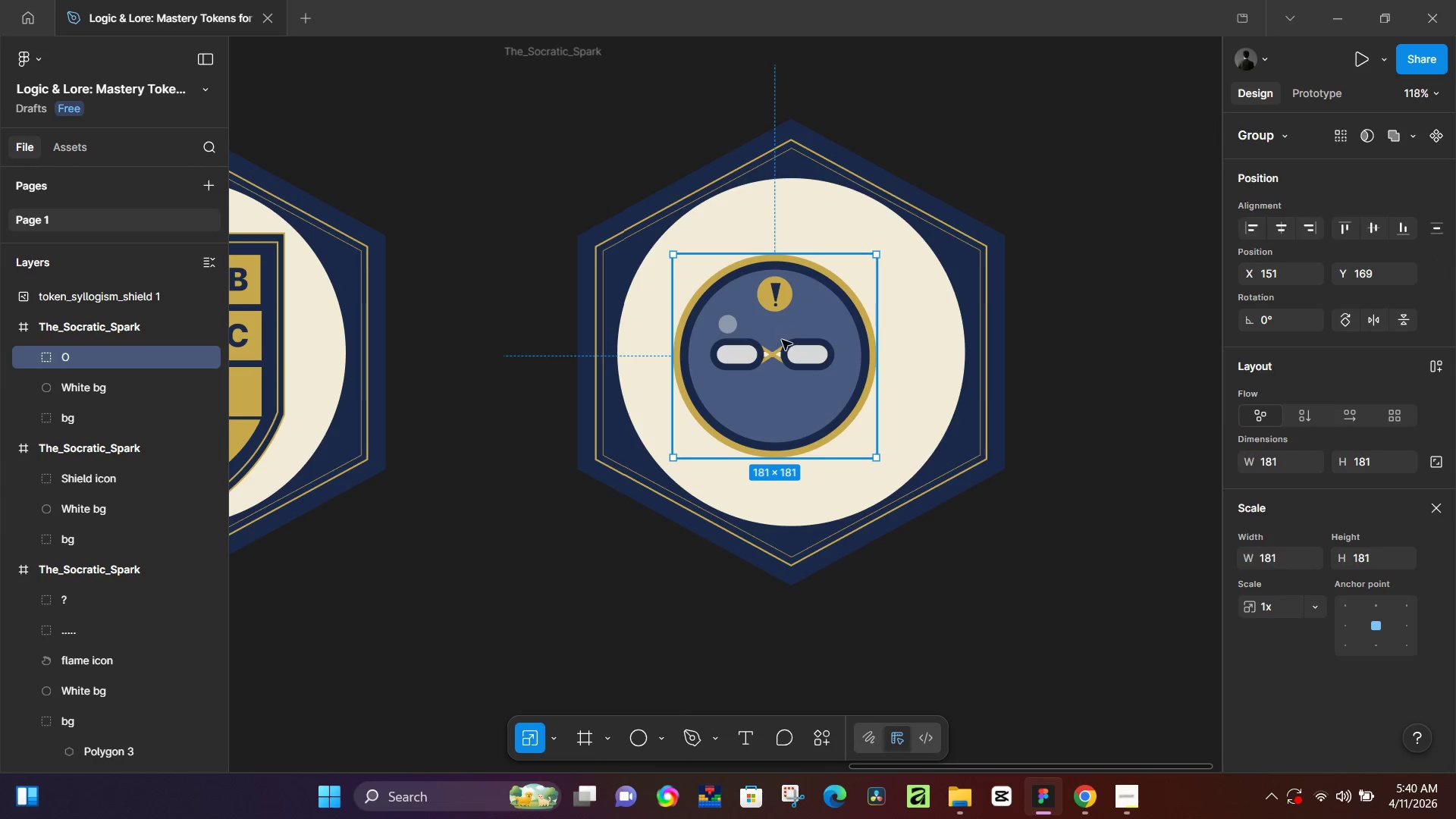 
left_click_drag(start_coordinate=[782, 340], to_coordinate=[791, 304])
 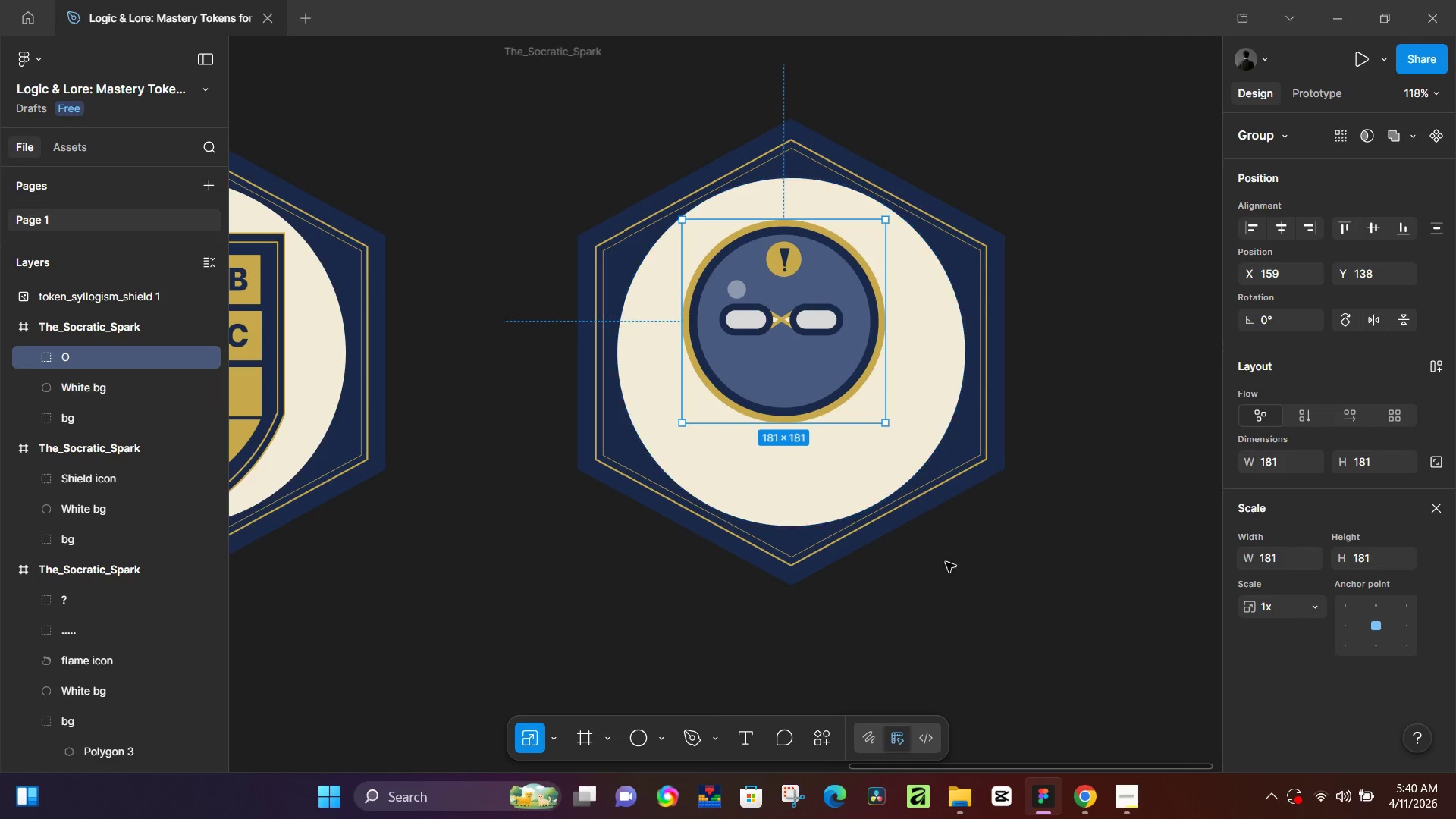 
left_click([959, 591])
 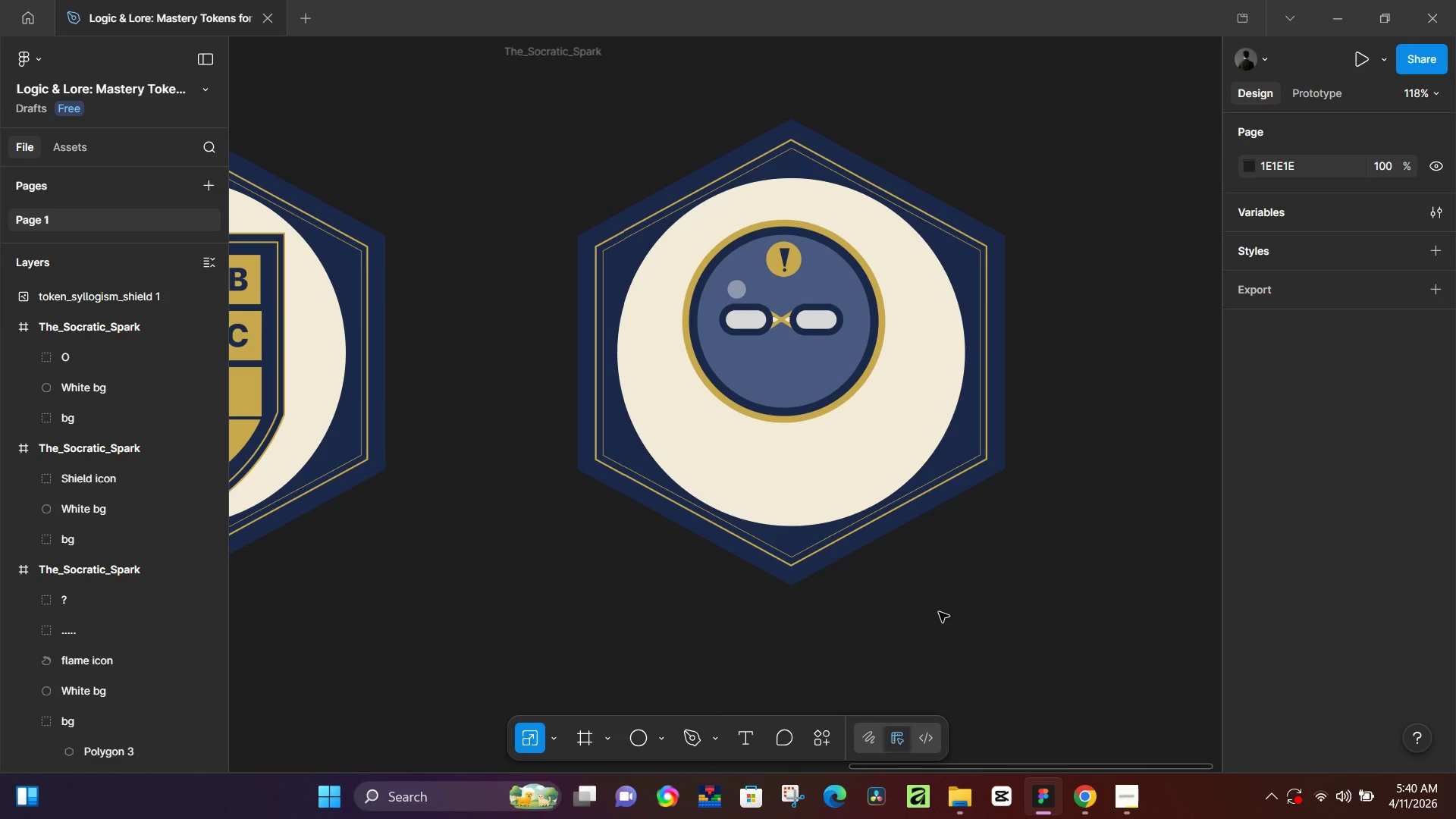 
key(I)
 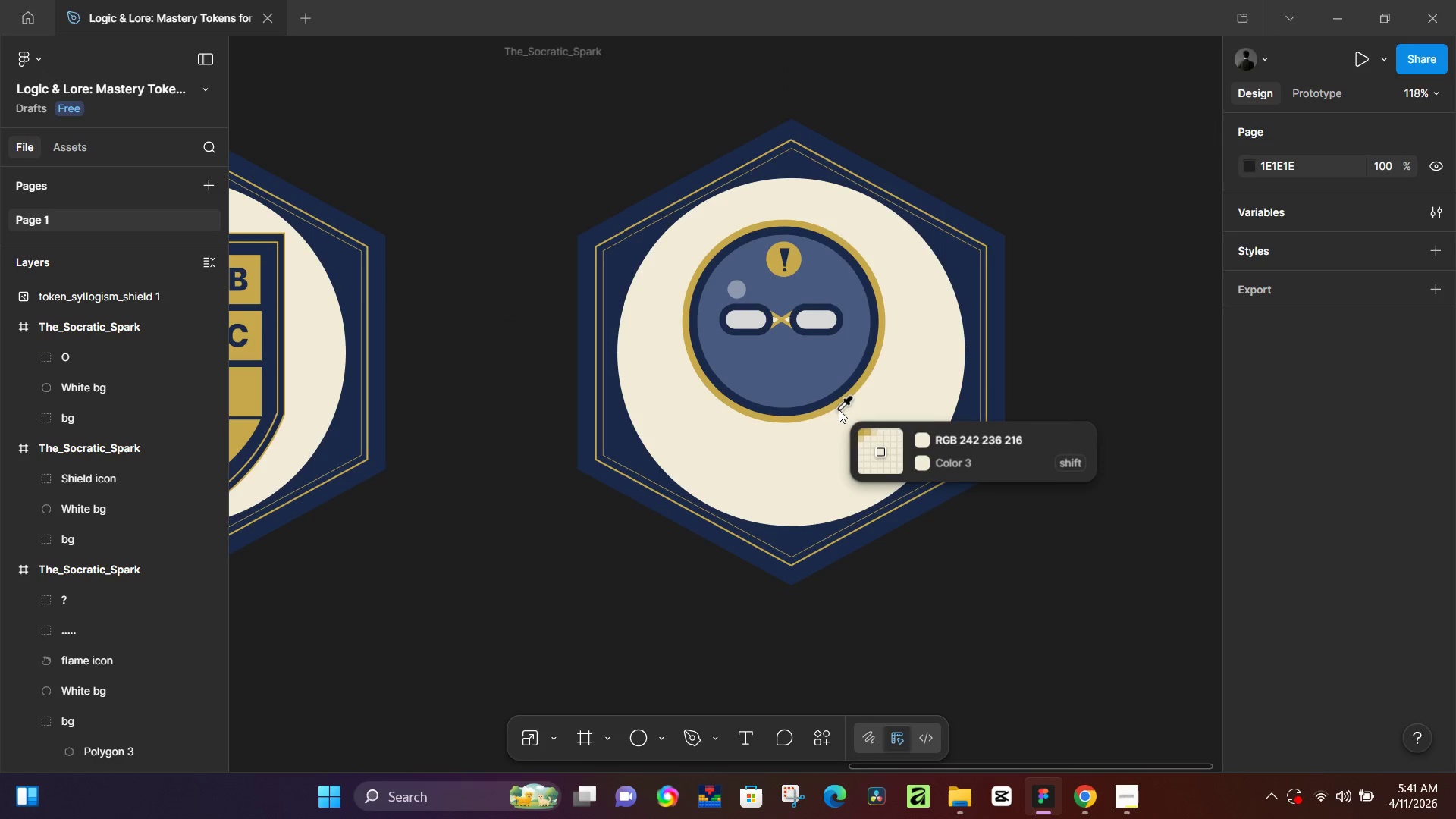 
key(L)
 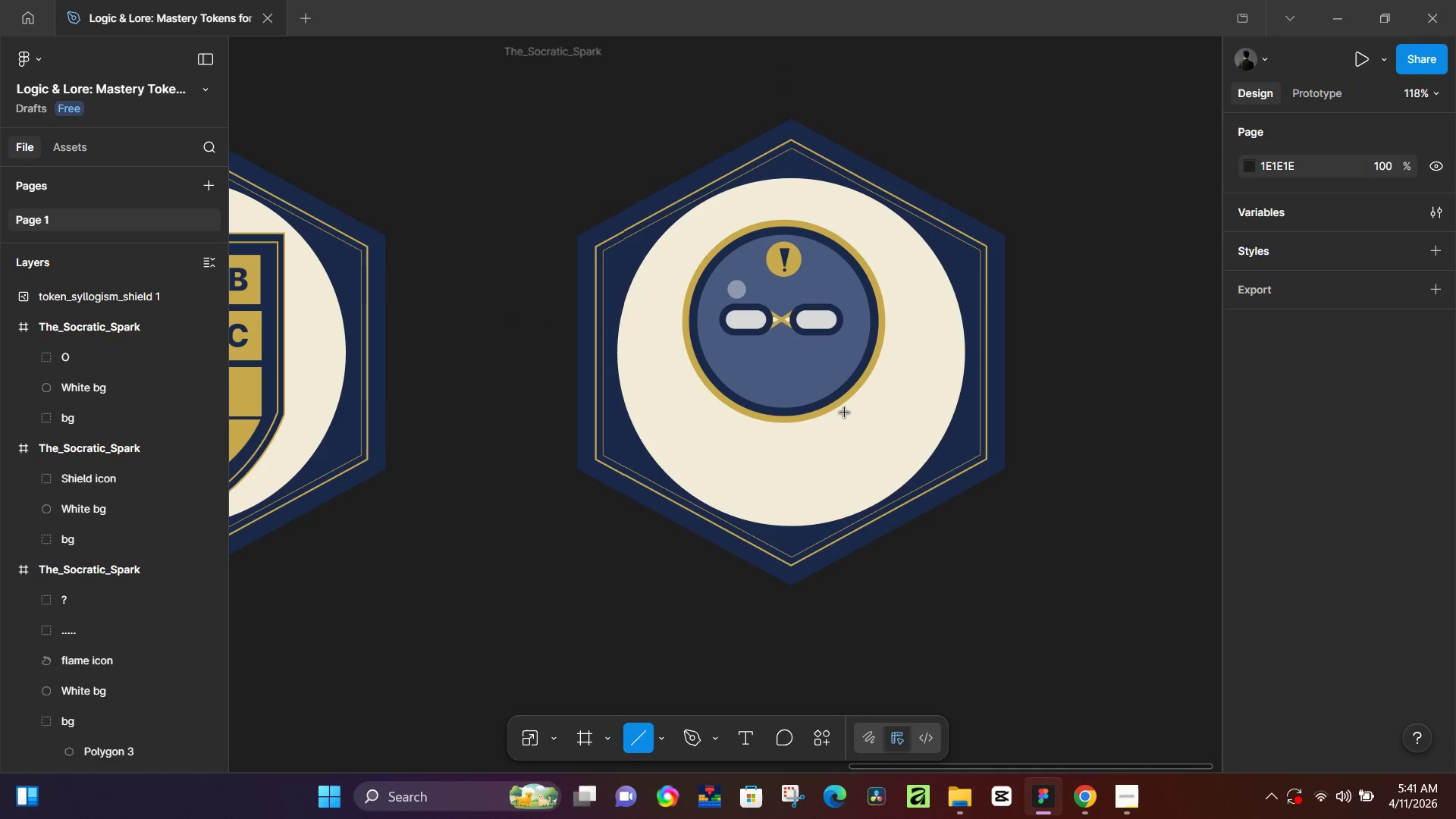 
hold_key(key=ShiftLeft, duration=1.5)
left_click_drag(start_coordinate=[843, 413], to_coordinate=[896, 491])
 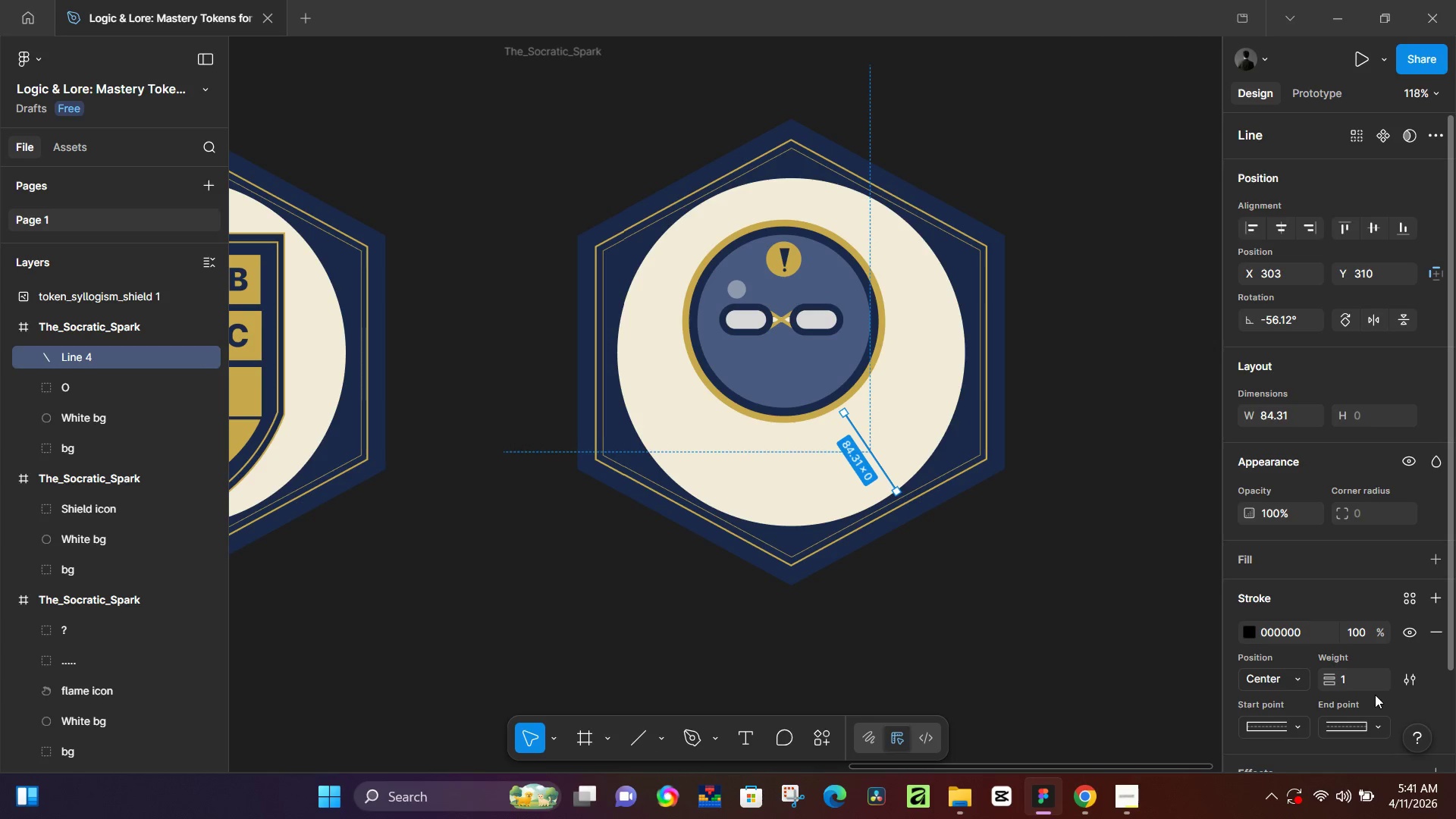 
hold_key(key=ShiftLeft, duration=1.5)
 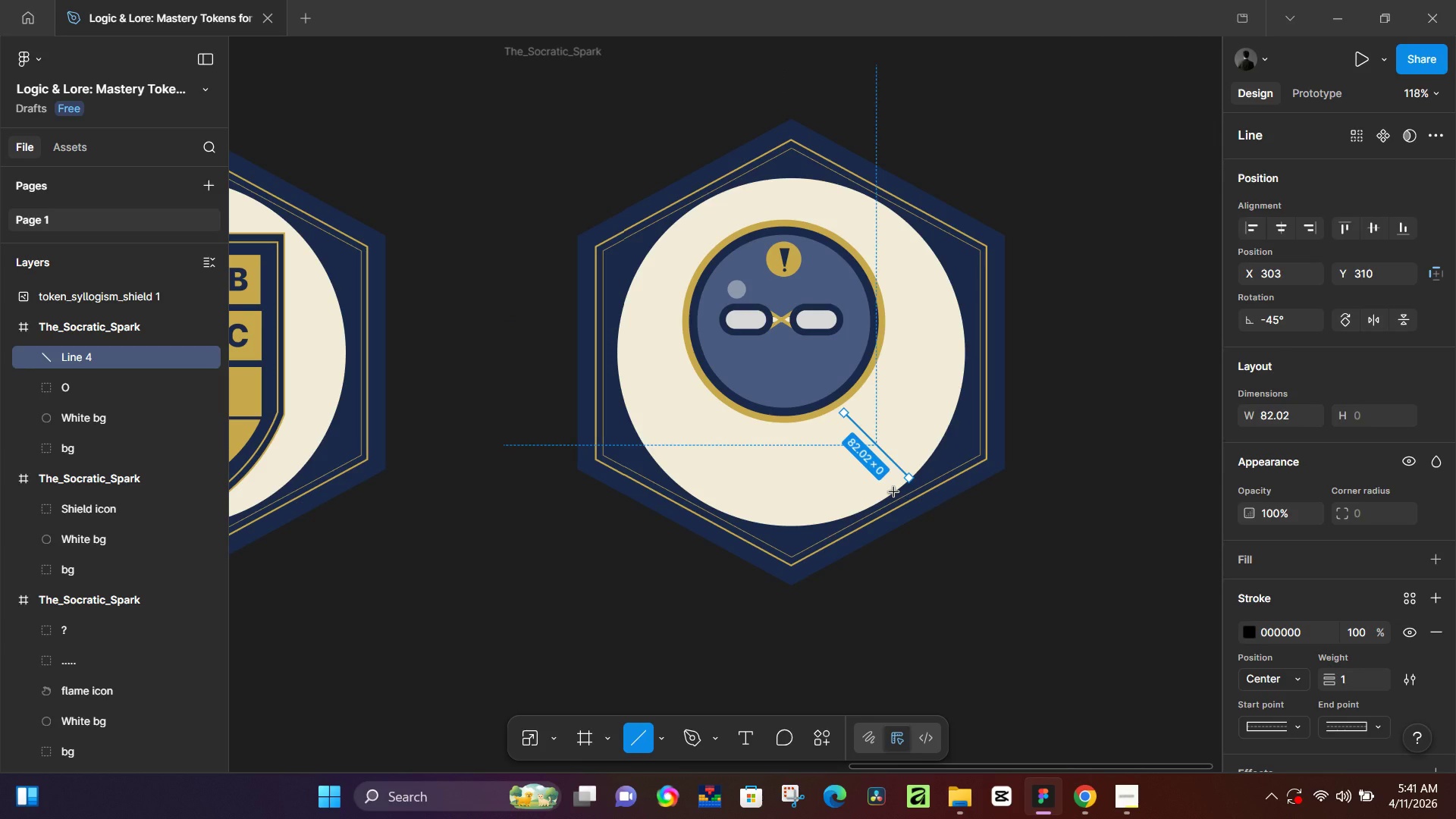 
hold_key(key=ShiftLeft, duration=1.5)
 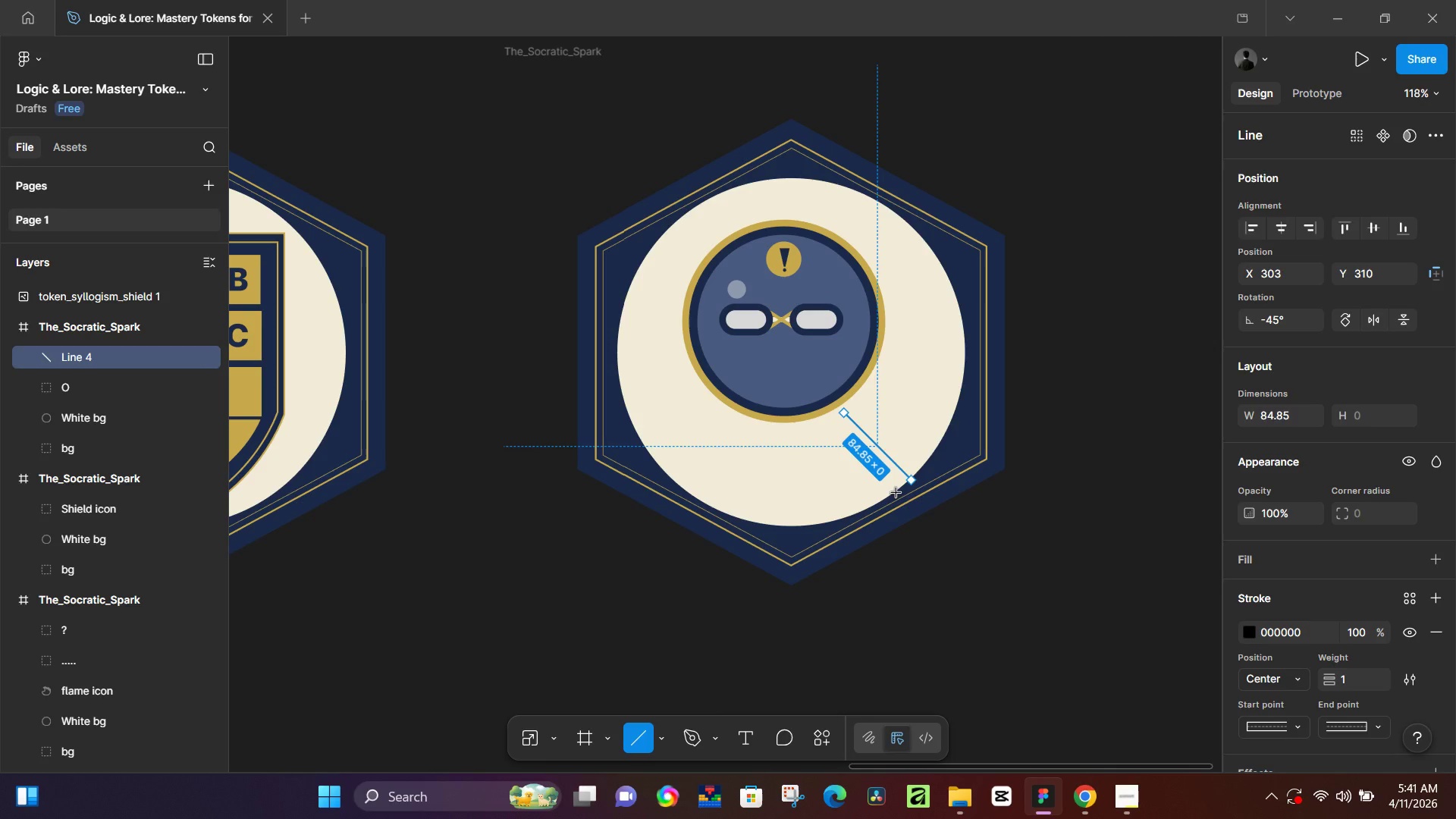 
hold_key(key=ShiftLeft, duration=1.5)
 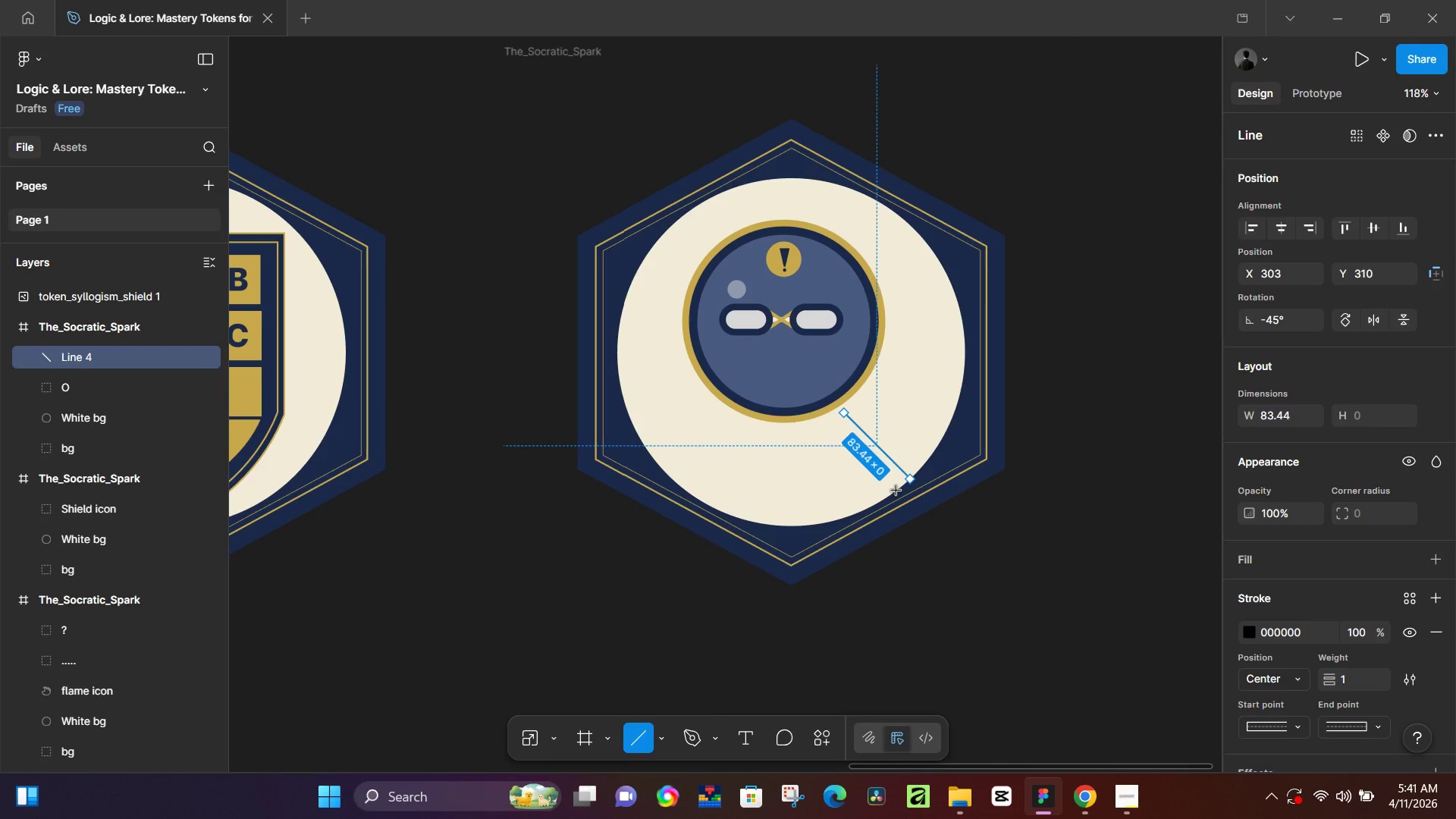 
hold_key(key=ShiftLeft, duration=0.73)
 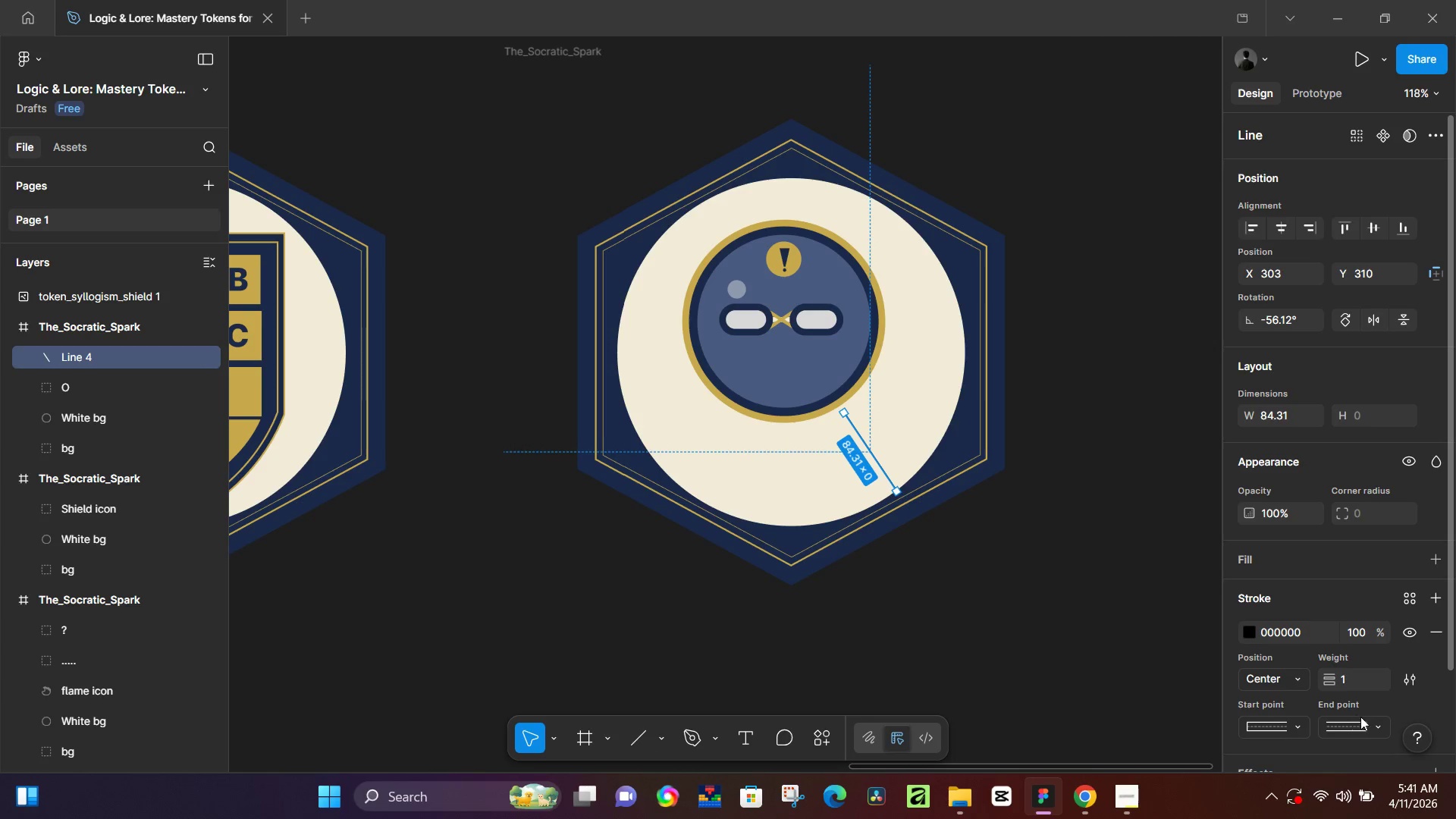 
left_click([1303, 722])
 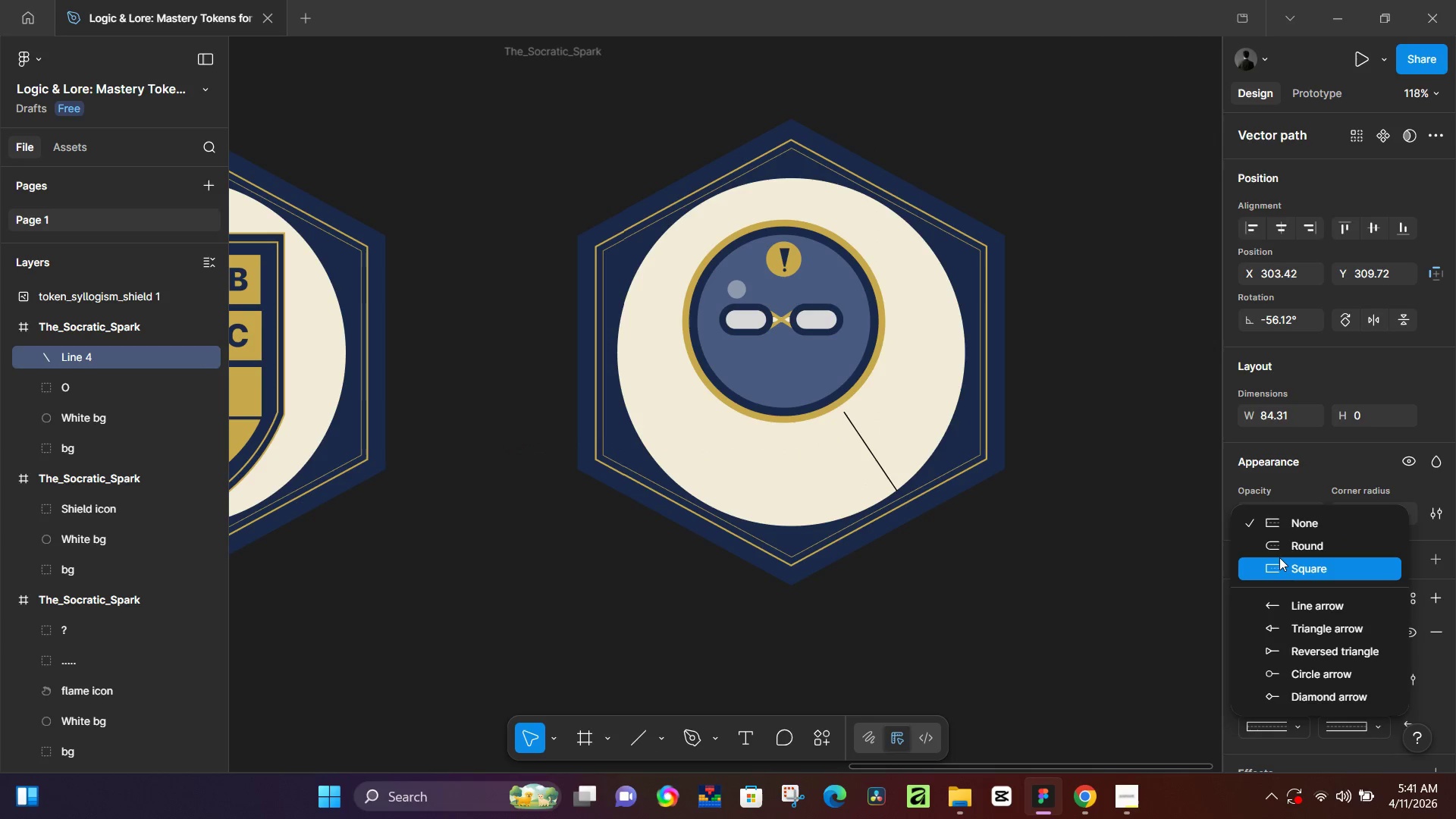 
left_click([1280, 551])
 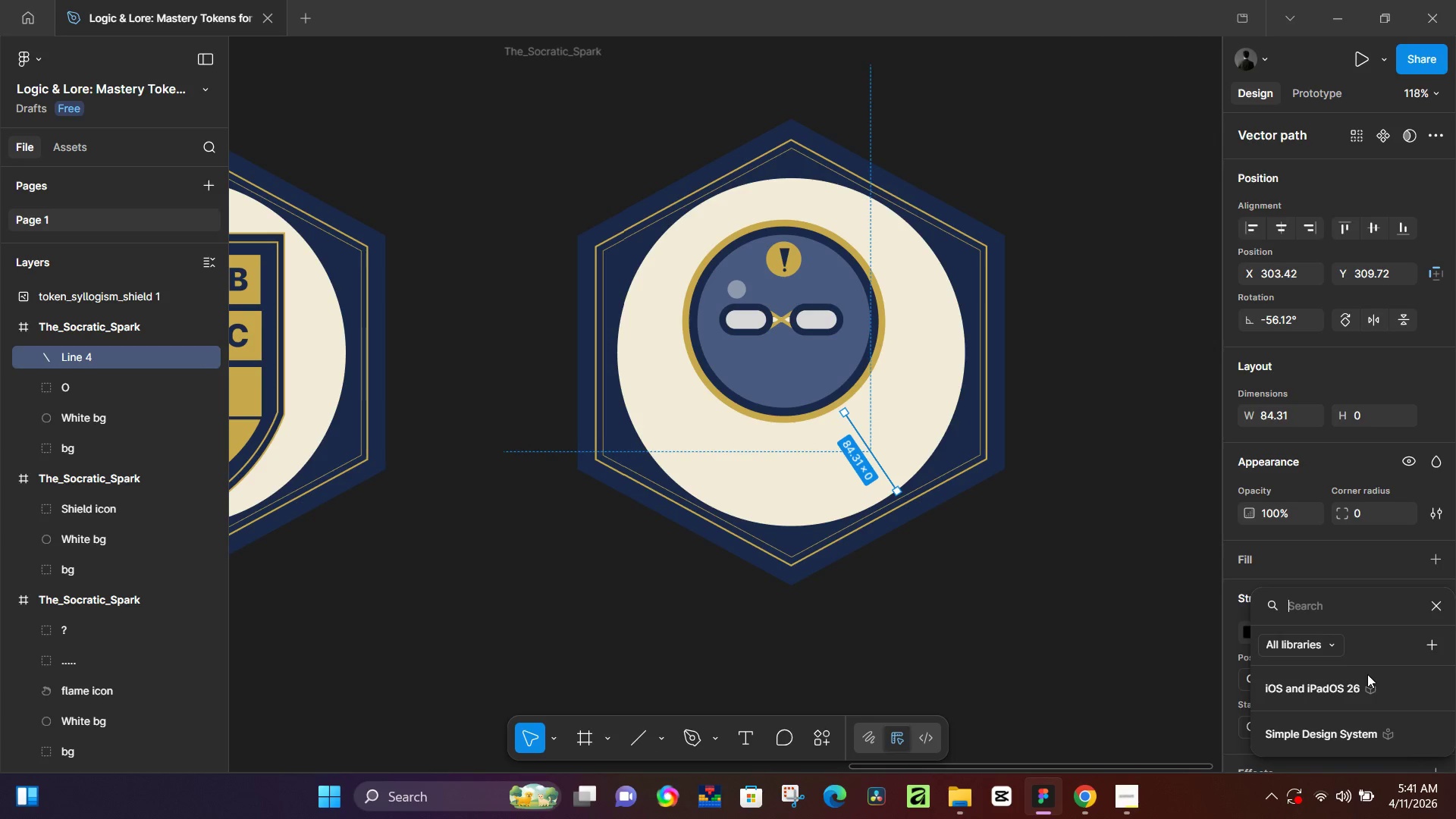 
left_click([1429, 601])
 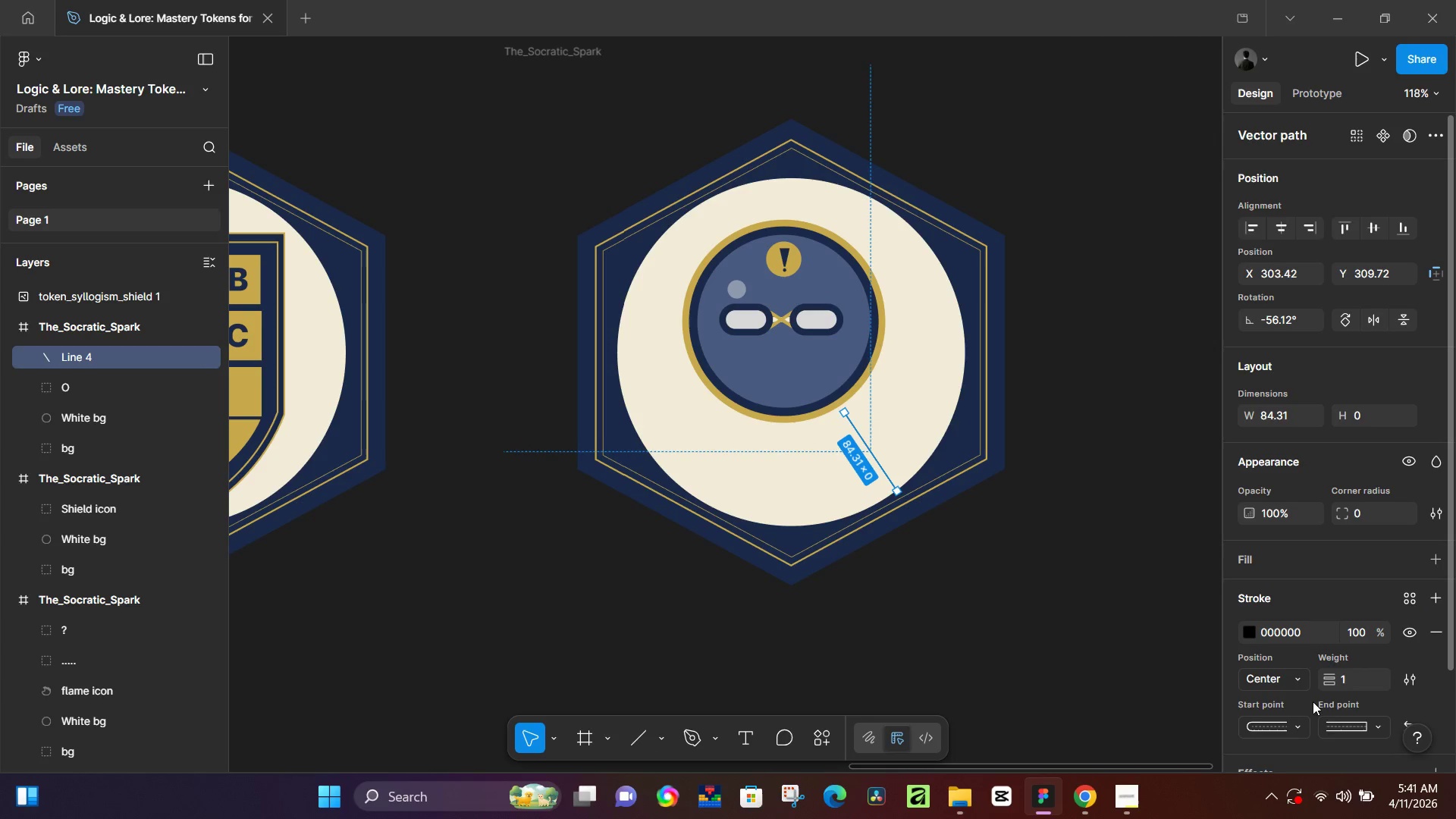 
left_click([1352, 723])
 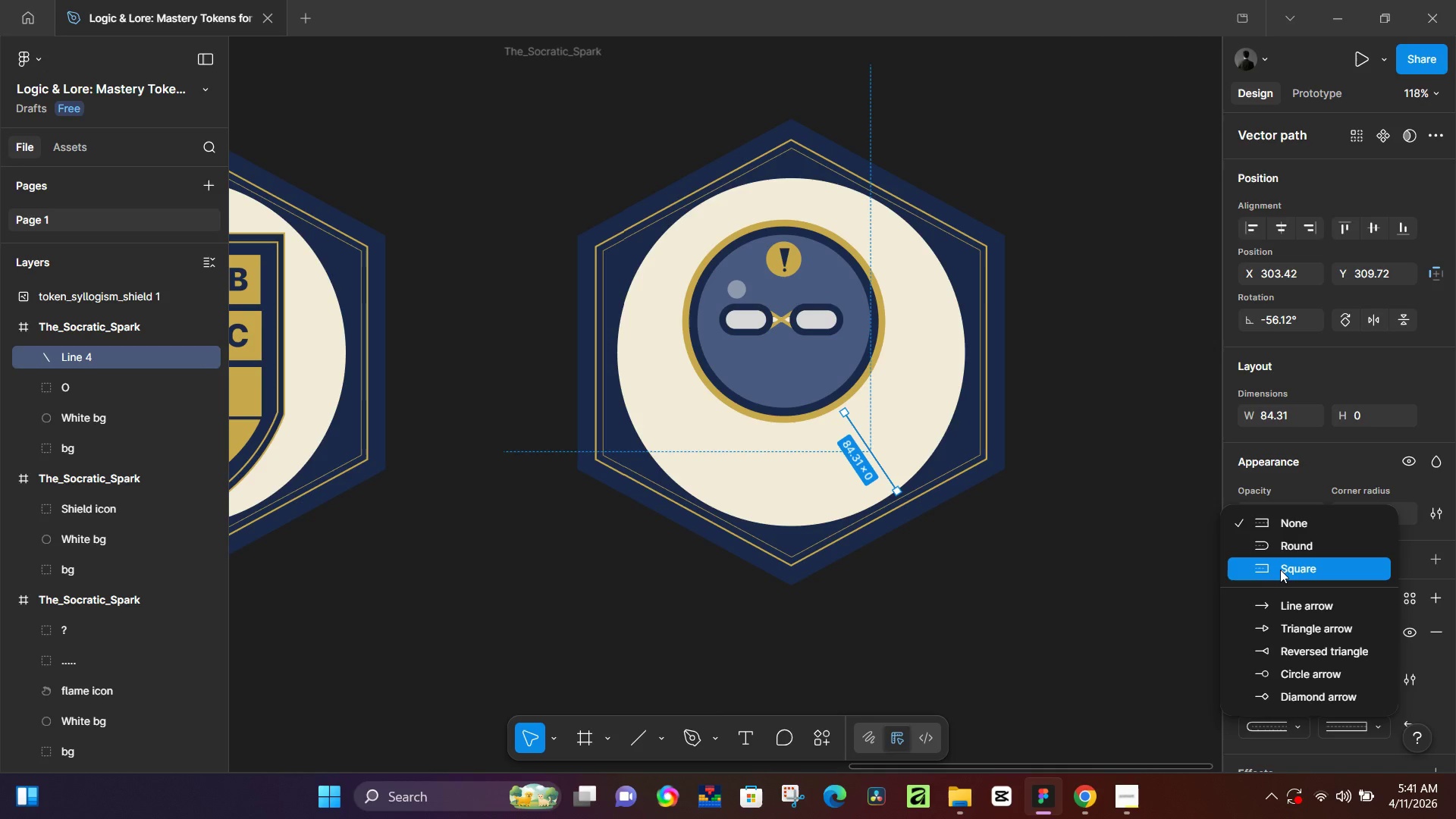 
left_click([1081, 587])
 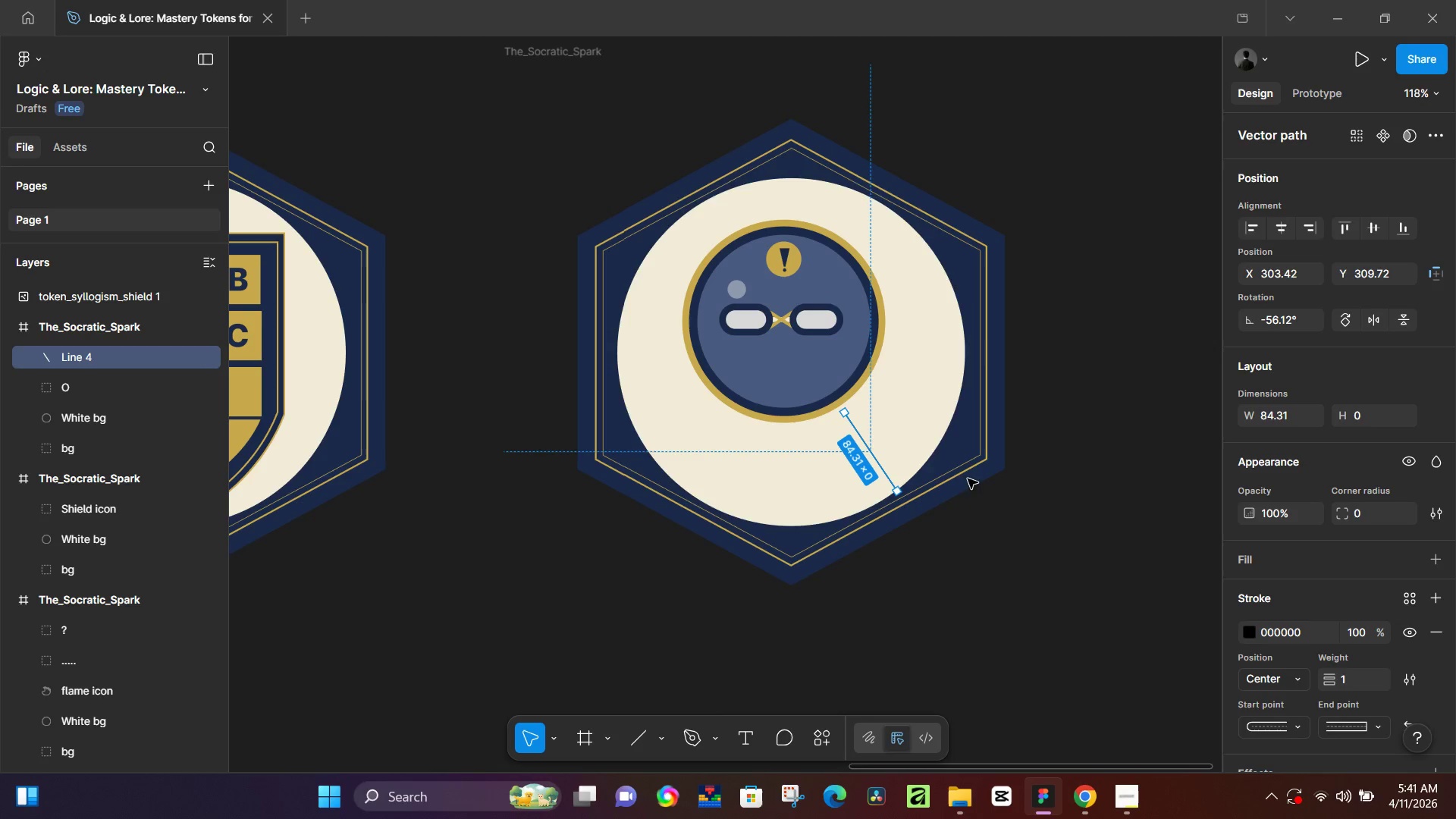 
hold_key(key=ControlLeft, duration=0.75)
scroll: coordinate [839, 410], scroll_direction: up, amount: 8.0
 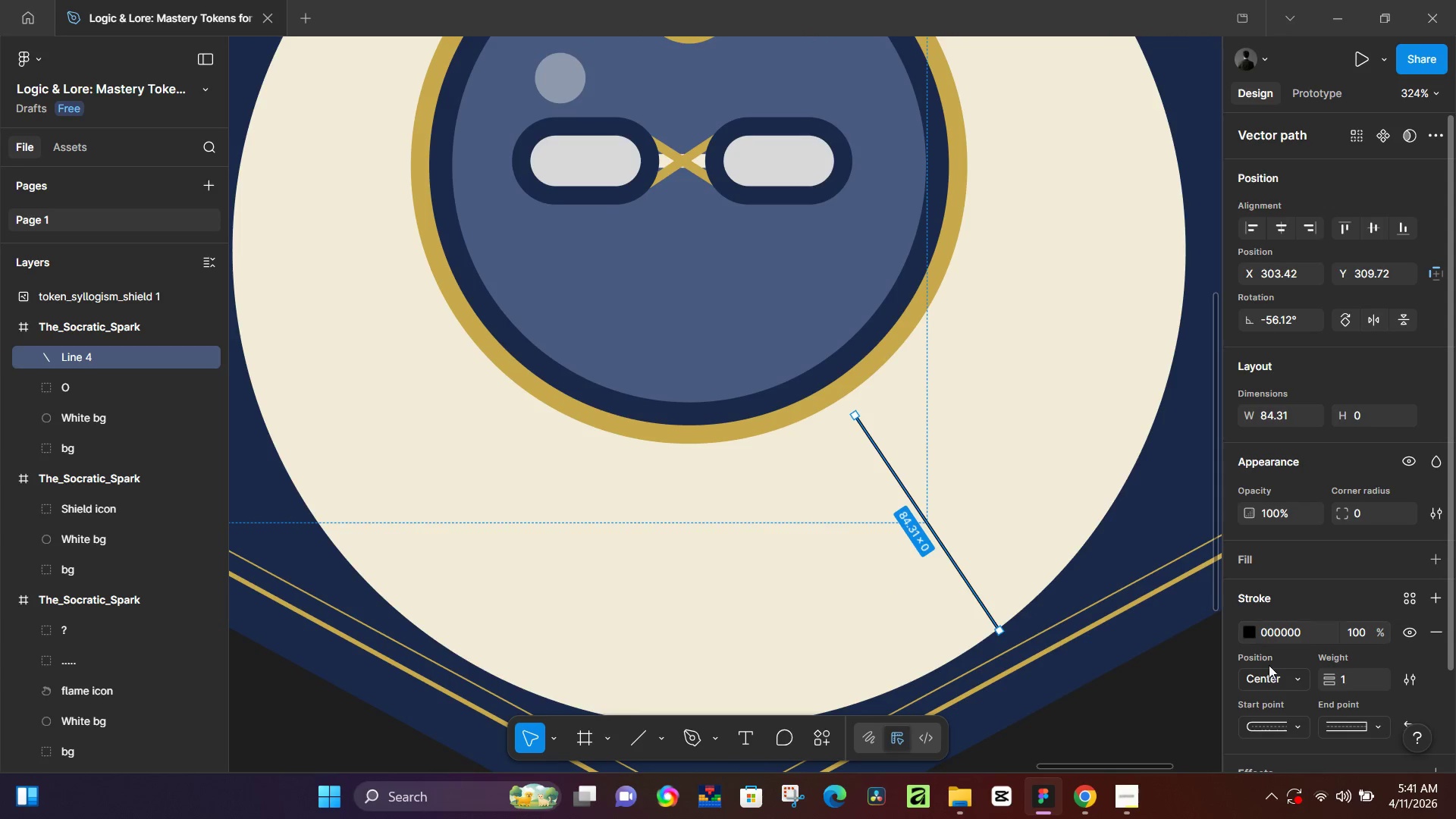 
left_click_drag(start_coordinate=[1363, 690], to_coordinate=[728, 403])
 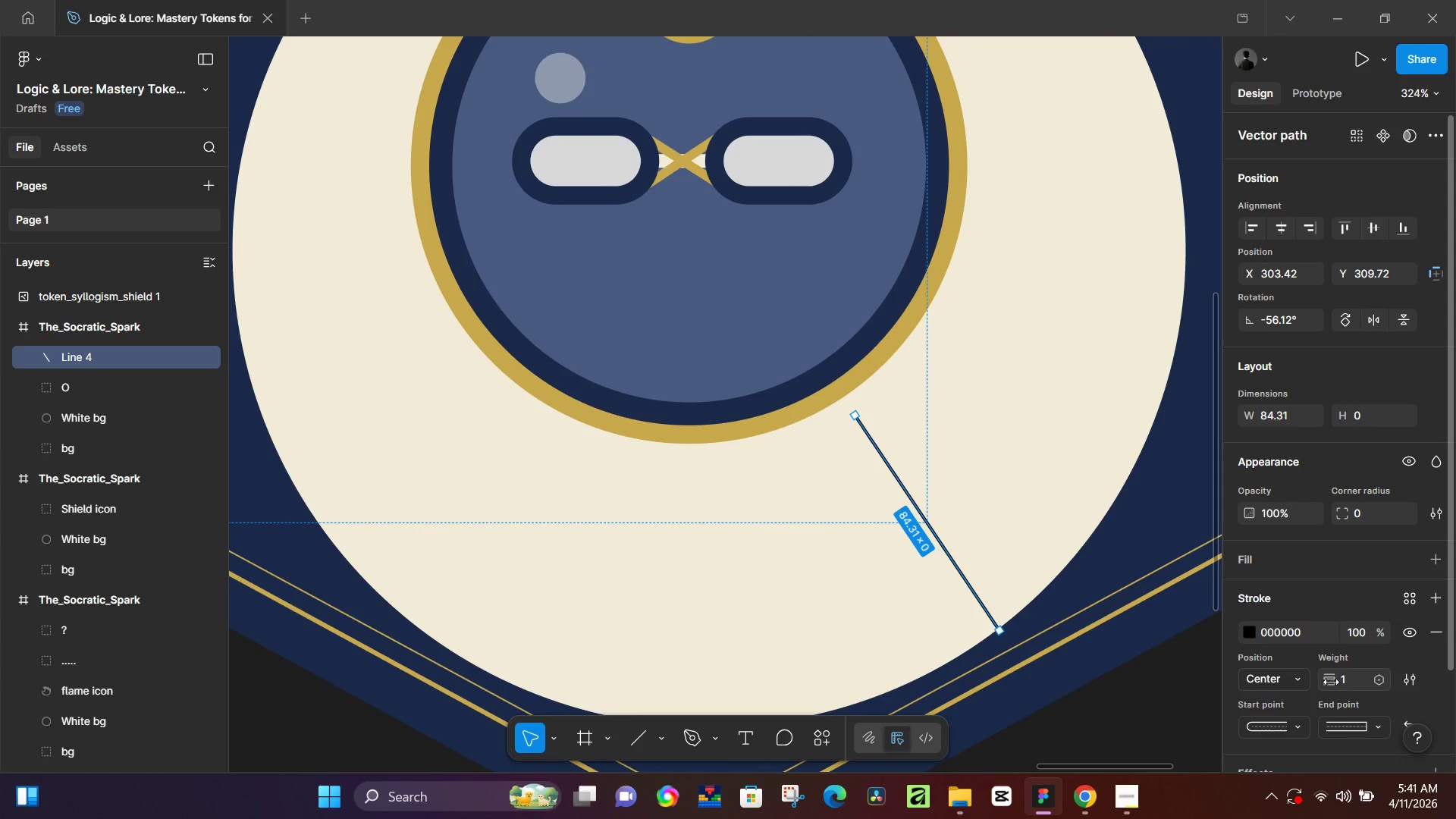 
left_click_drag(start_coordinate=[1340, 679], to_coordinate=[729, 403])
 